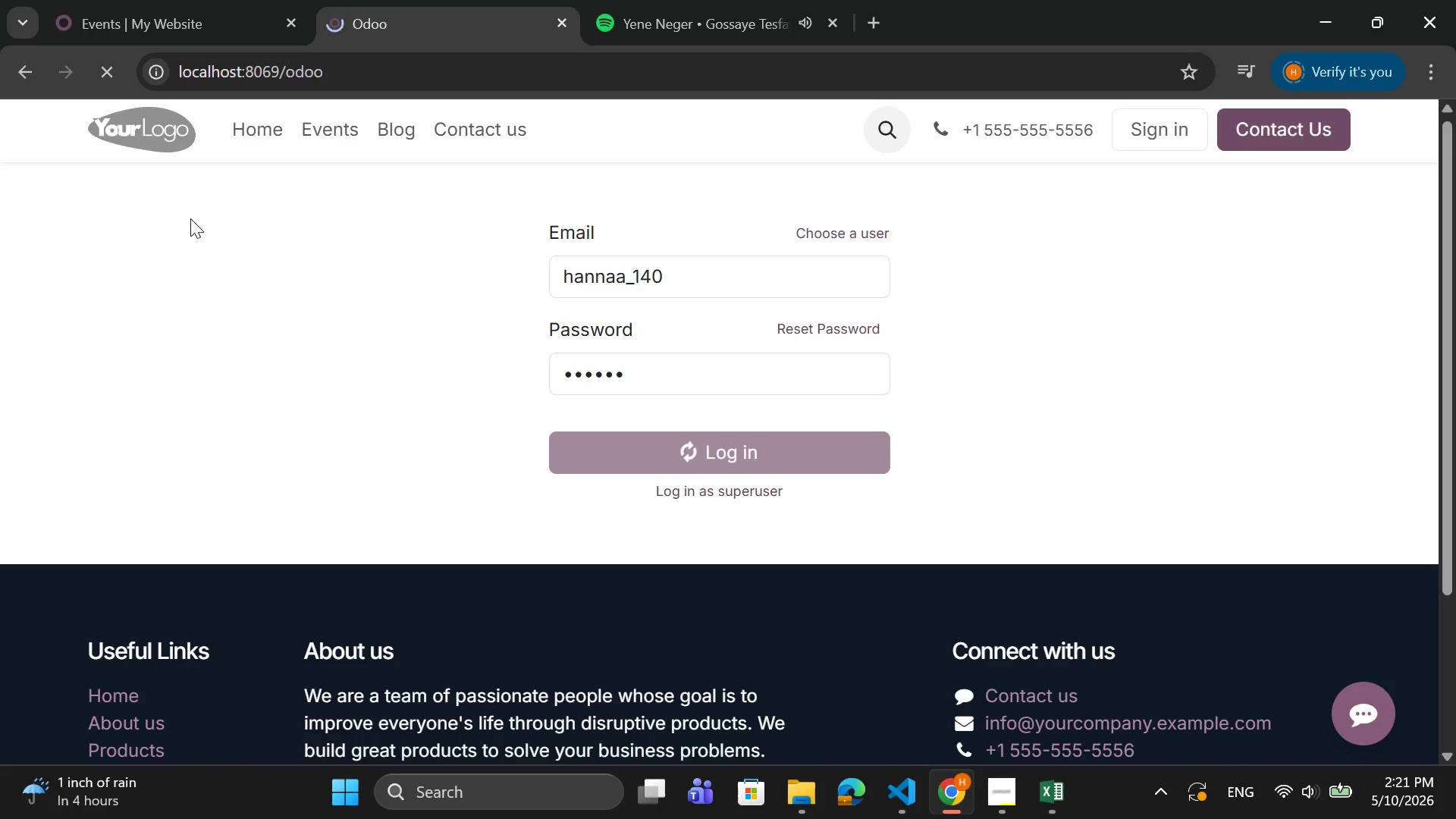 
left_click([16, 126])
 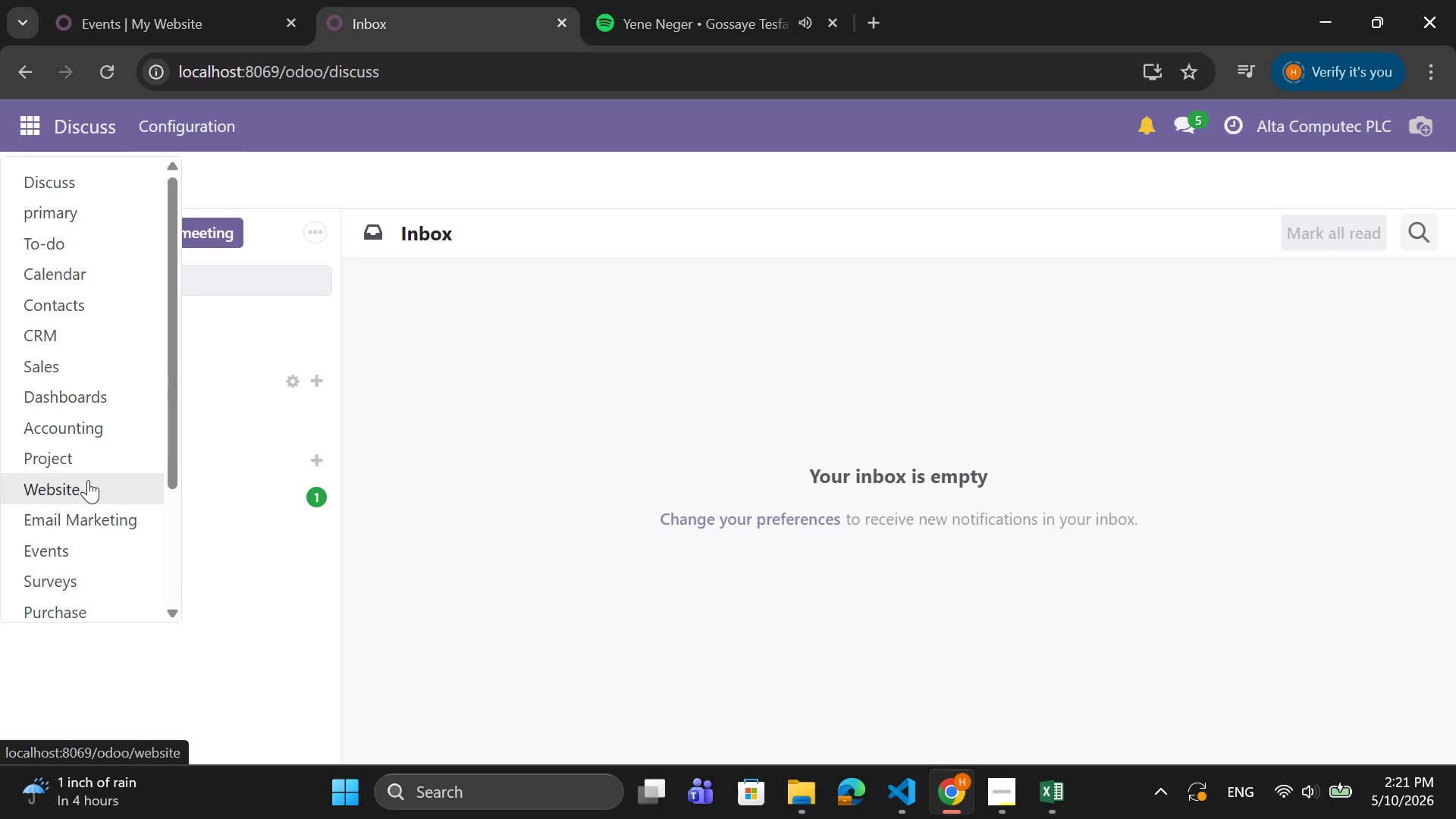 
left_click([88, 480])
 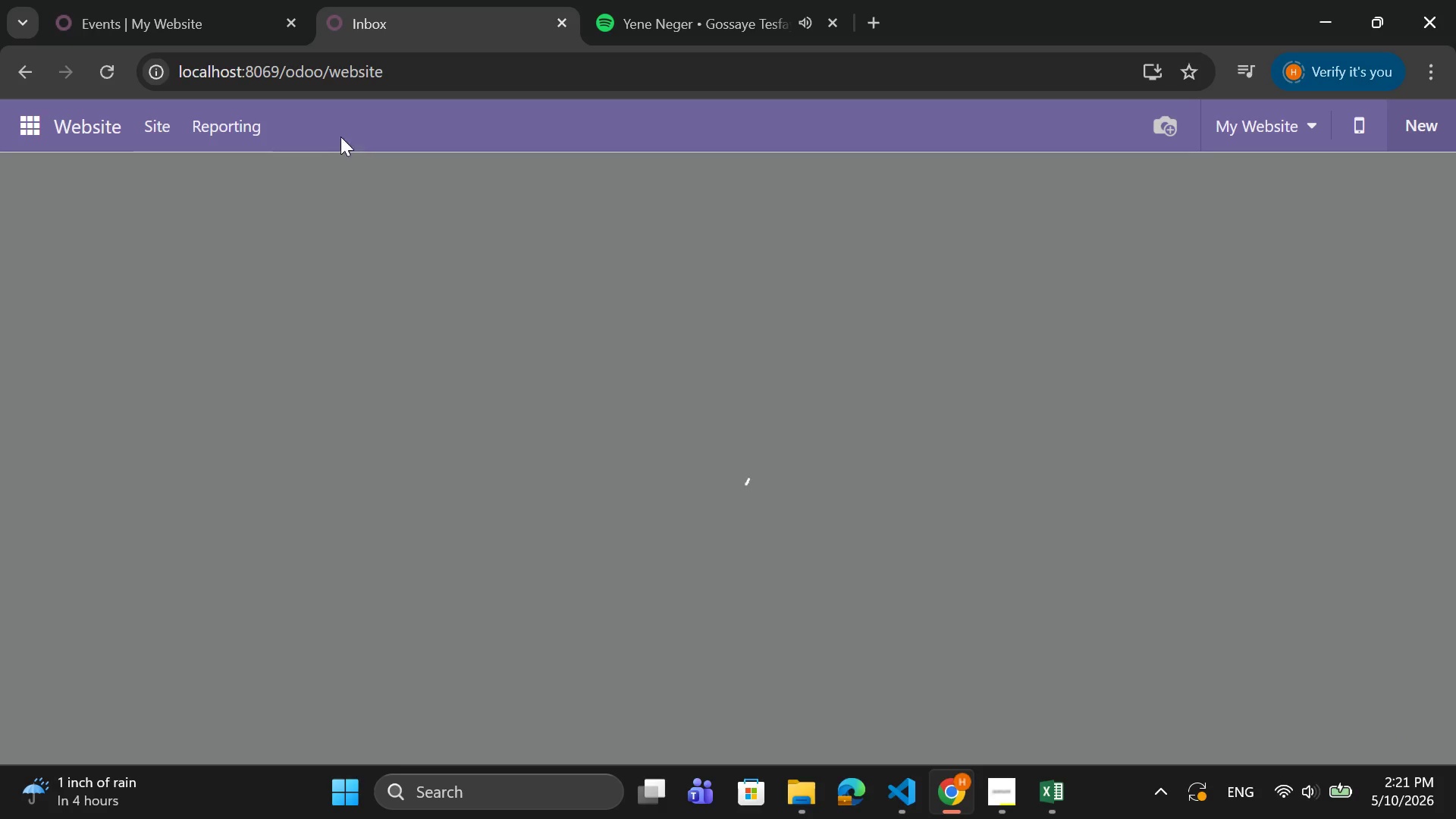 
mouse_move([253, 181])
 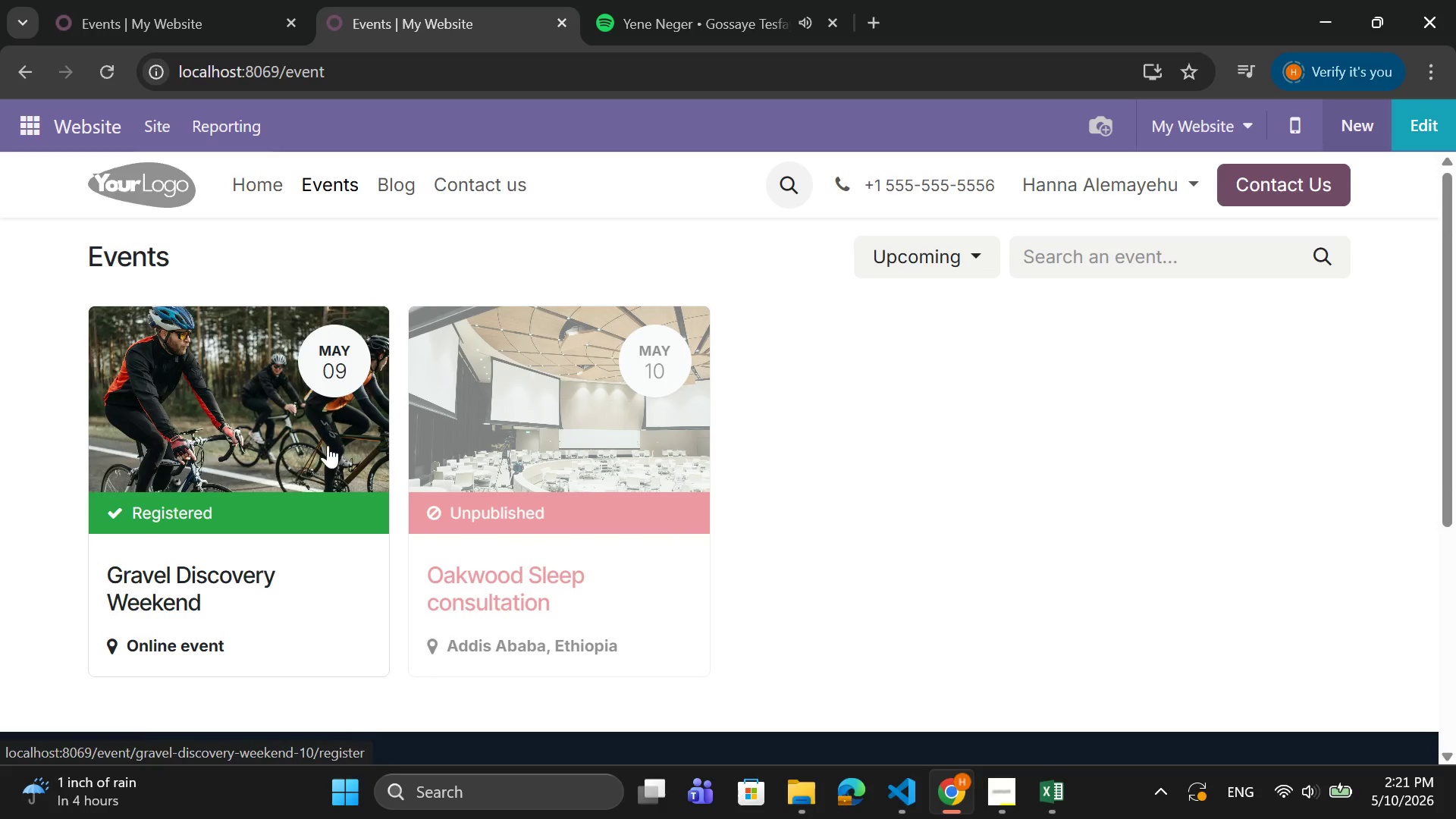 
left_click([504, 425])
 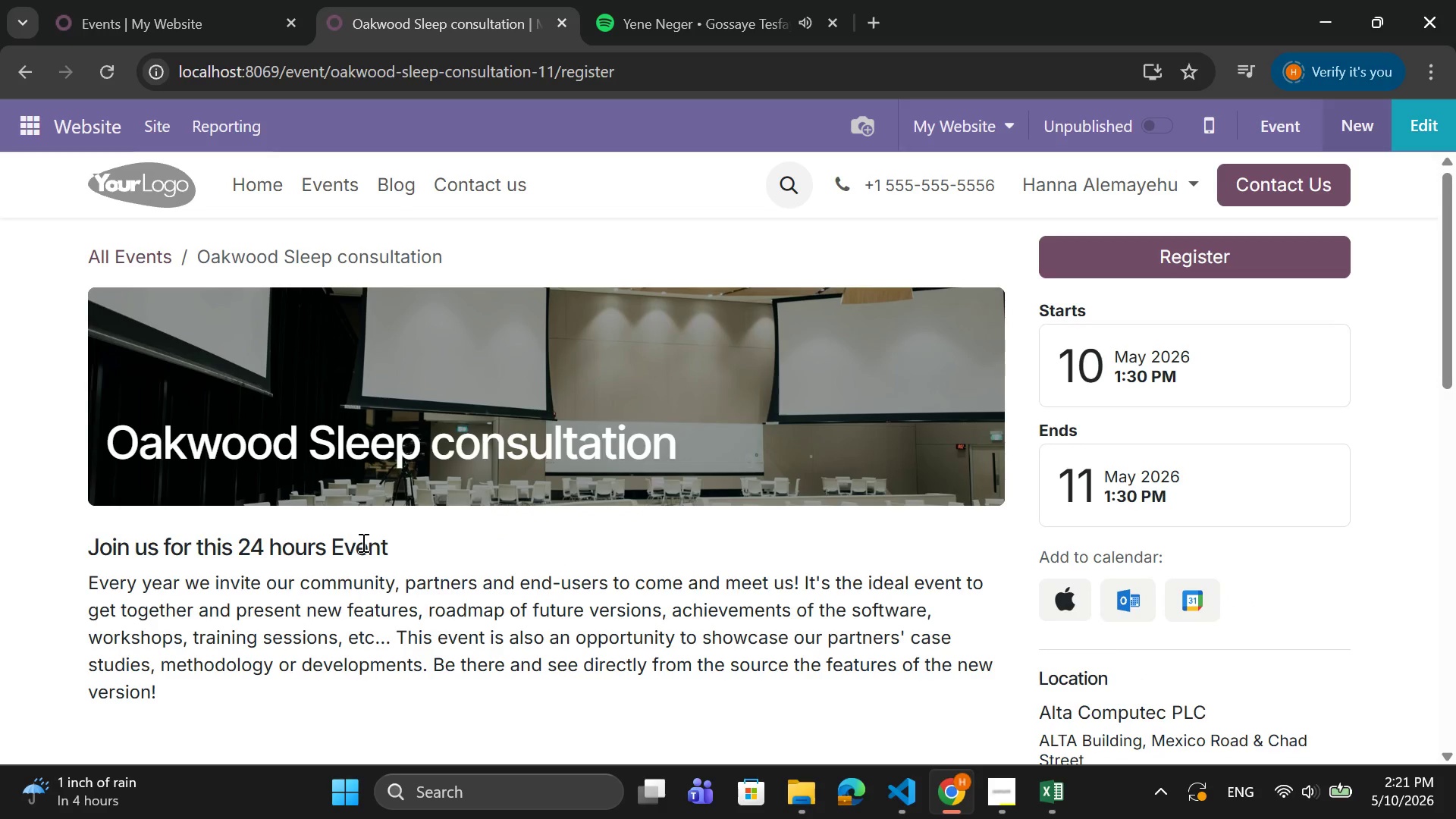 
scroll: coordinate [362, 542], scroll_direction: down, amount: 1.0
 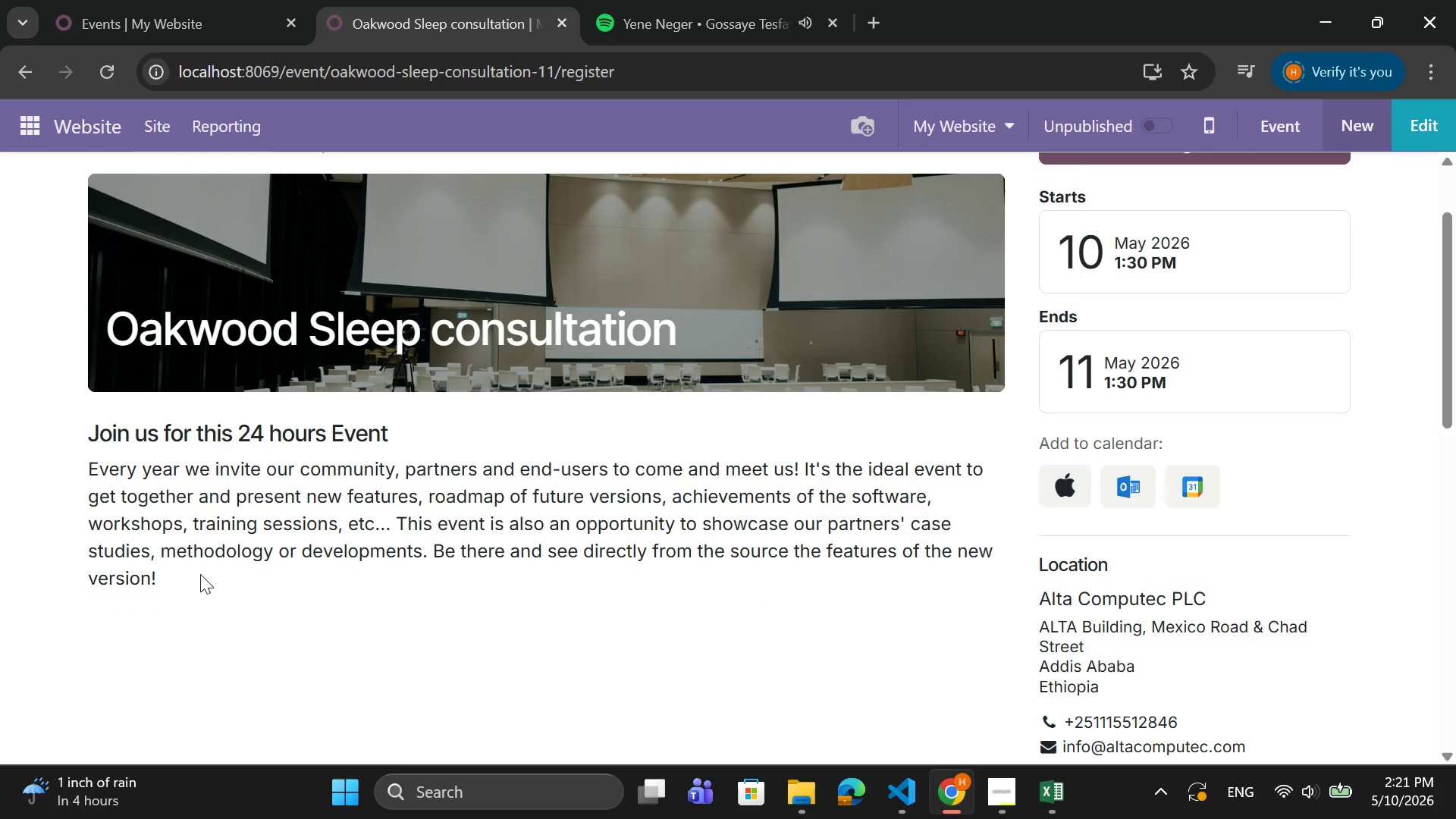 
left_click_drag(start_coordinate=[200, 574], to_coordinate=[190, 573])
 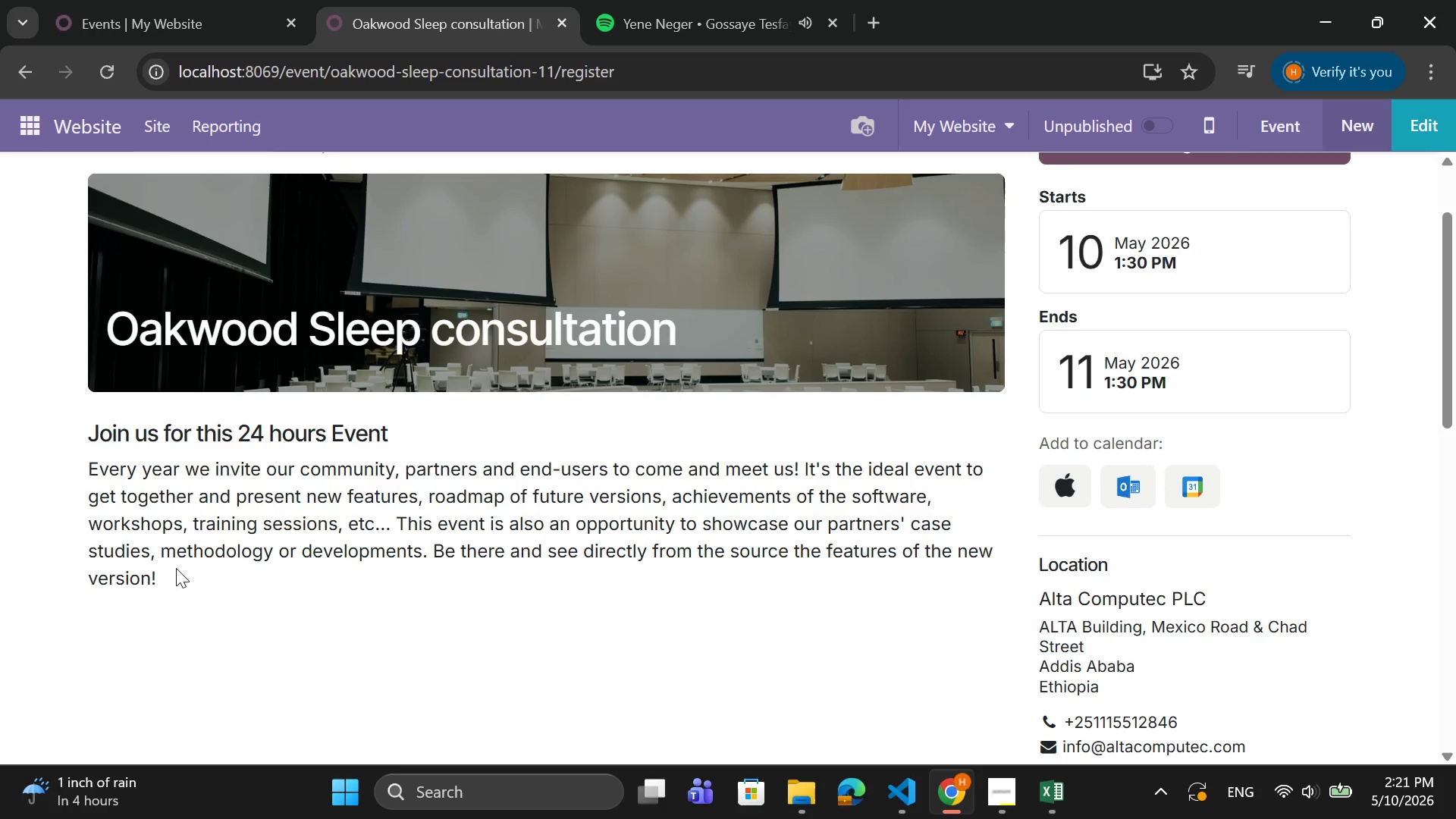 
double_click([174, 570])
 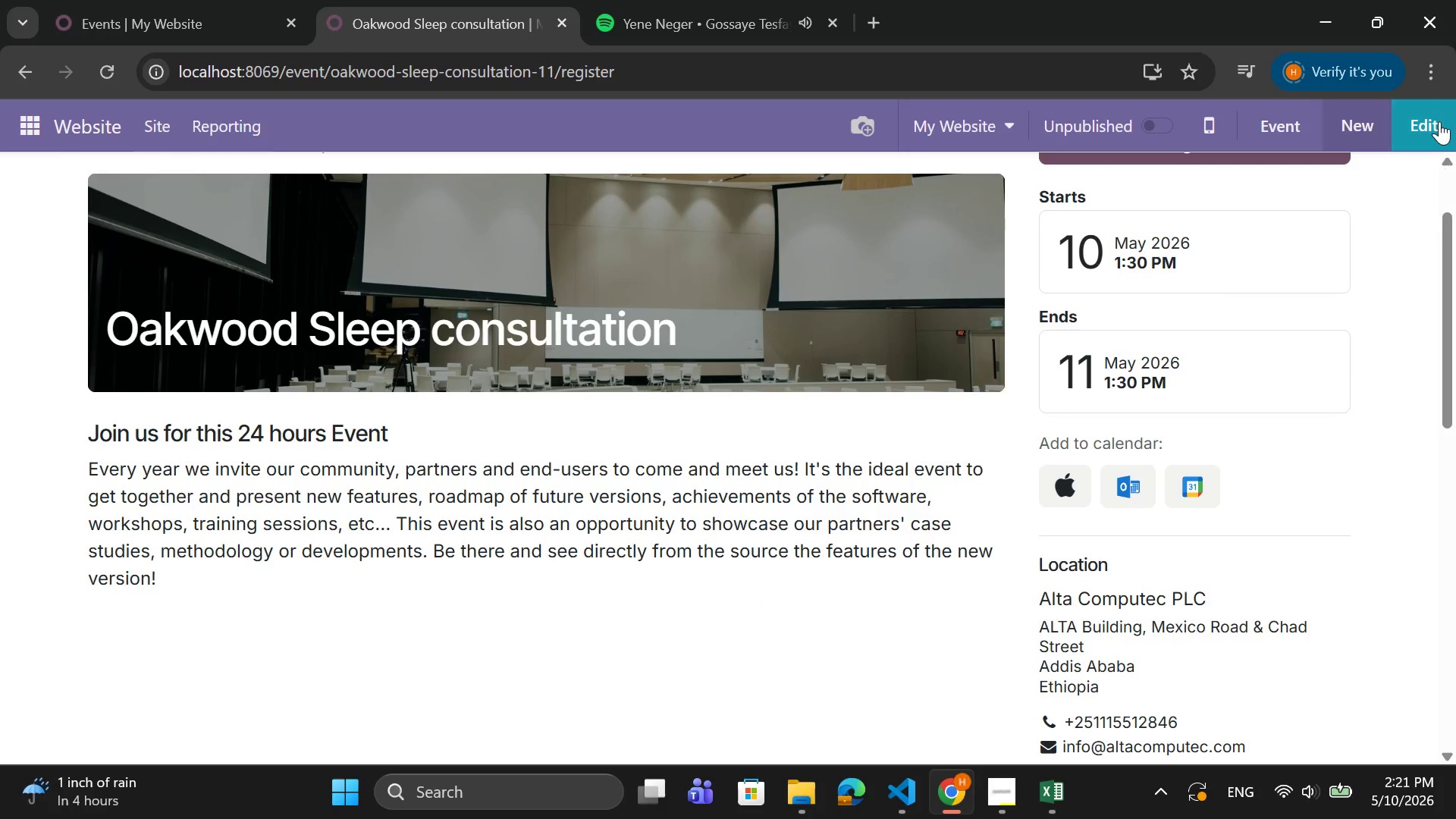 
left_click([1439, 121])
 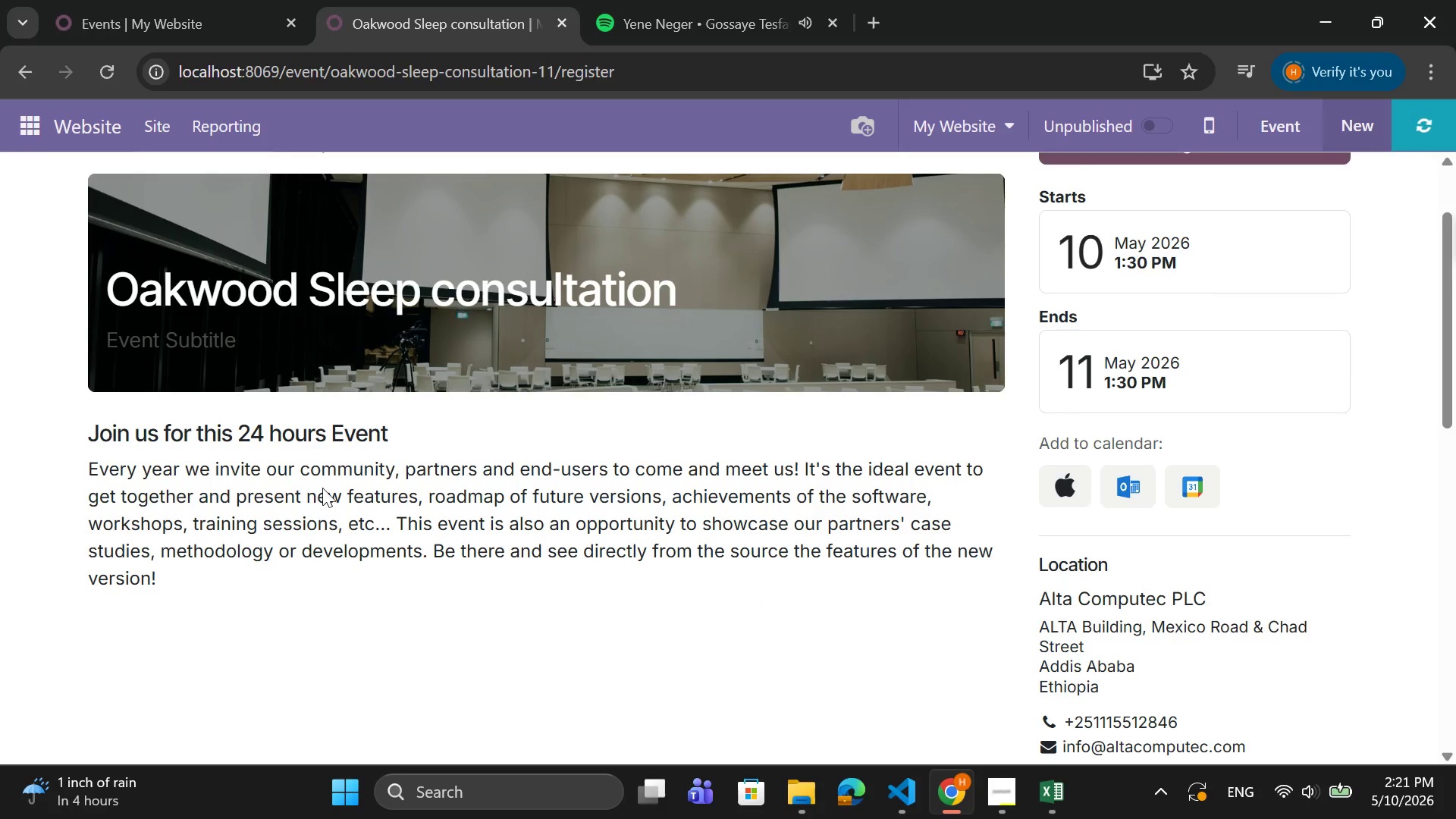 
wait(5.45)
 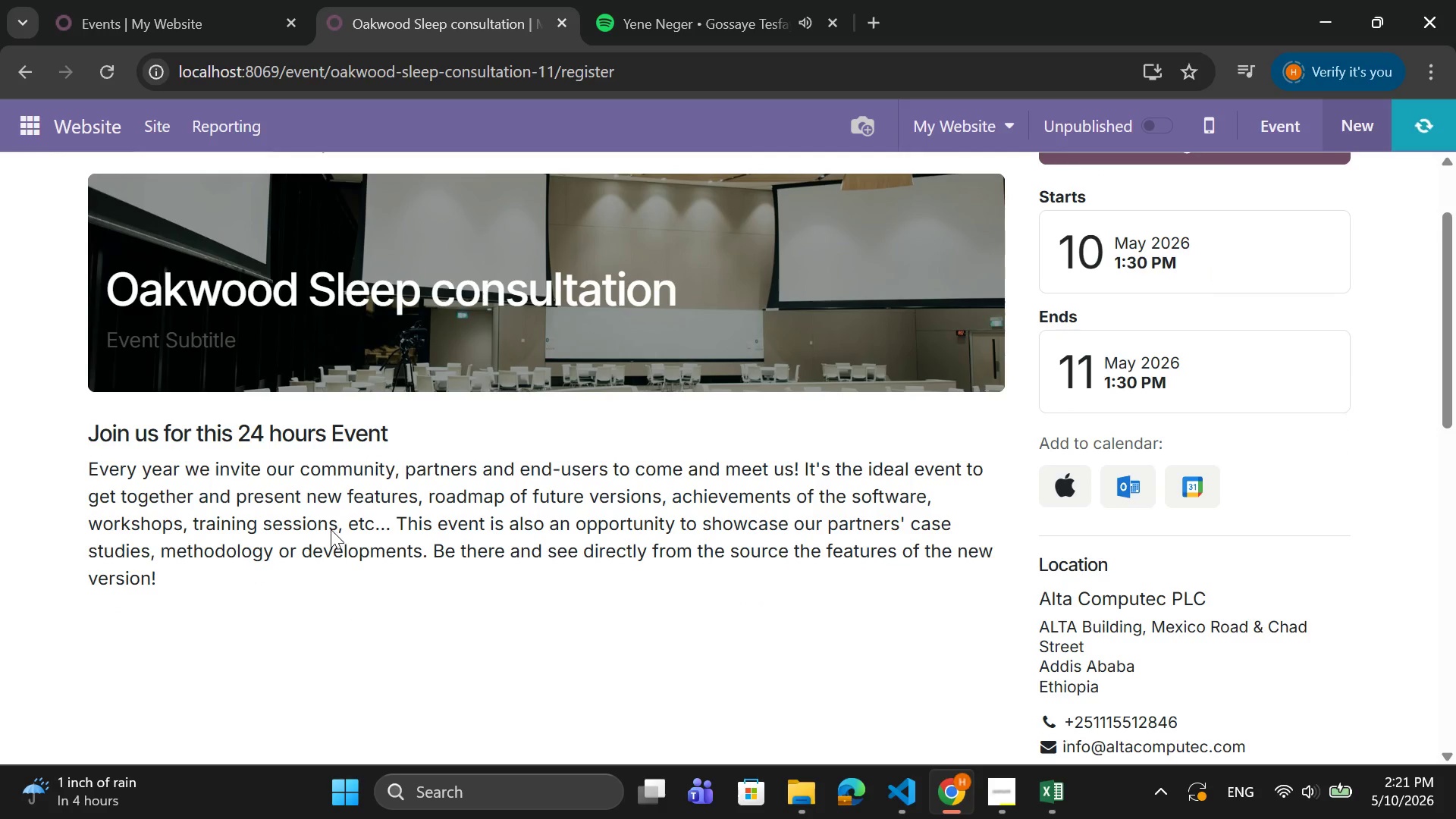 
left_click([149, 120])
 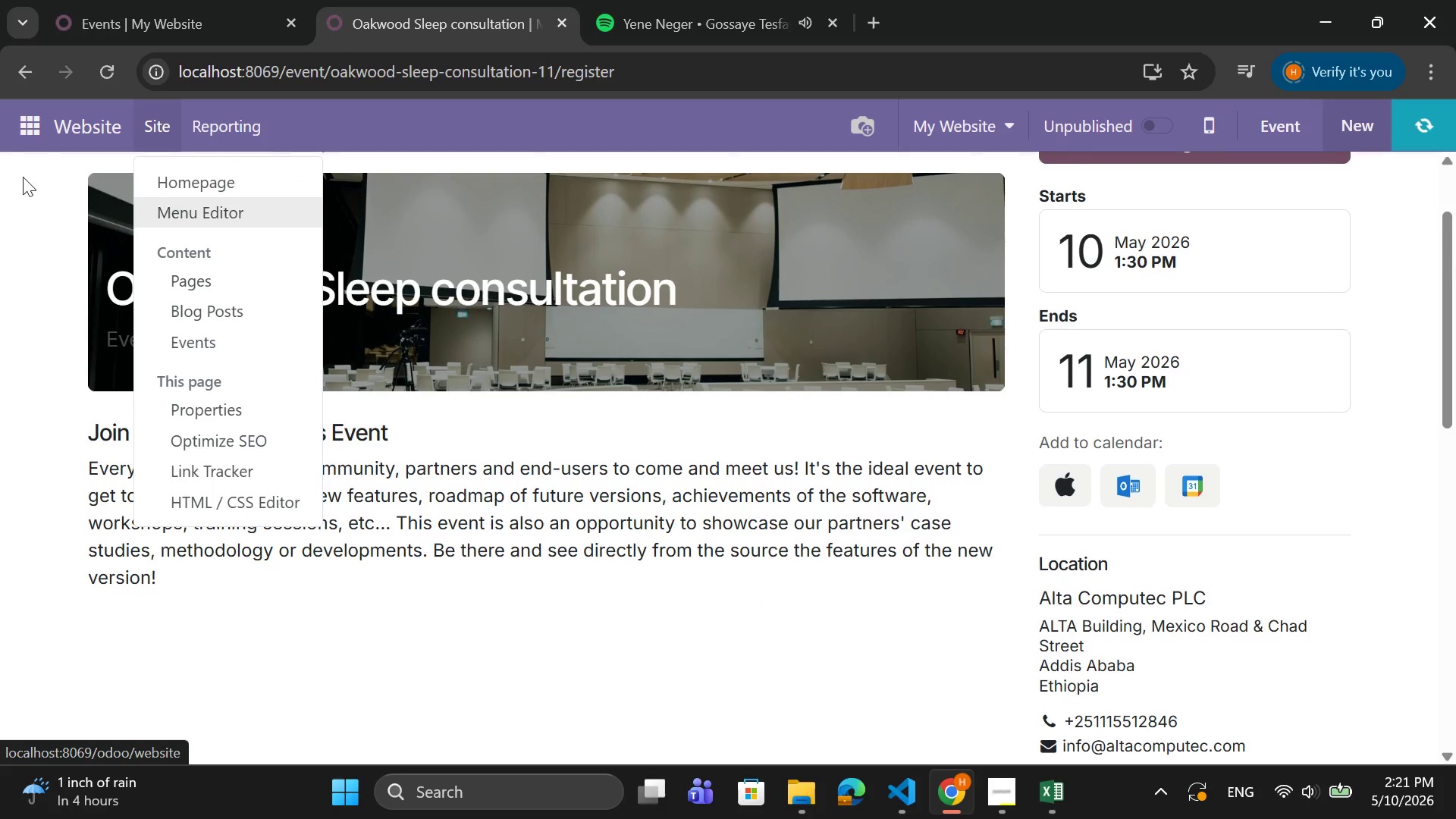 
left_click([15, 162])
 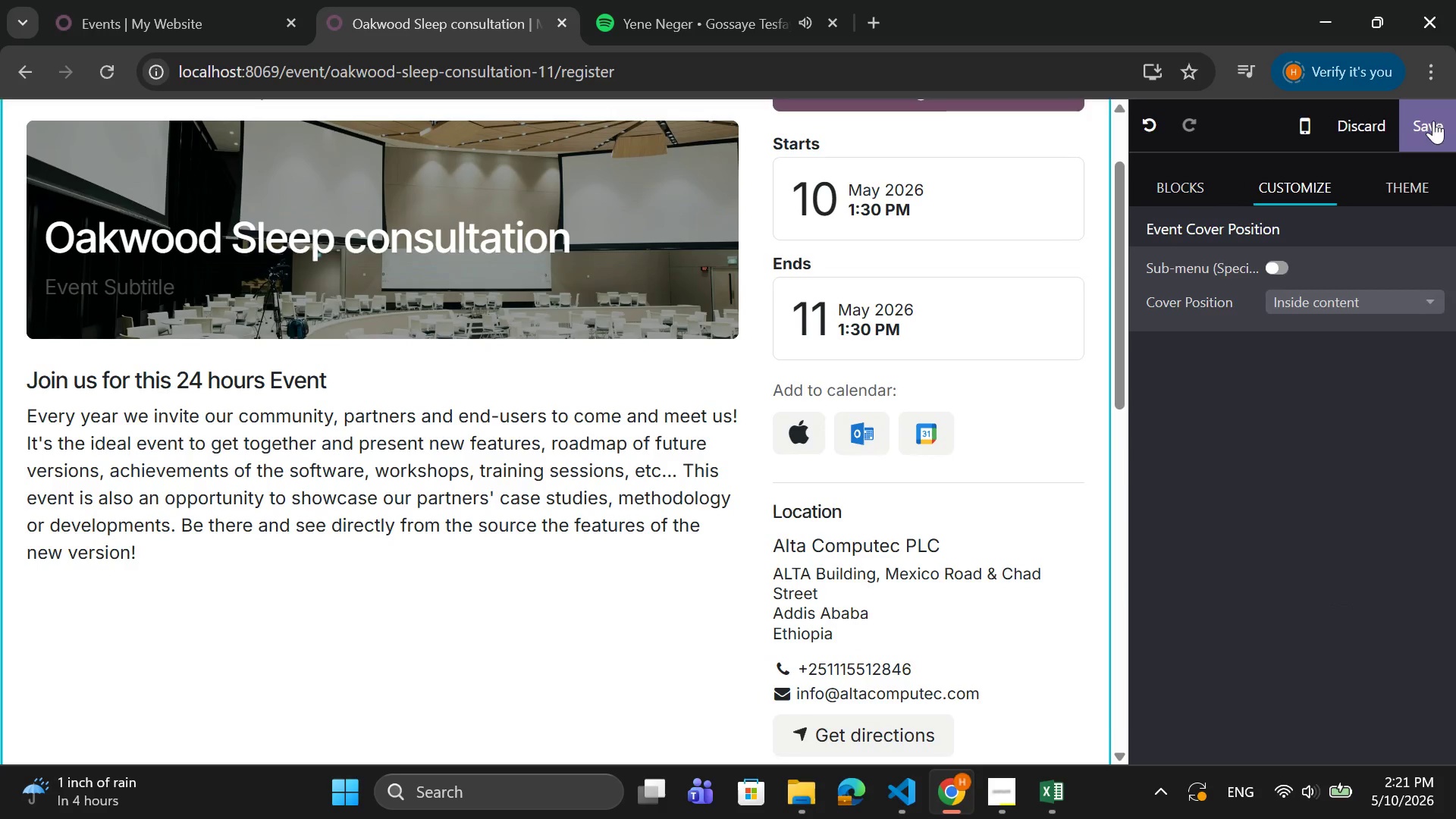 
left_click([1428, 118])
 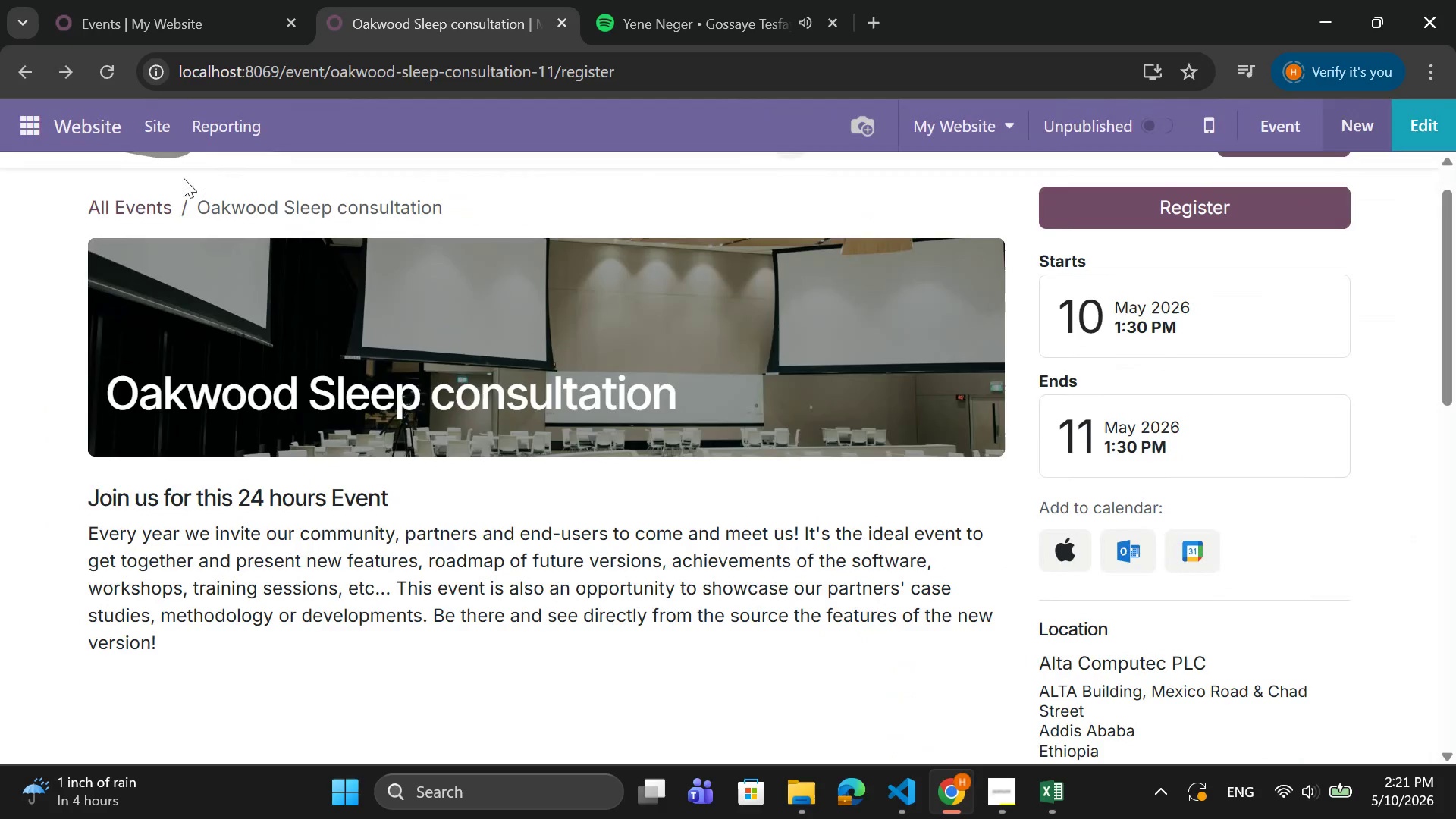 
scroll: coordinate [256, 194], scroll_direction: up, amount: 3.0
 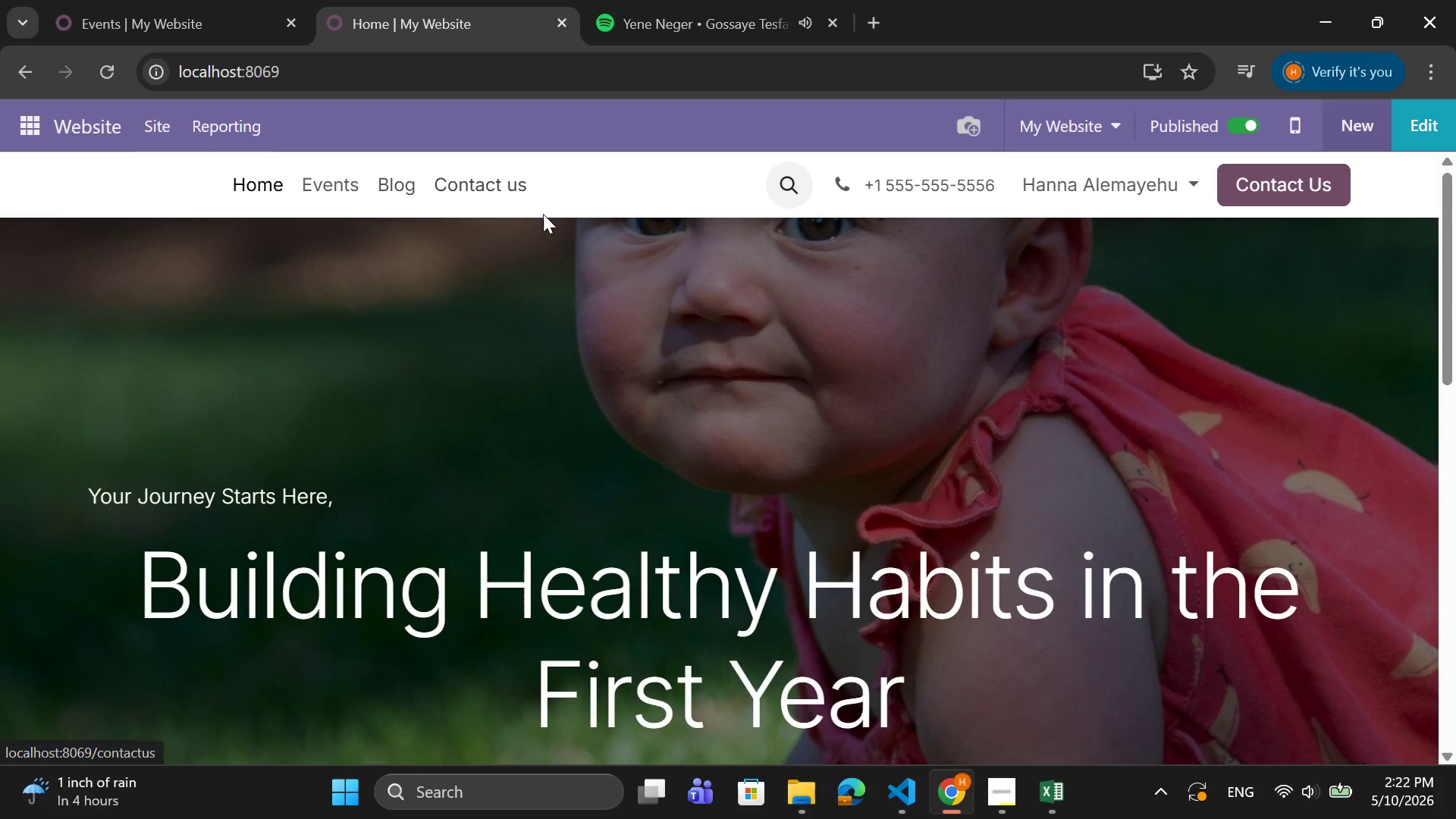 
scroll: coordinate [459, 615], scroll_direction: down, amount: 6.0
 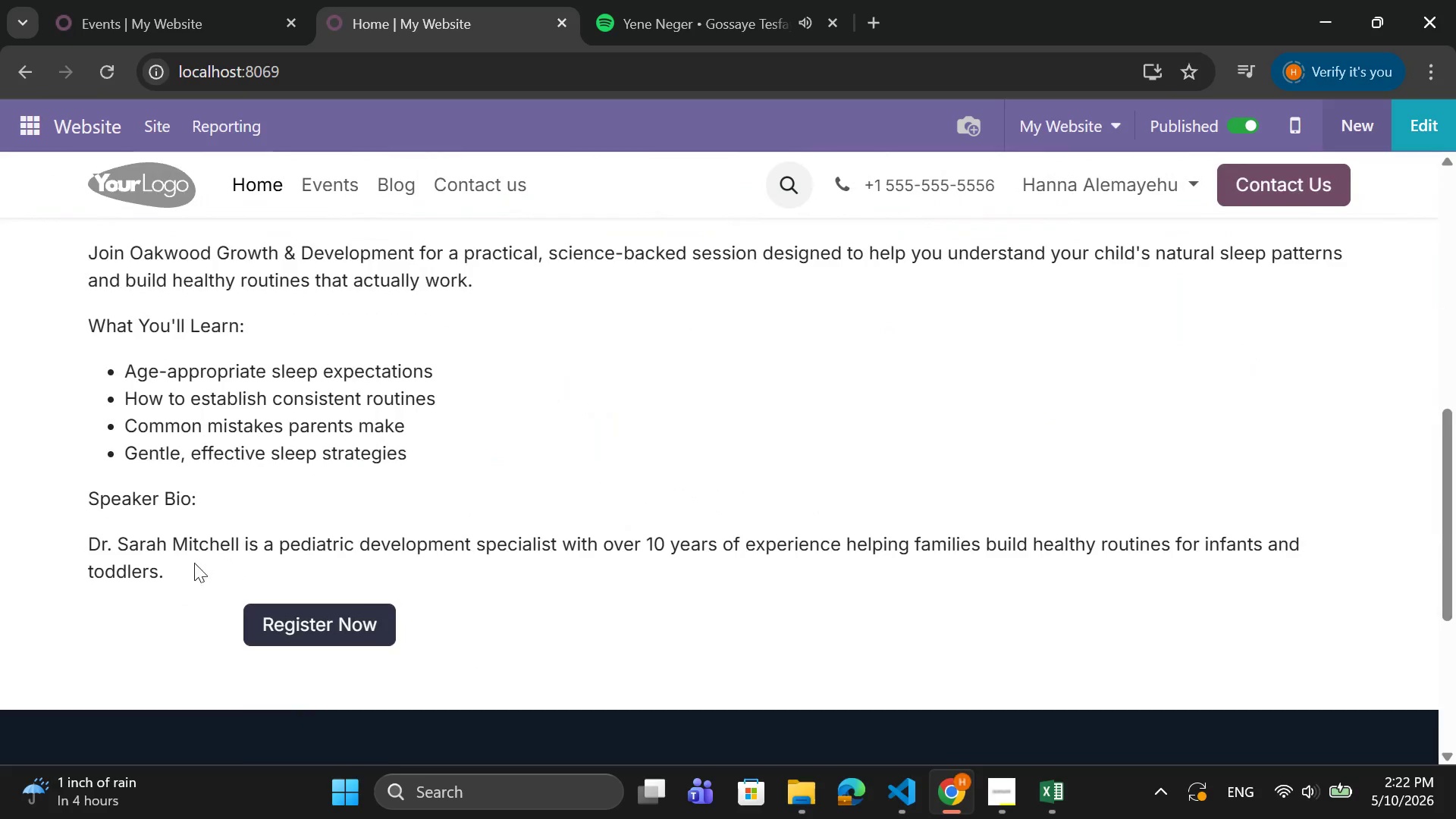 
left_click_drag(start_coordinate=[193, 565], to_coordinate=[81, 259])
 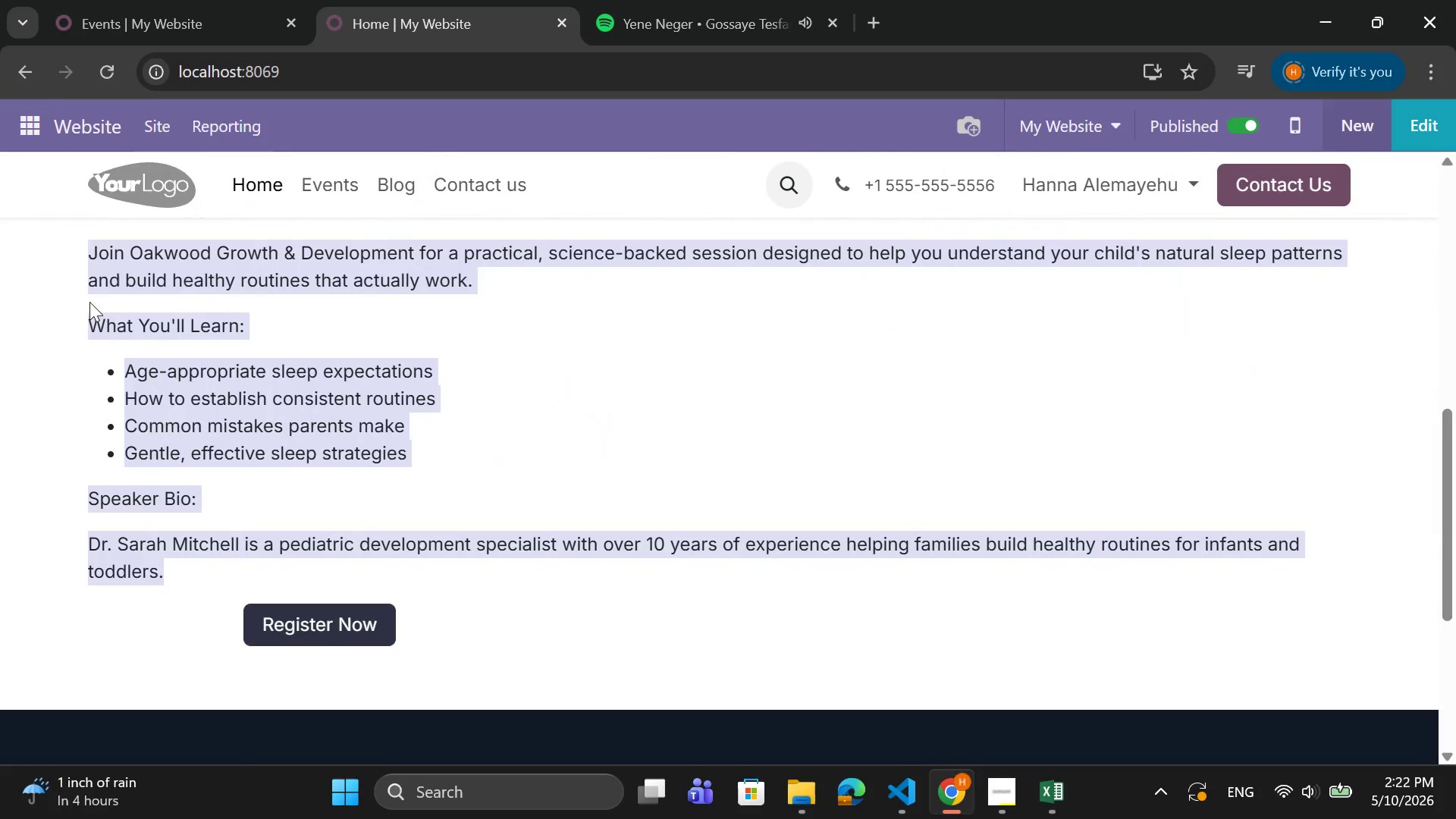 
key(Control+C)
 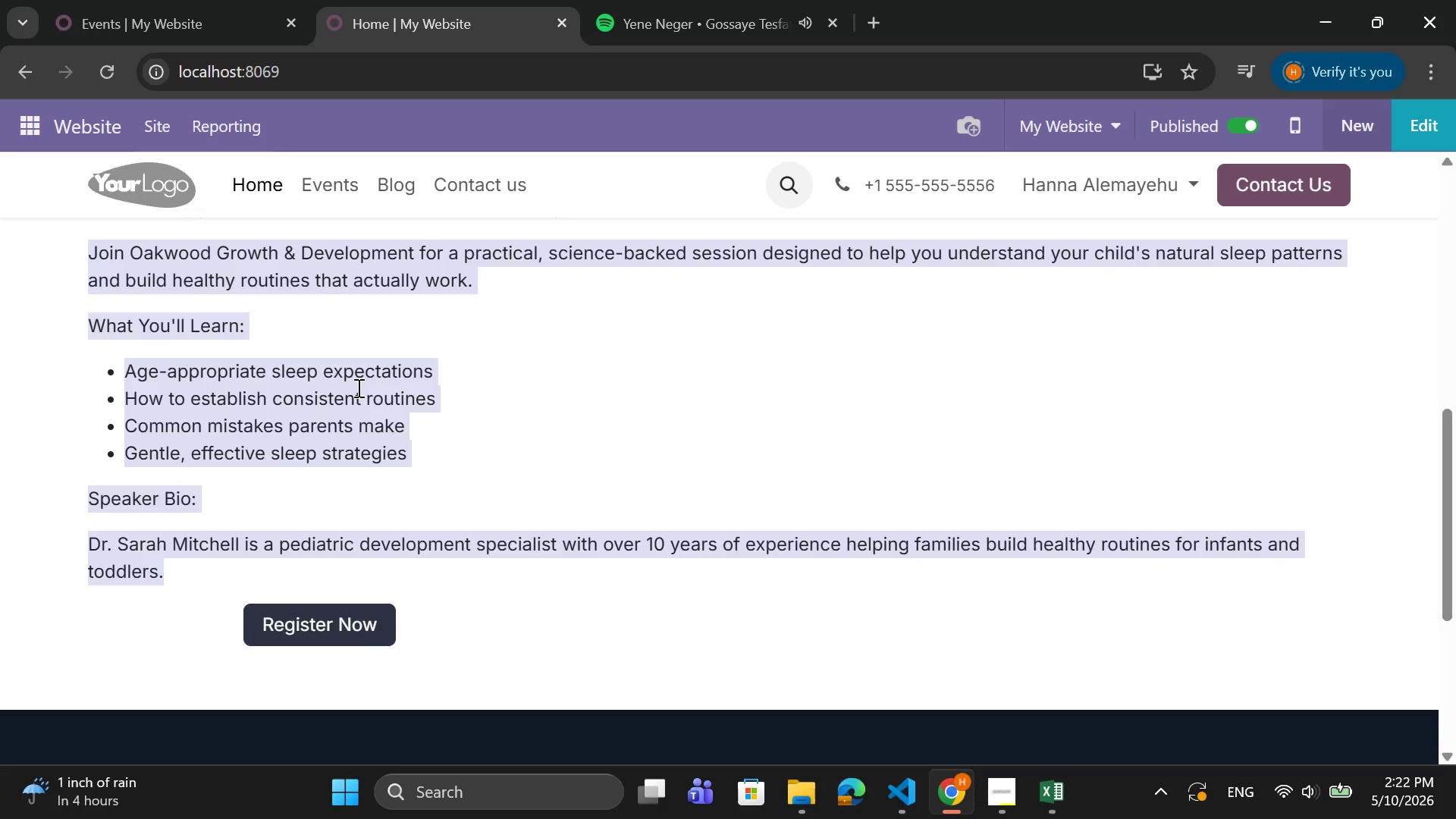 
scroll: coordinate [368, 388], scroll_direction: up, amount: 1.0
 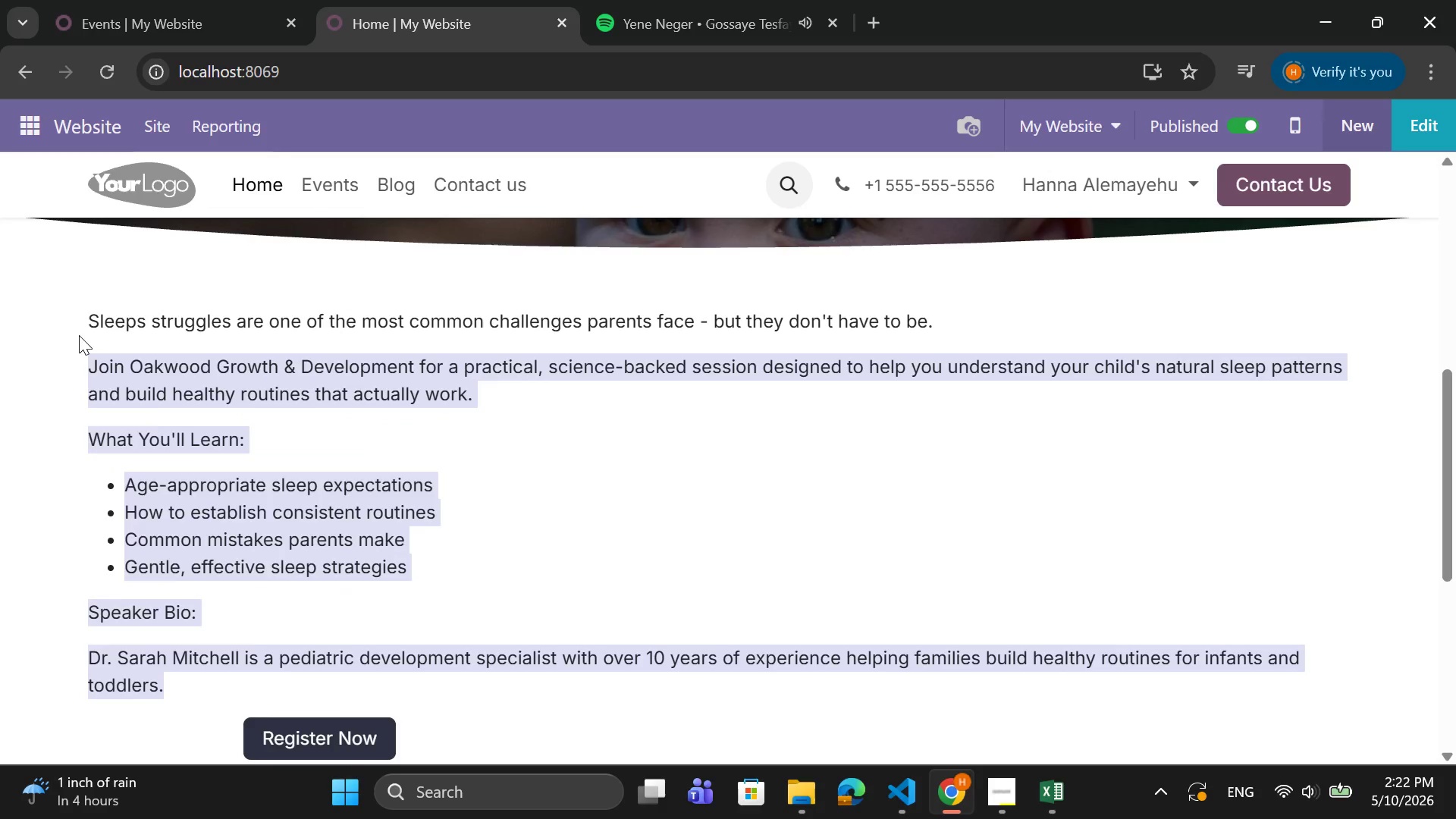 
left_click([83, 324])
 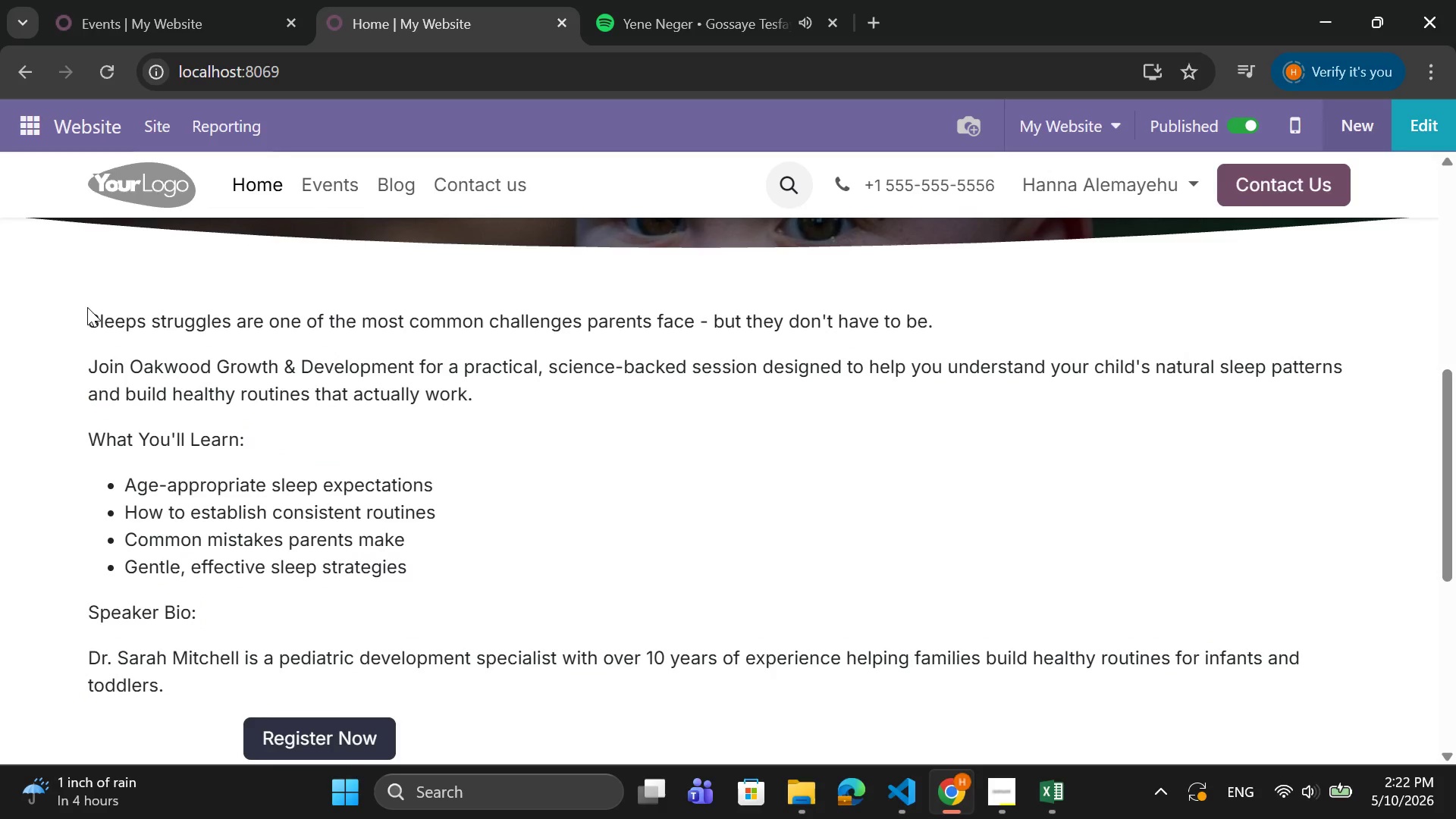 
left_click_drag(start_coordinate=[87, 307], to_coordinate=[199, 679])
 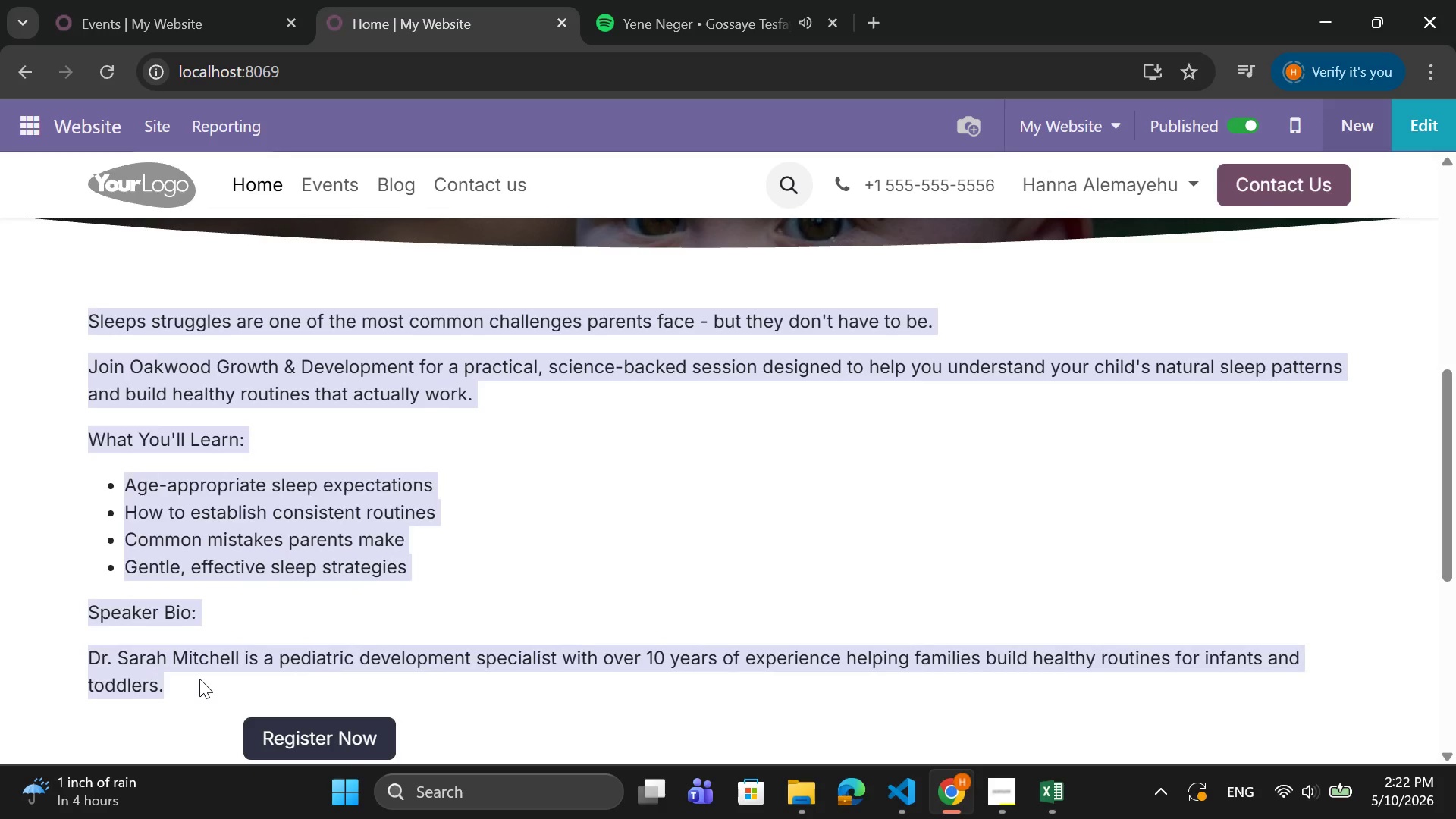 
key(Control+C)
 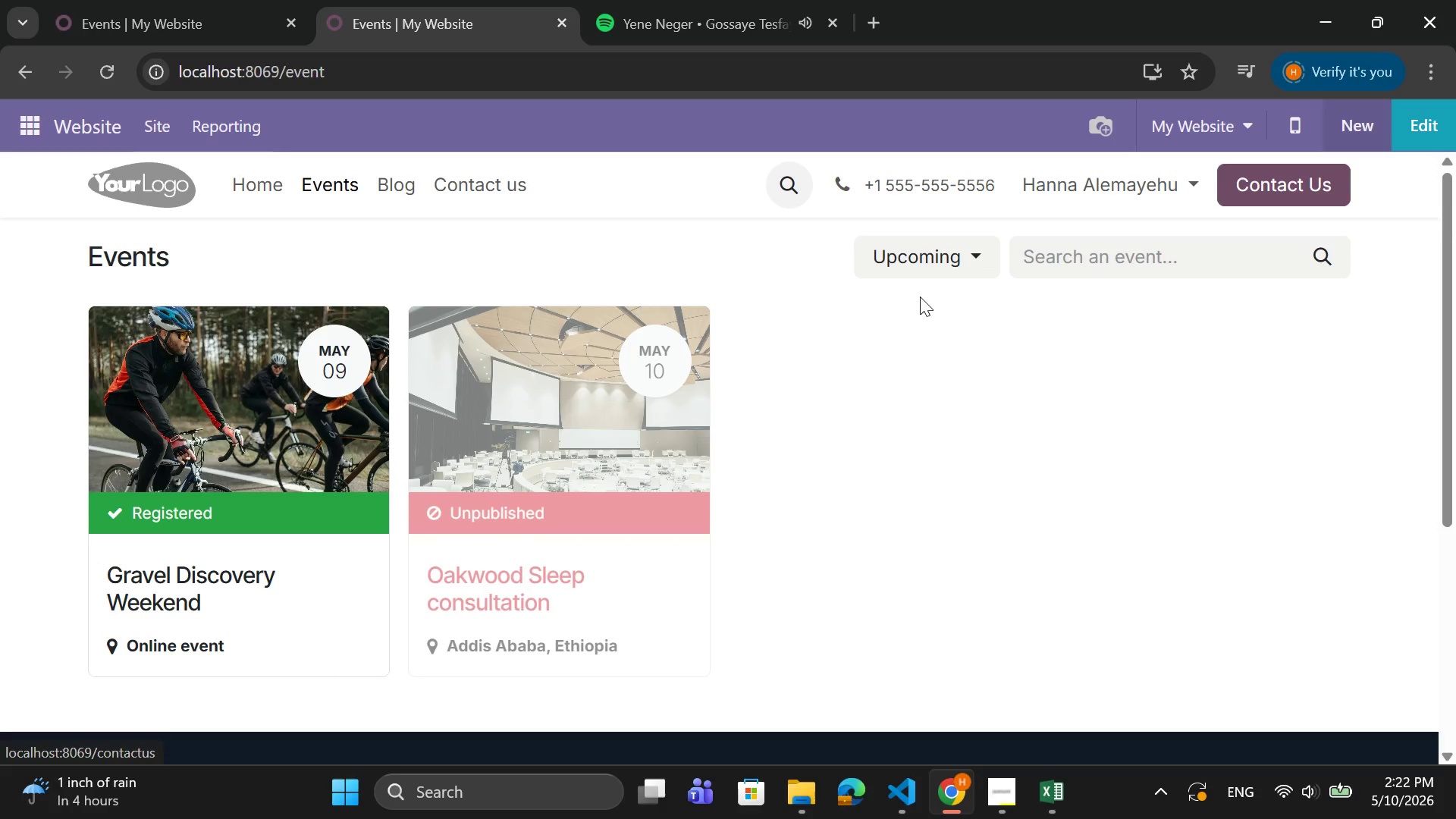 
left_click([622, 399])
 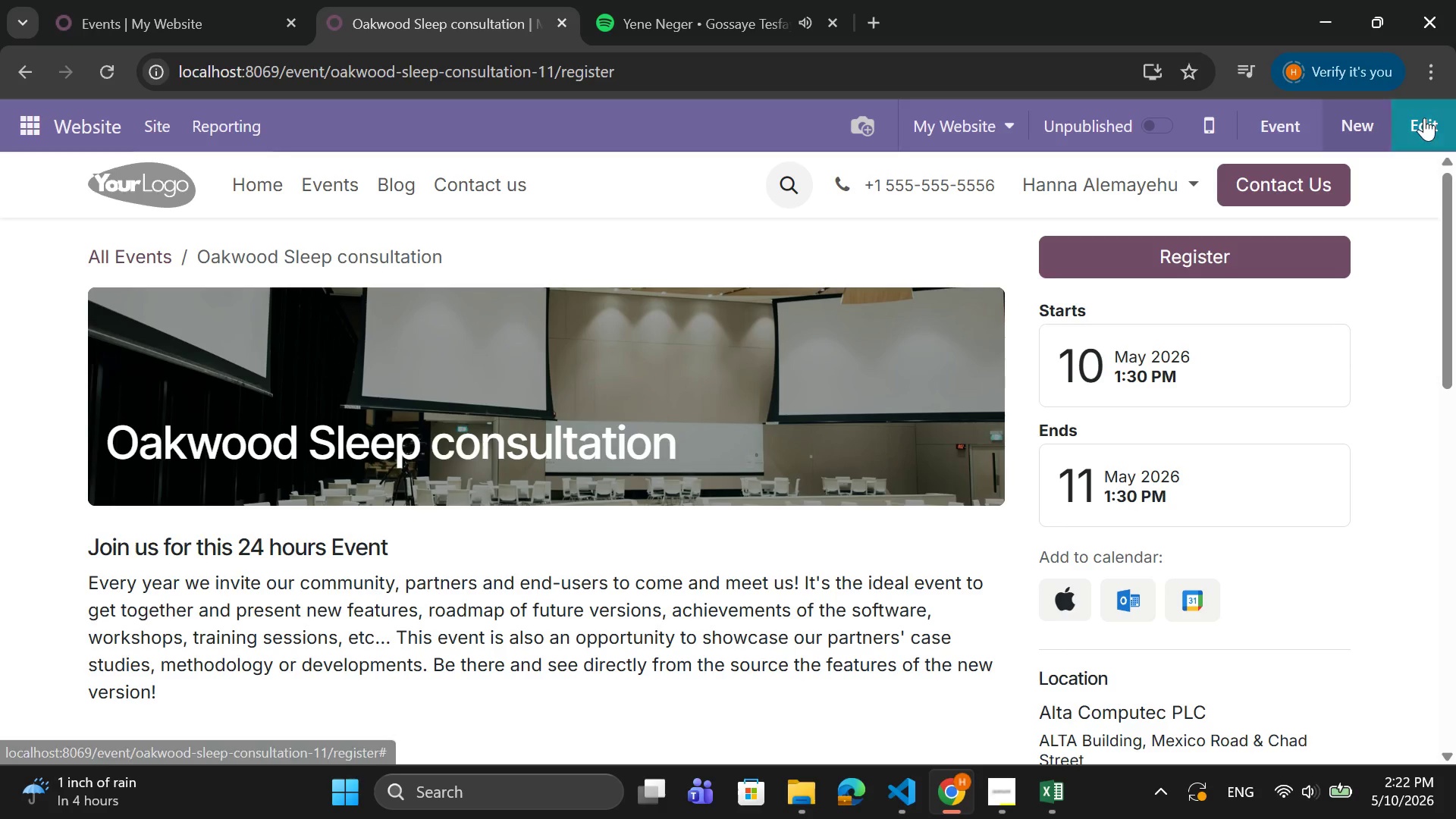 
left_click([1424, 118])
 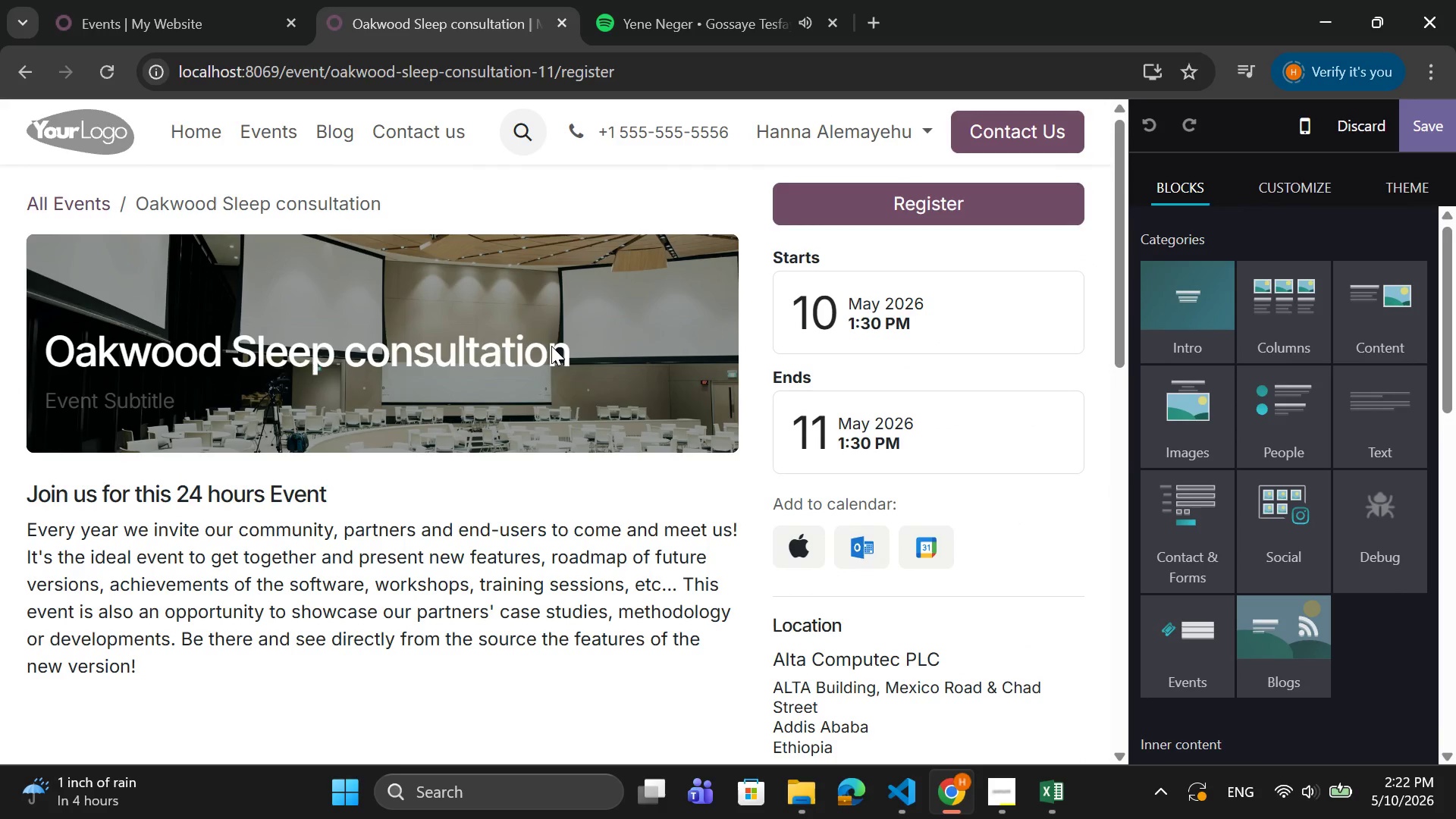 
left_click_drag(start_coordinate=[173, 658], to_coordinate=[26, 495])
 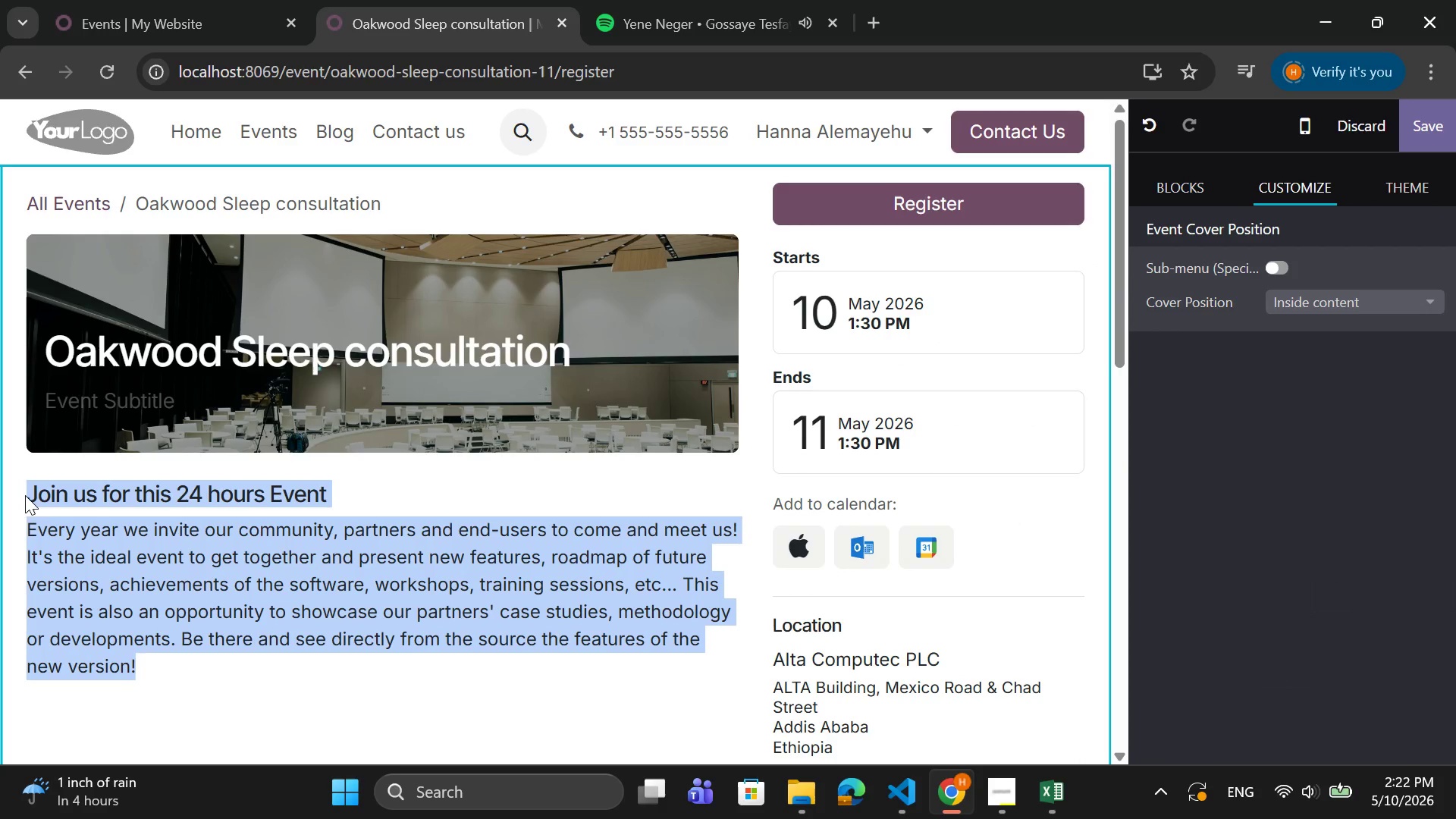 
key(Control+V)
 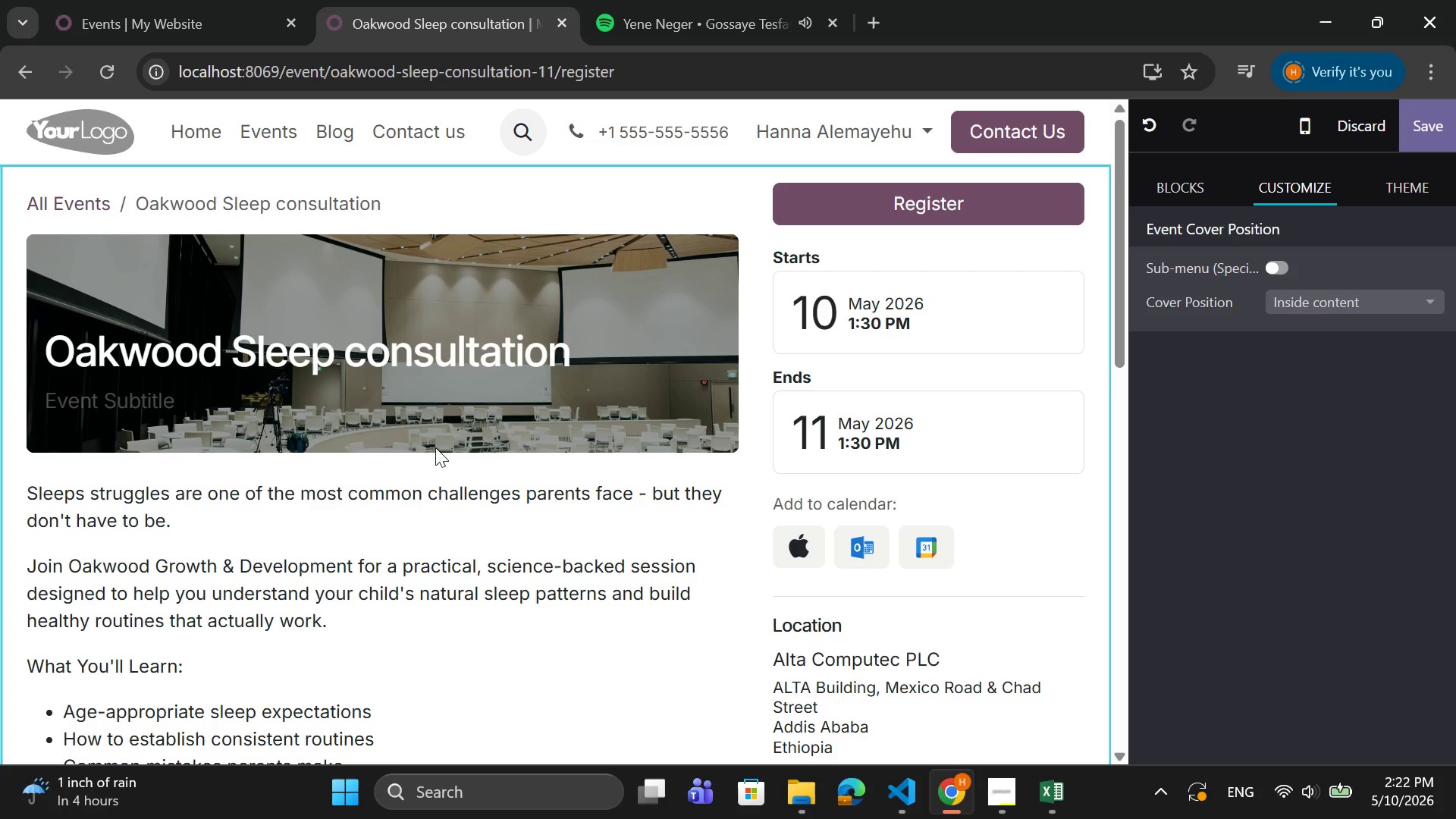 
scroll: coordinate [471, 454], scroll_direction: none, amount: 0.0
 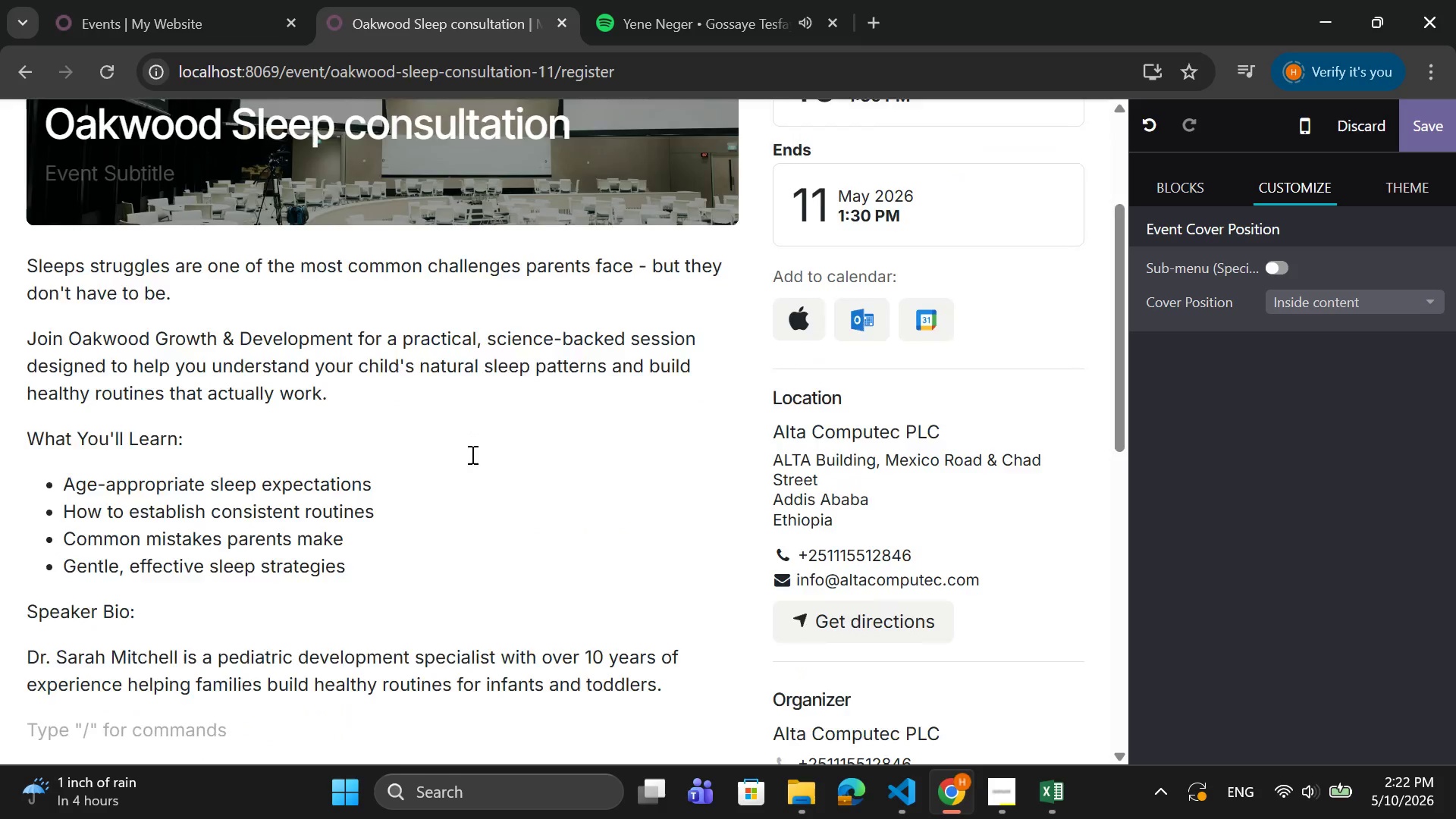 
scroll: coordinate [483, 427], scroll_direction: up, amount: 4.0
 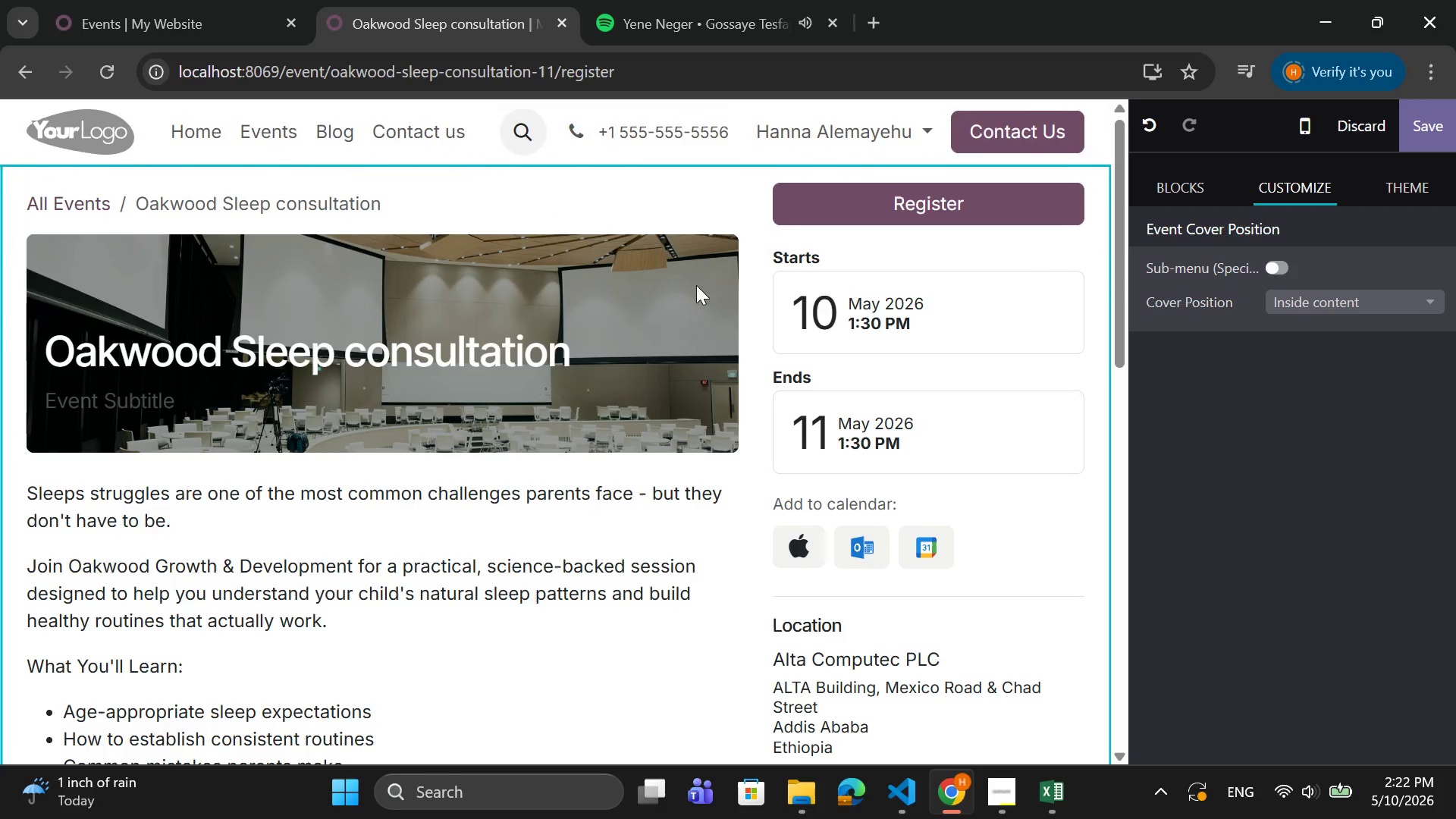 
left_click([696, 284])
 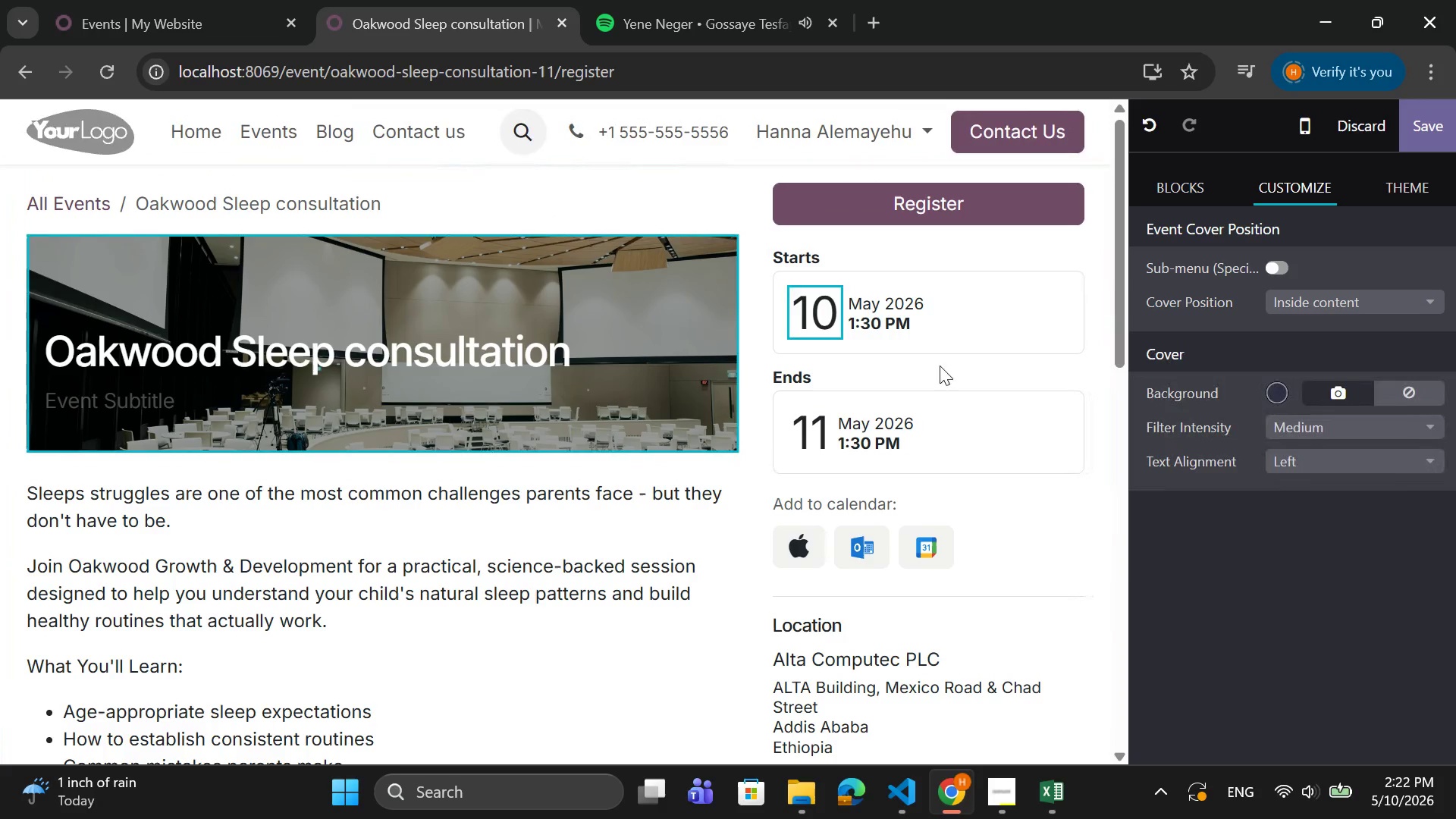 
left_click([1321, 391])
 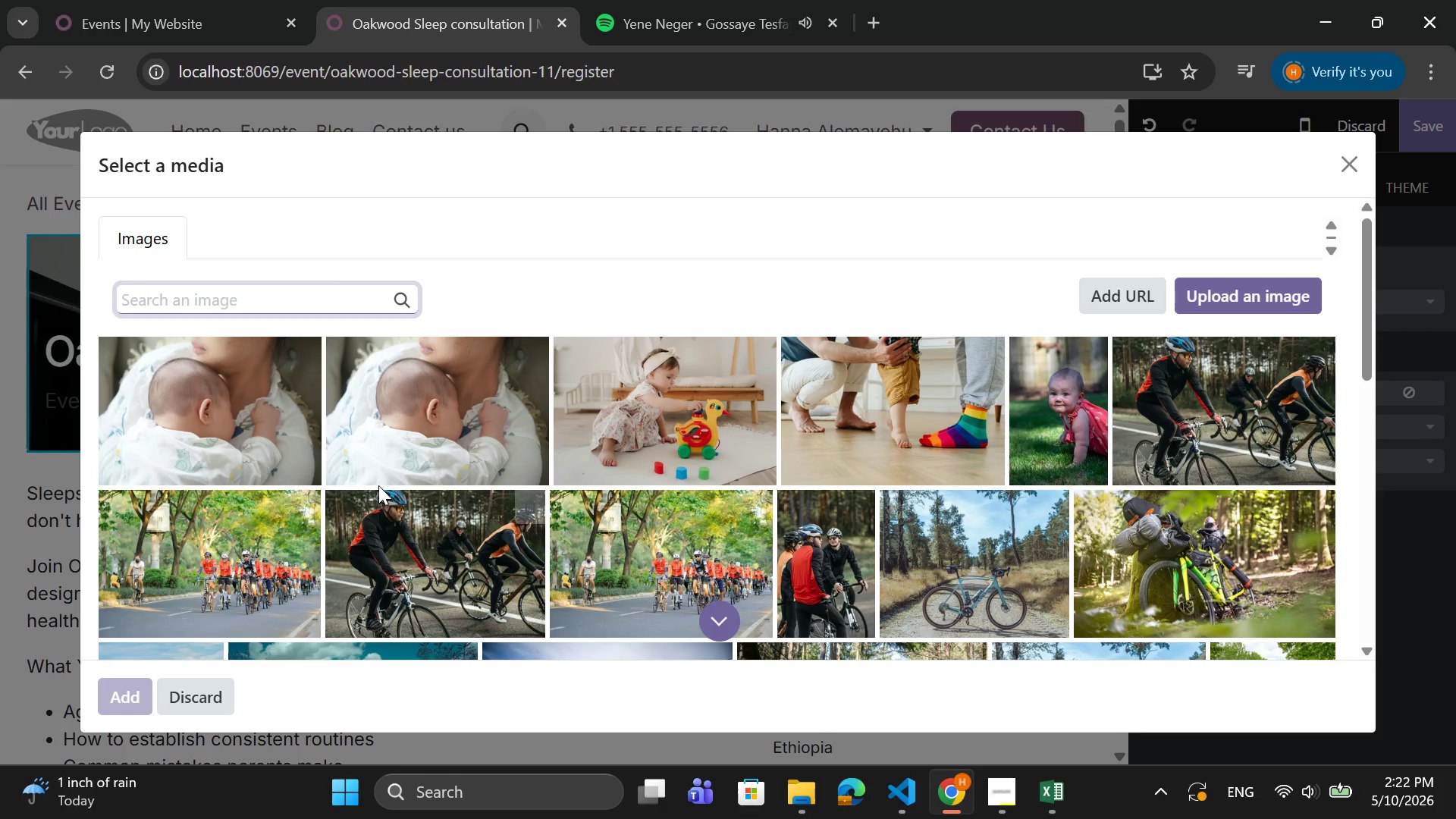 
mouse_move([959, 431])
 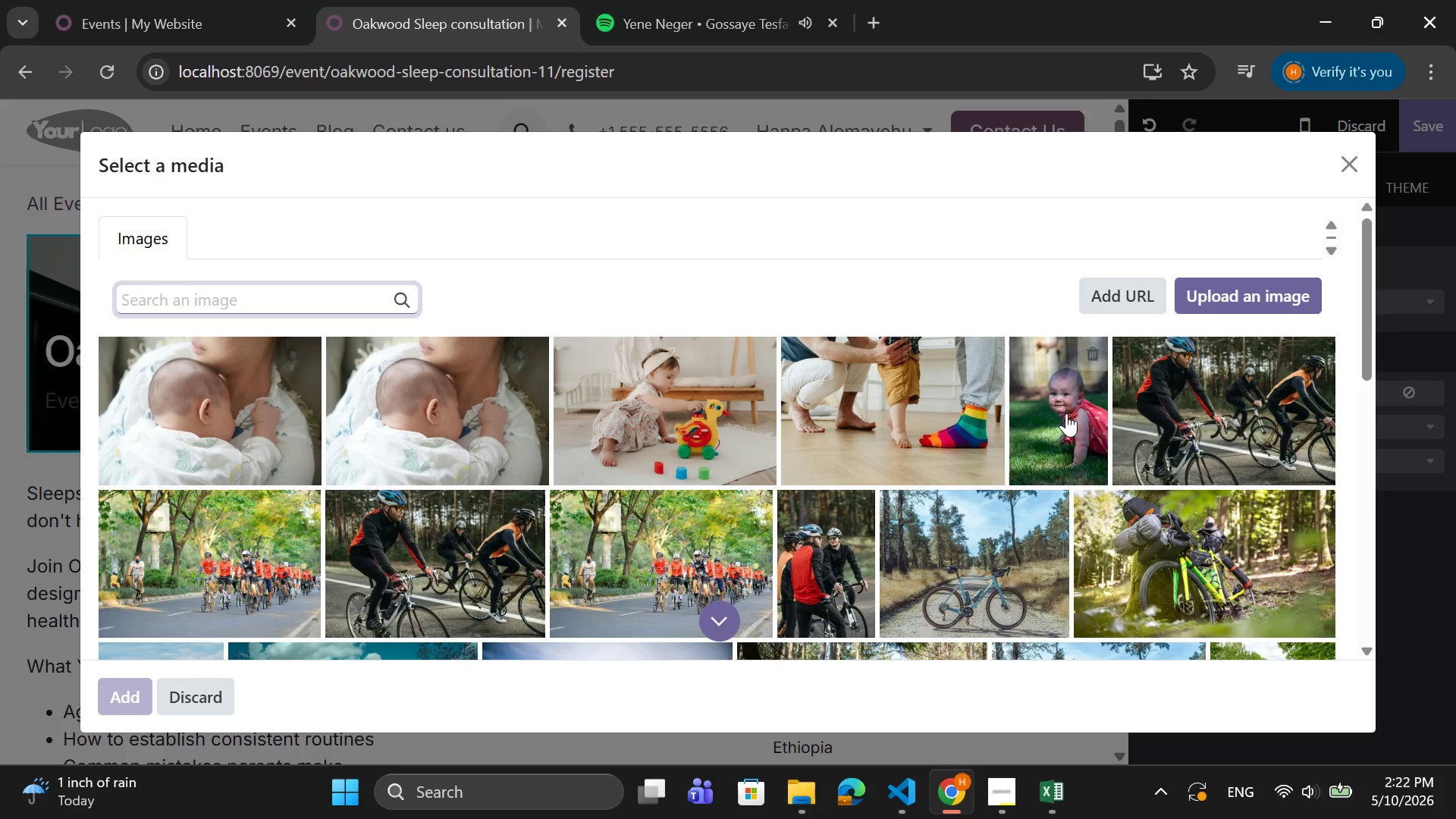 
left_click([1066, 413])
 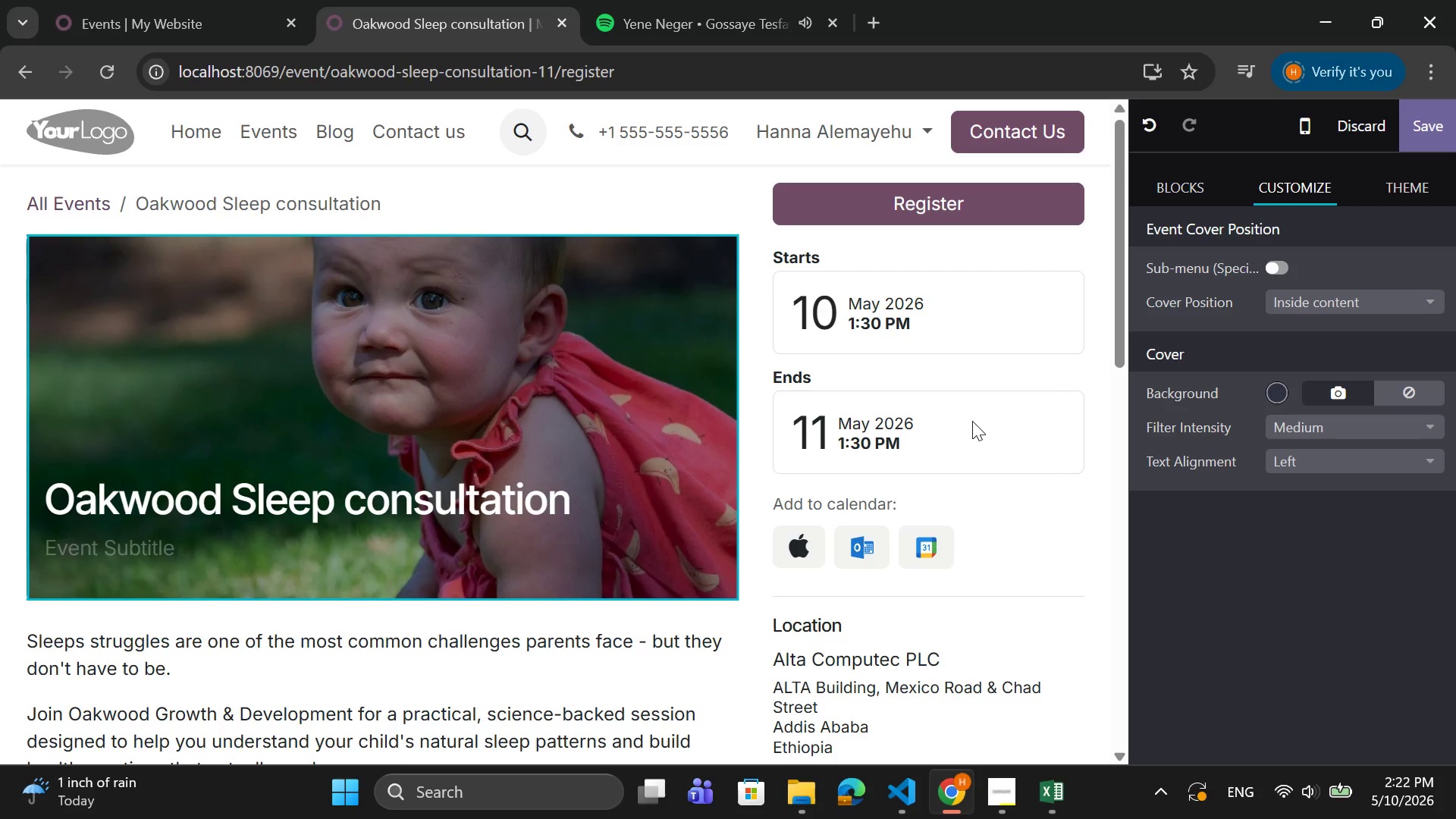 
wait(7.09)
 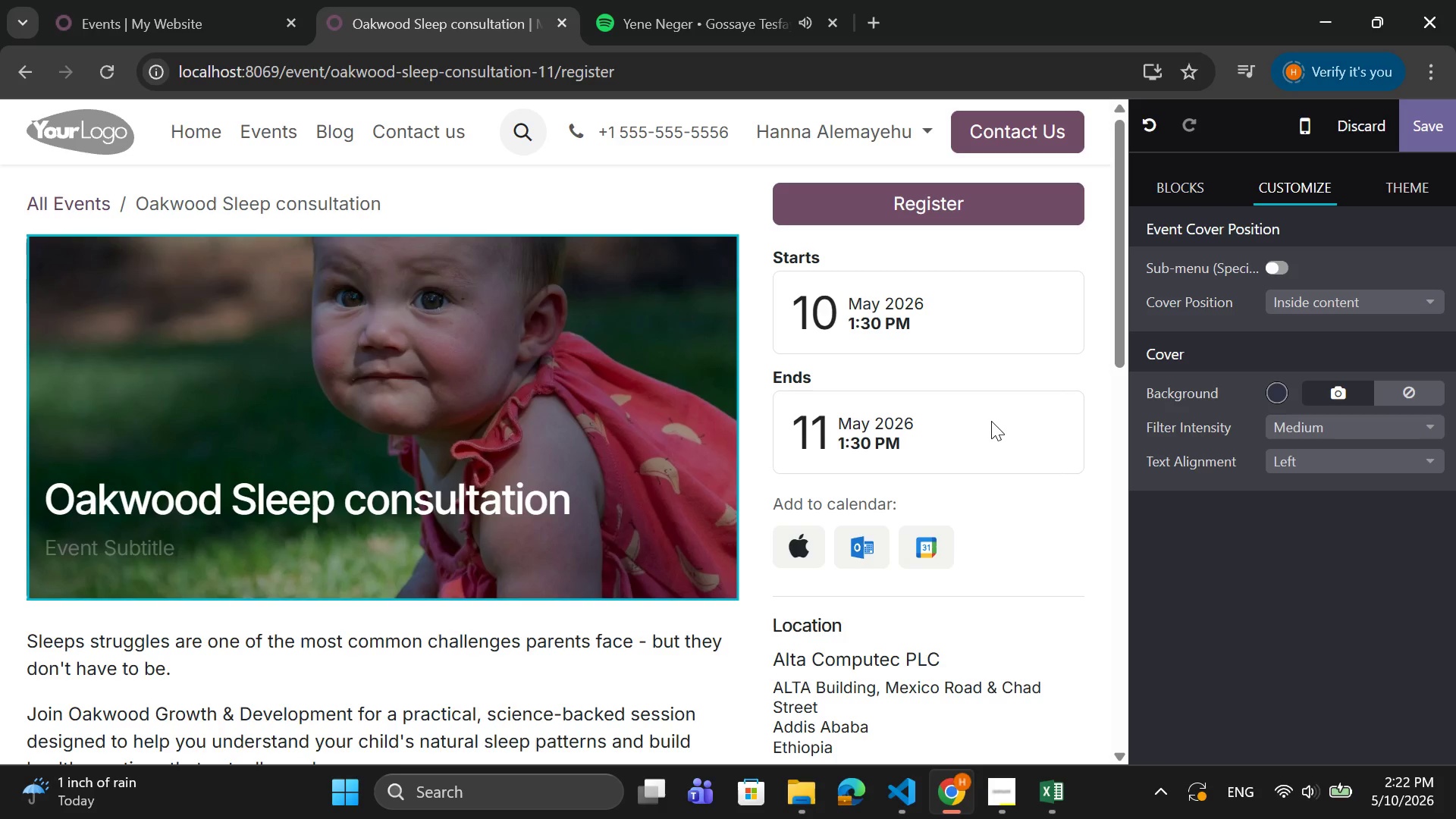 
scroll: coordinate [334, 372], scroll_direction: down, amount: 4.0
 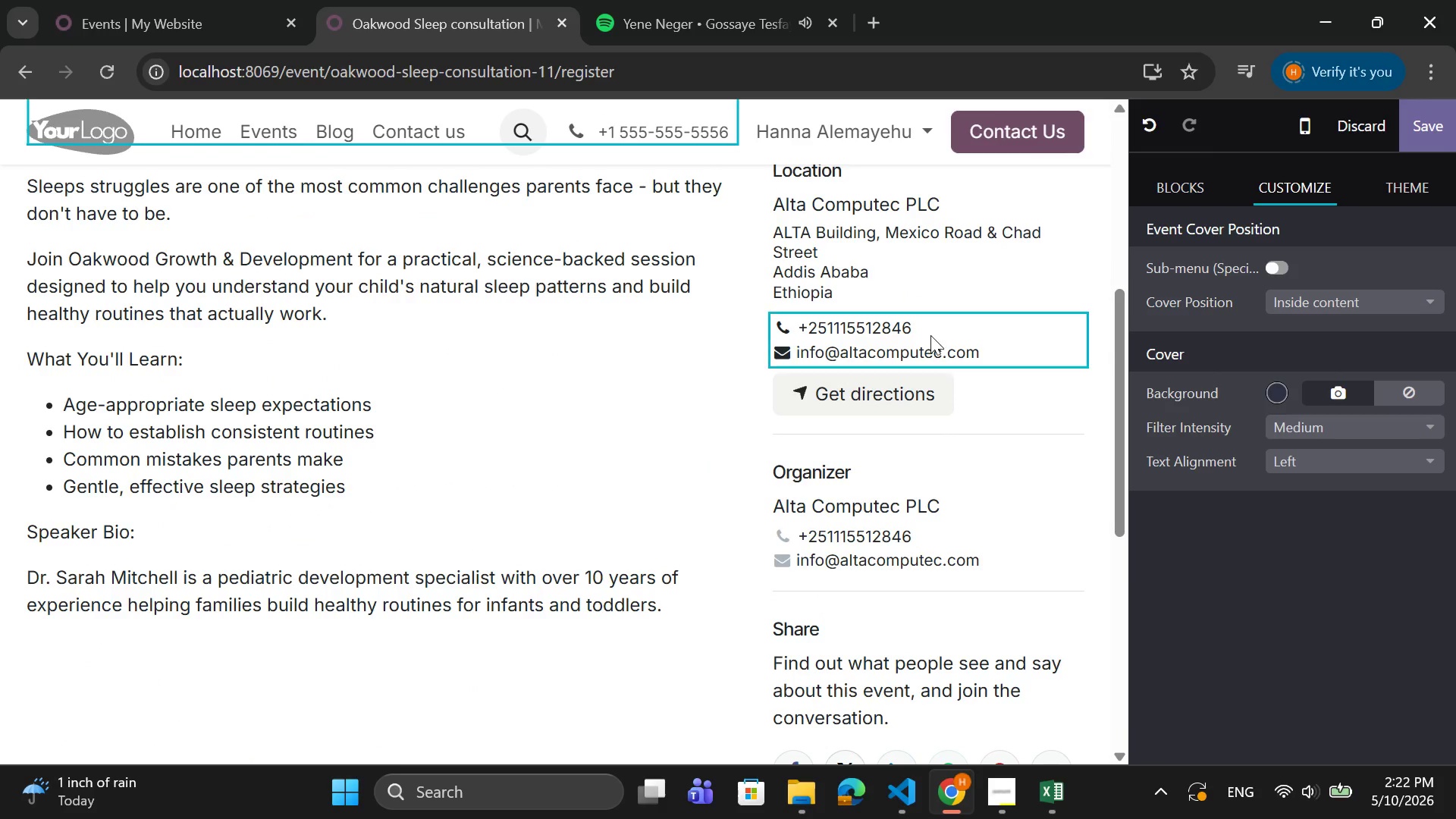 
scroll: coordinate [958, 214], scroll_direction: up, amount: 5.0
 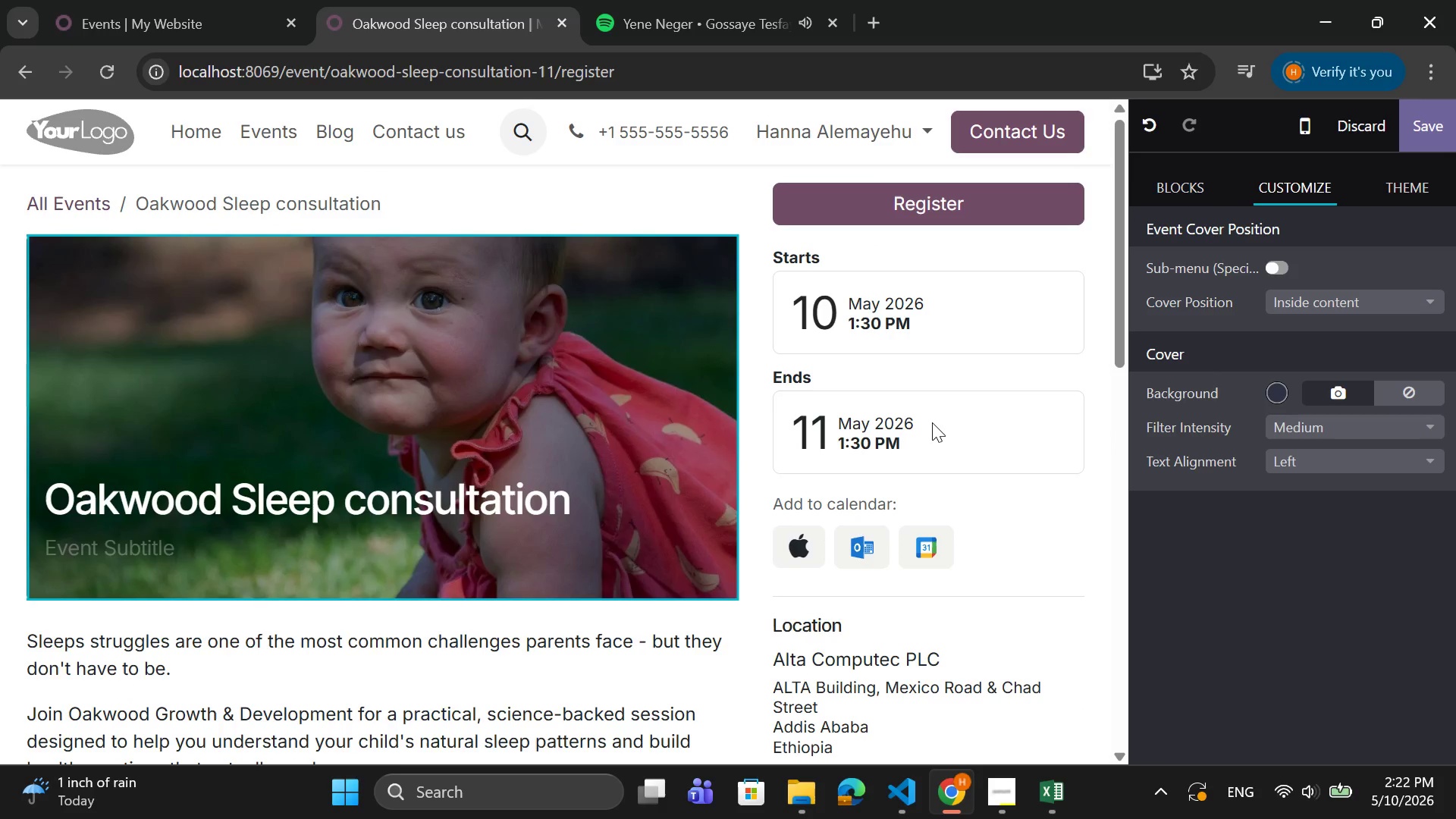 
wait(7.59)
 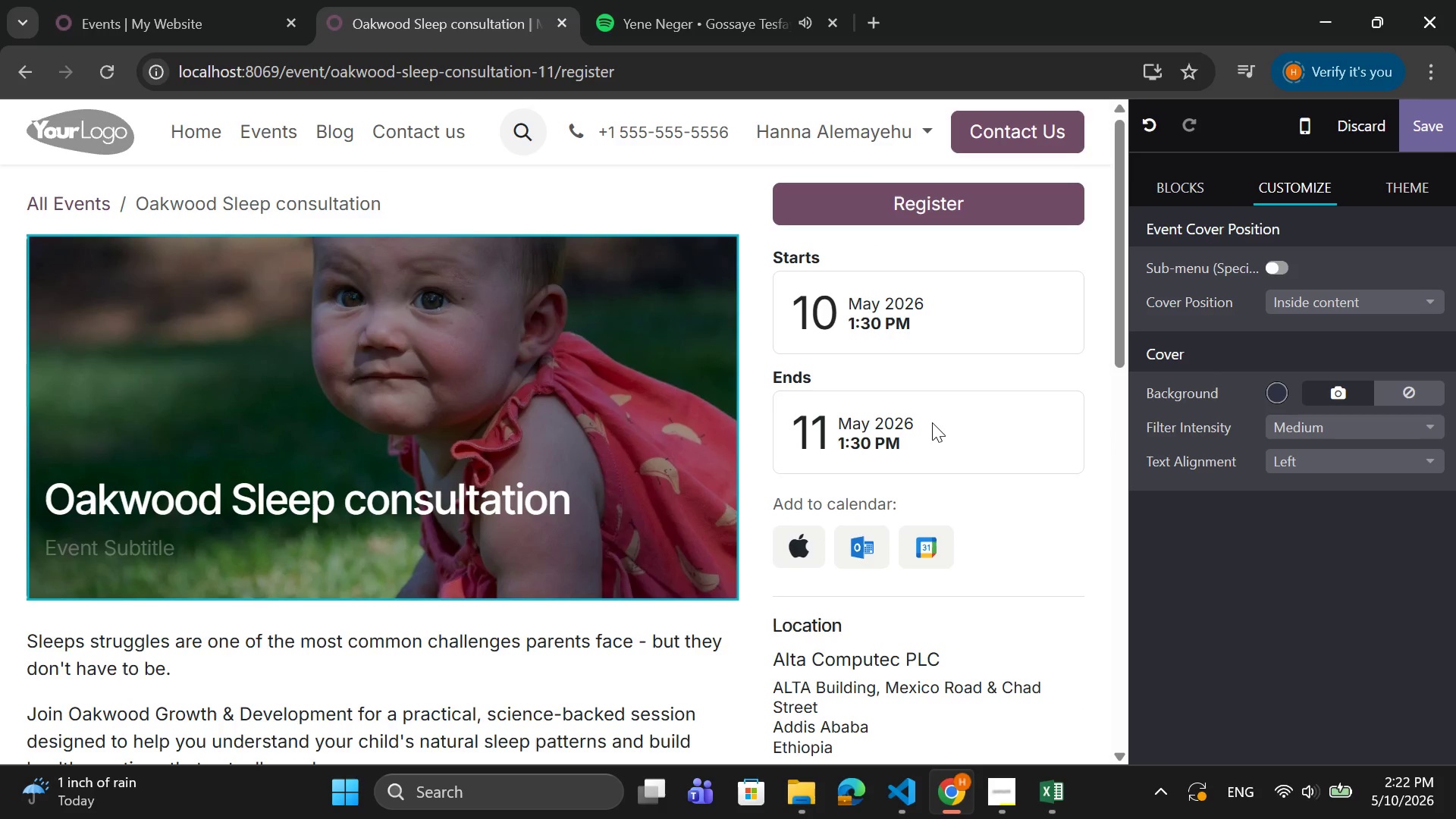 
scroll: coordinate [943, 329], scroll_direction: down, amount: 7.0
 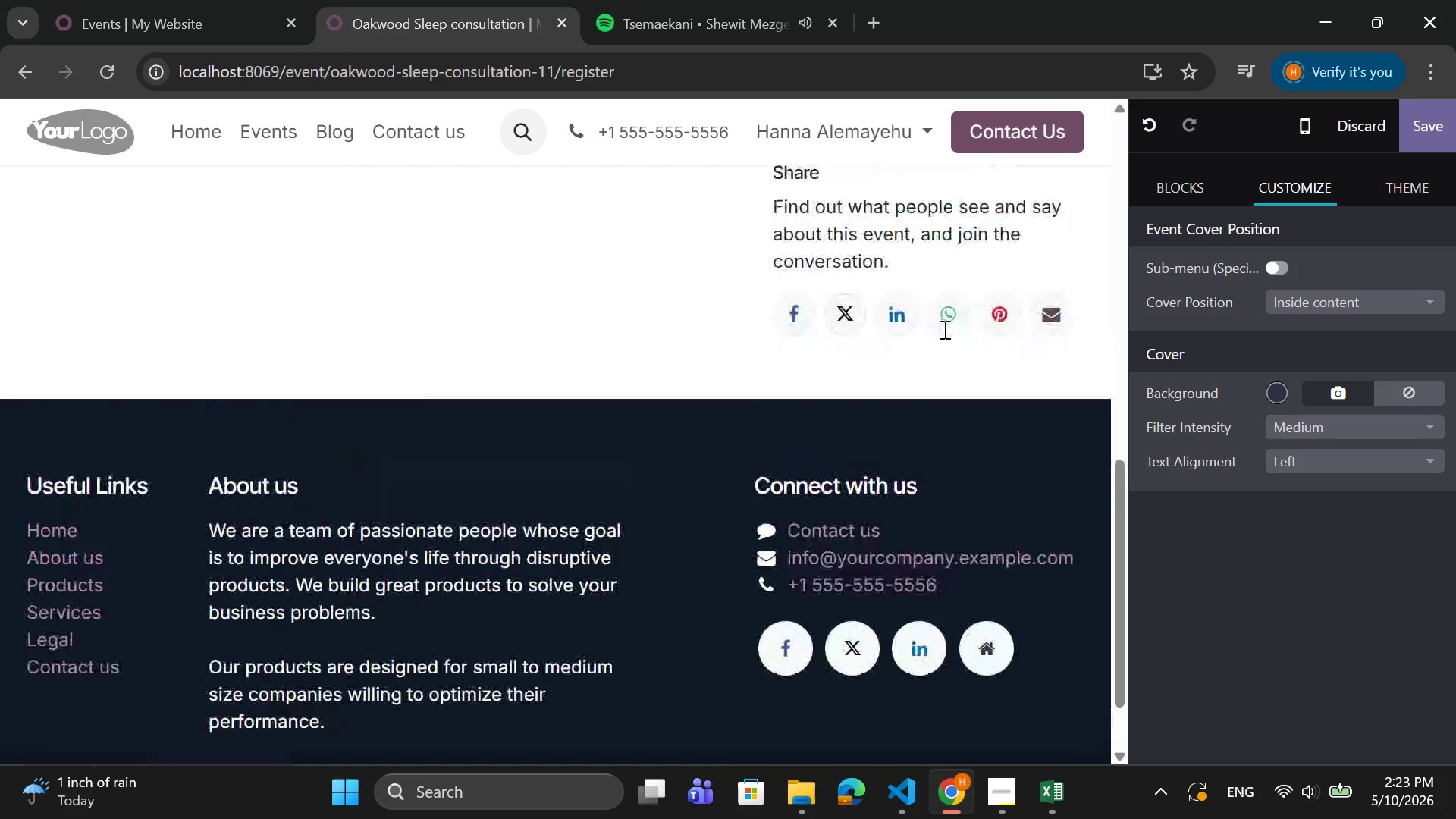 
scroll: coordinate [939, 363], scroll_direction: up, amount: 10.0
 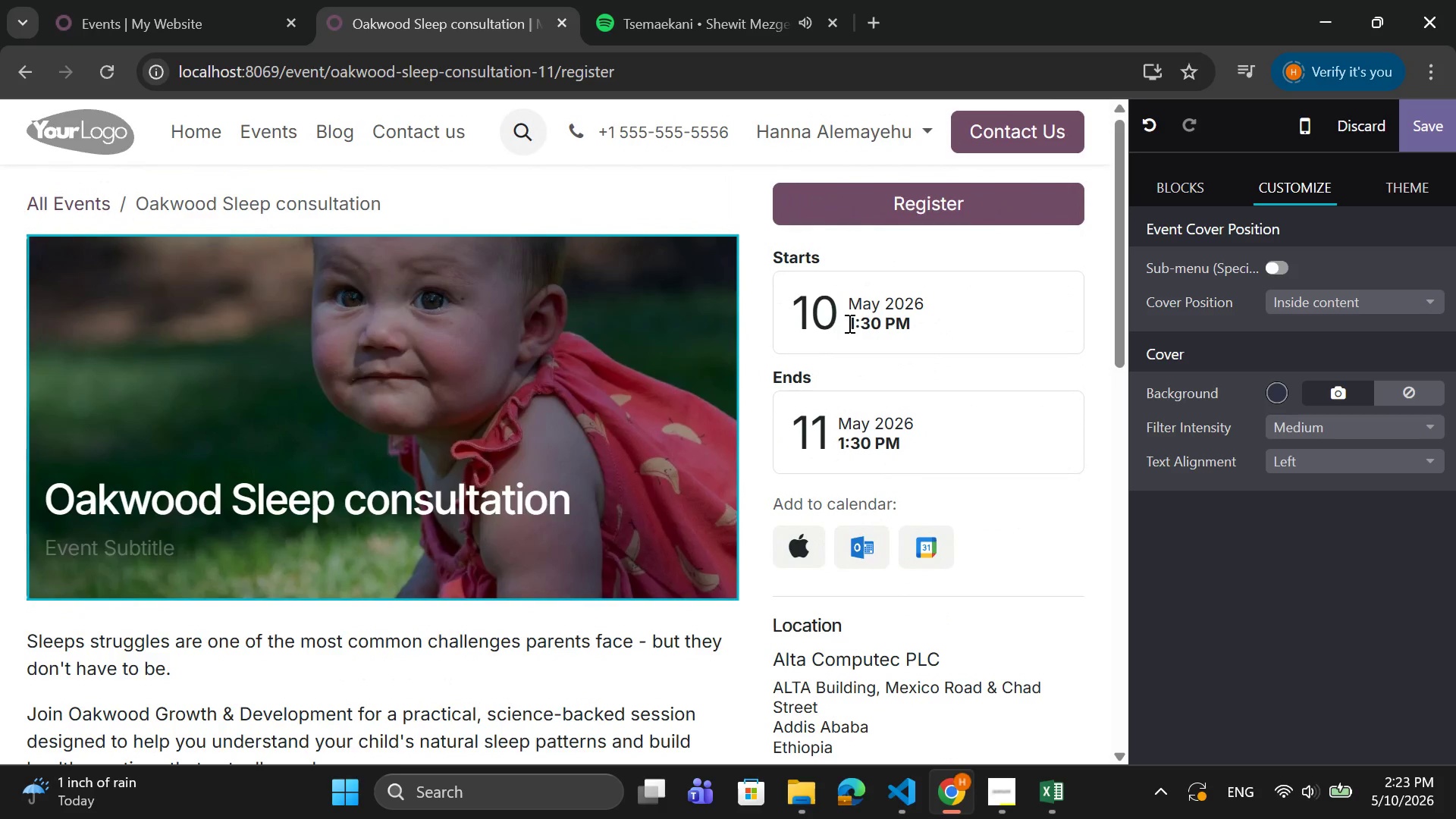 
wait(5.16)
 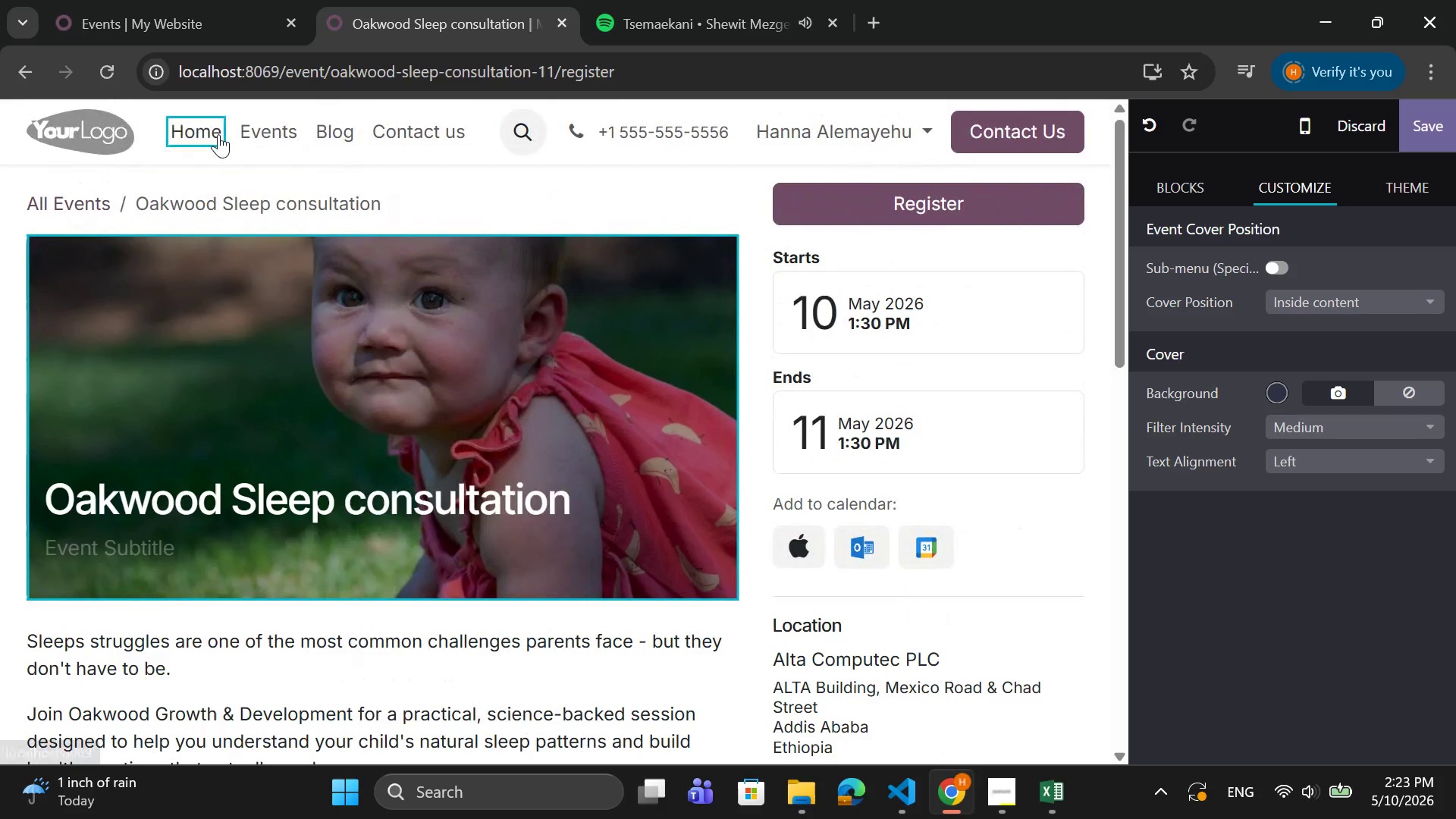 
left_click([805, 249])
 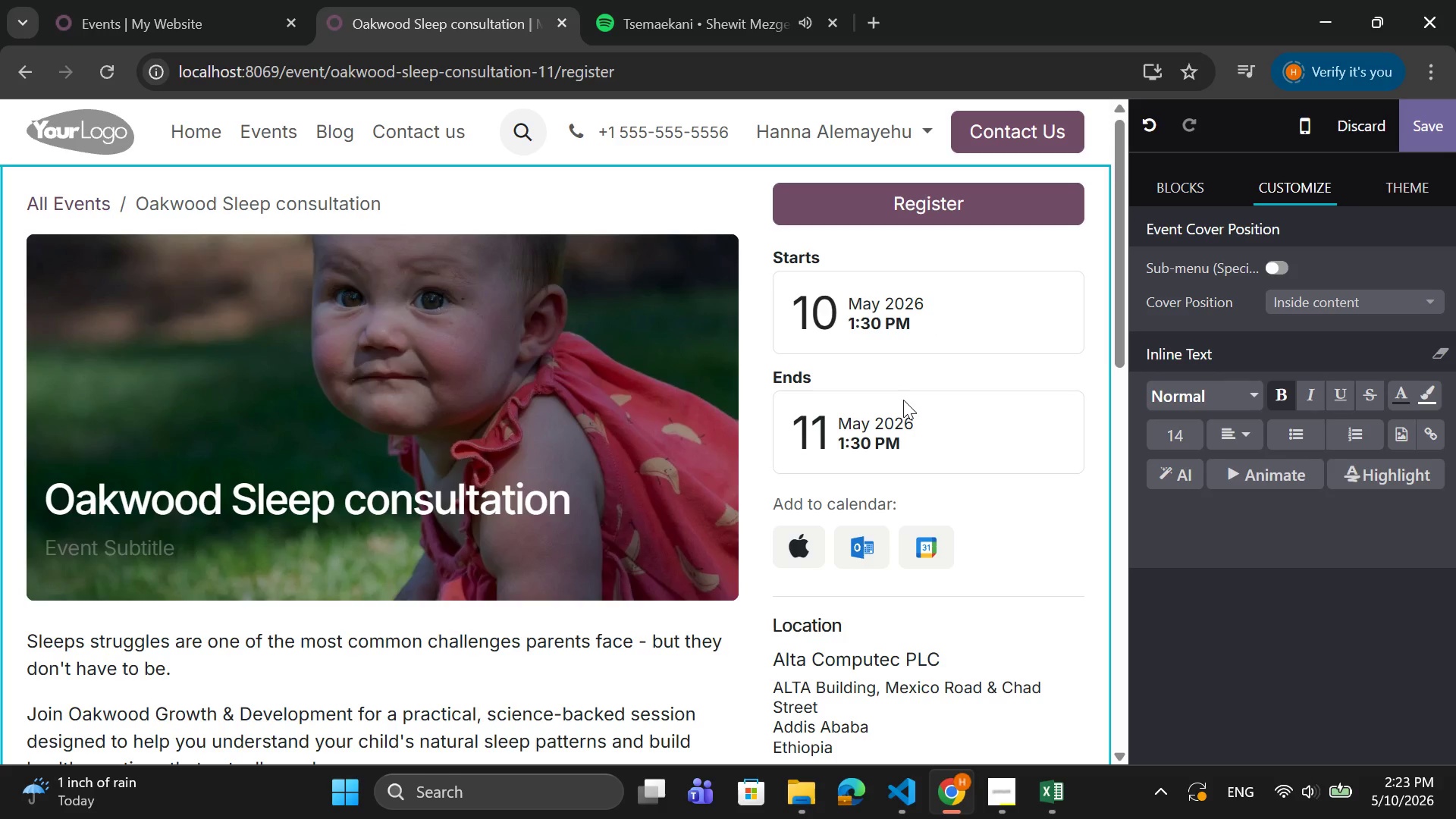 
wait(11.03)
 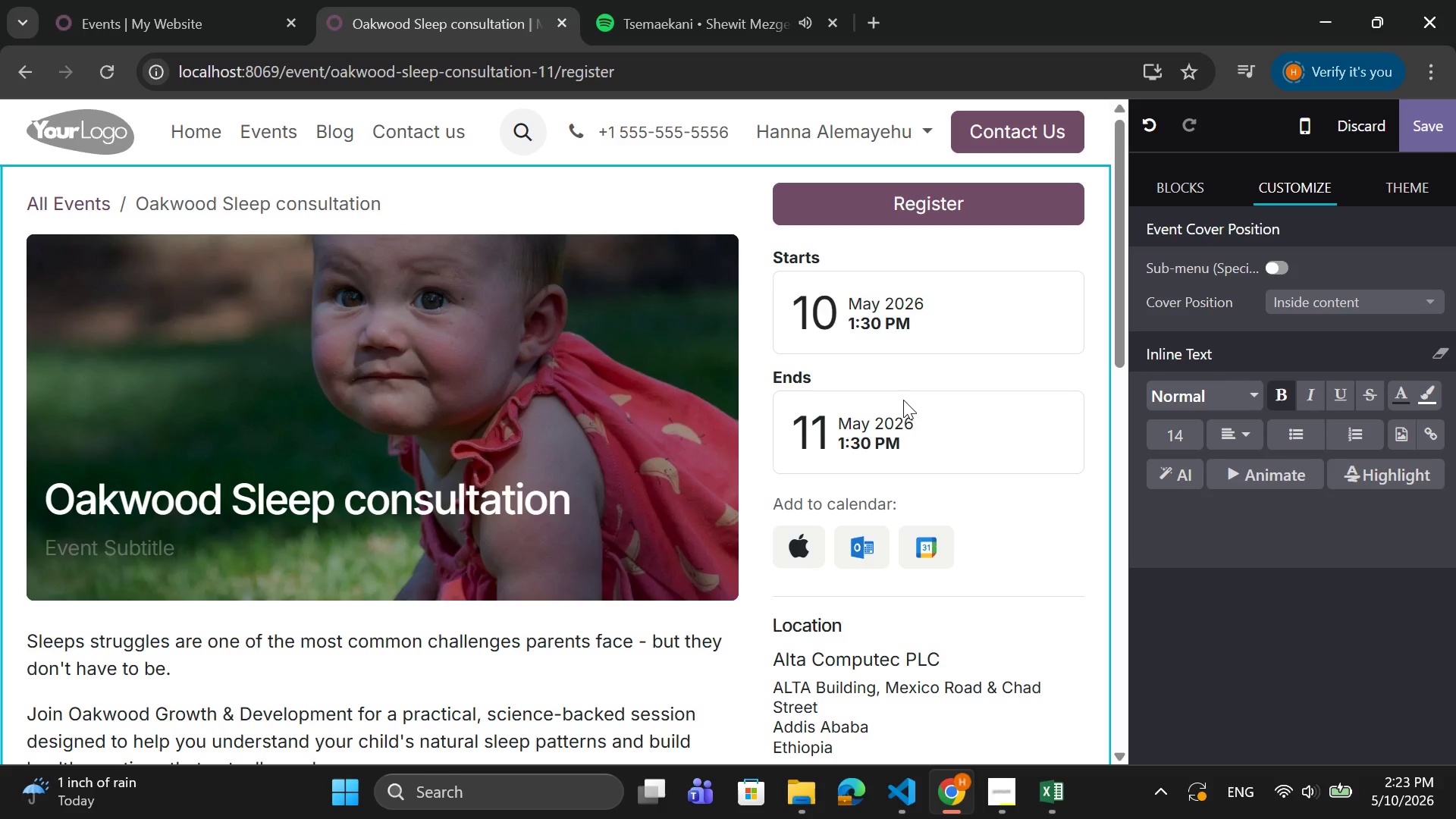 
left_click([904, 451])
 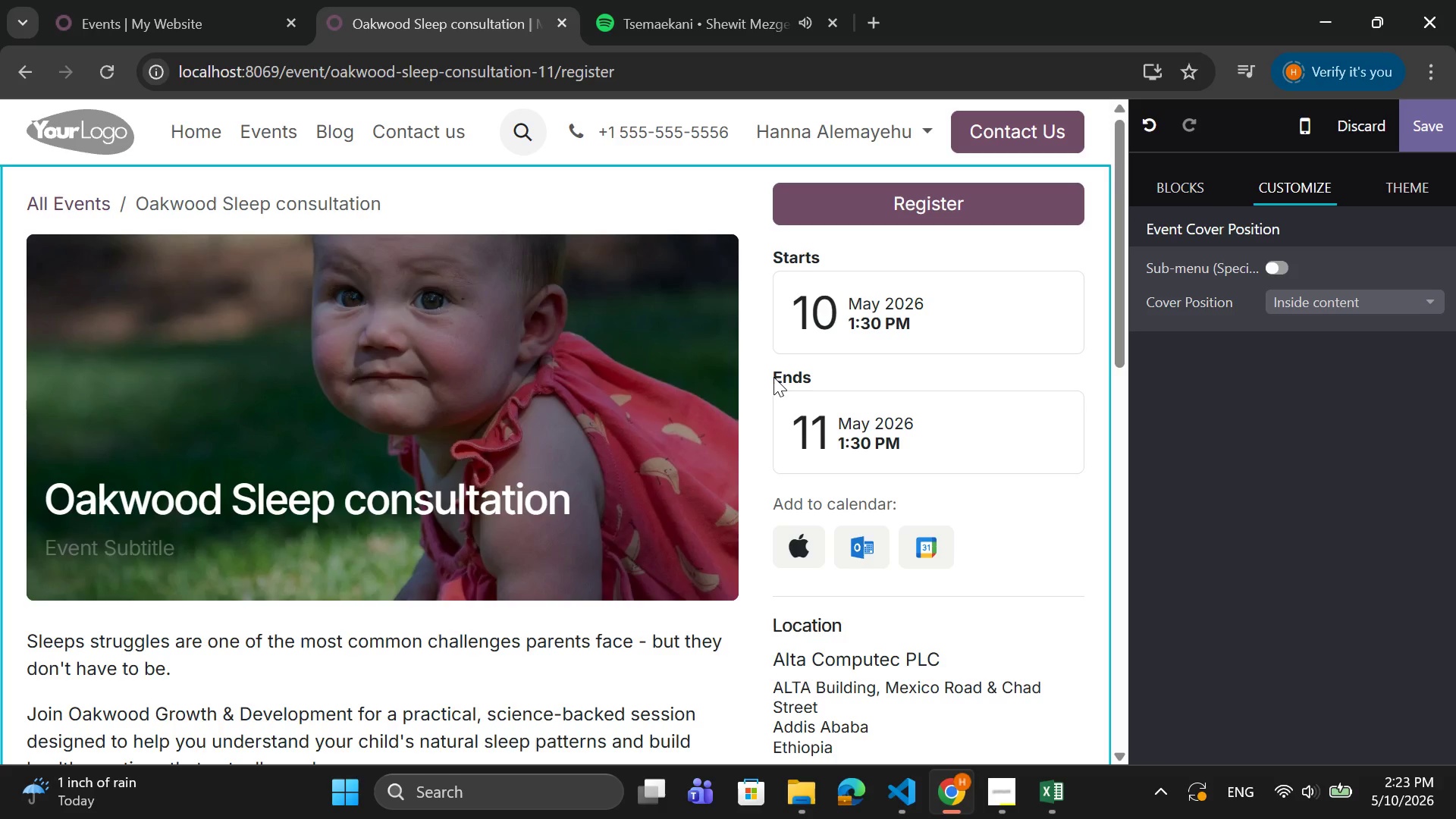 
left_click([780, 400])
 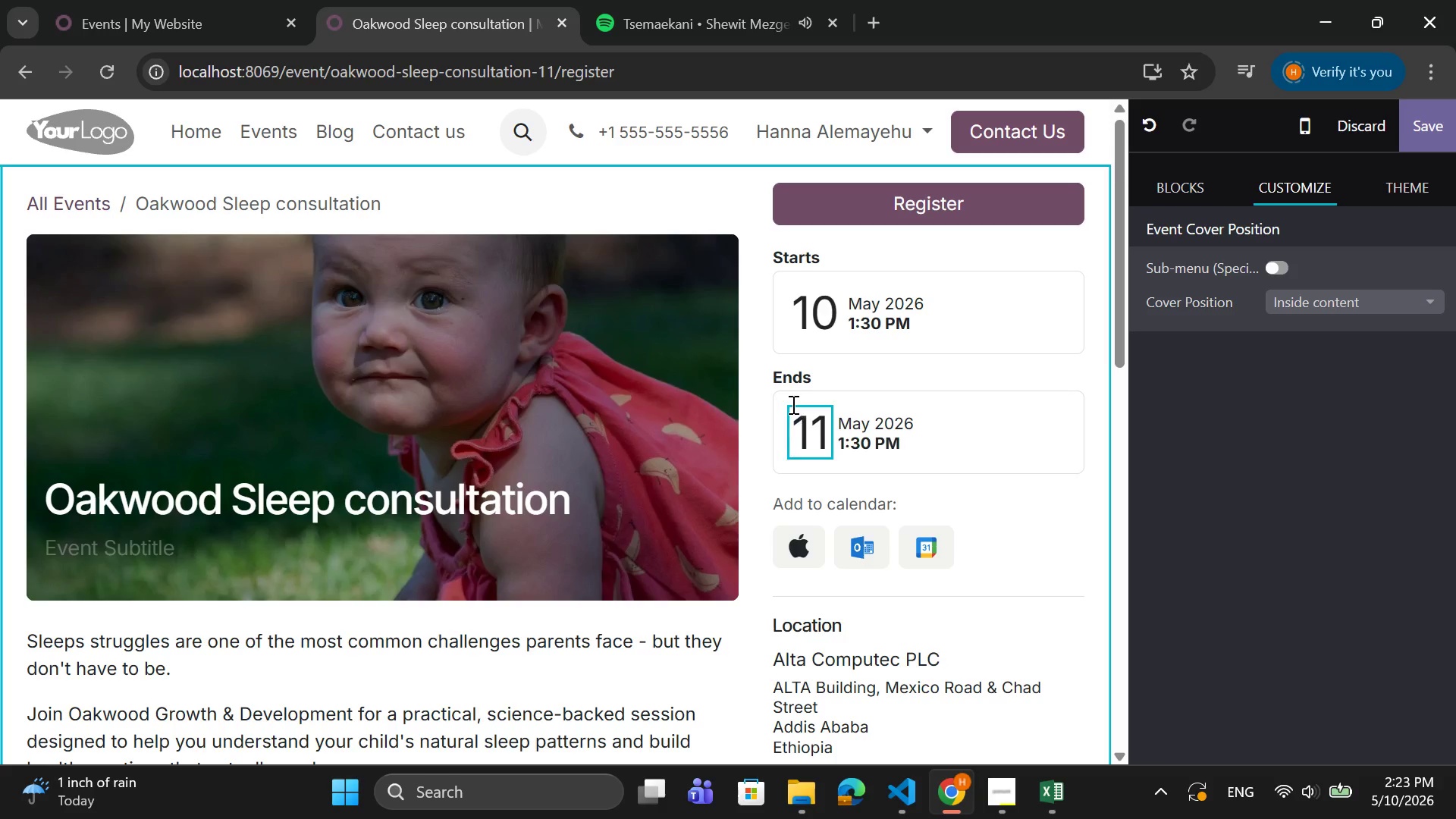 
left_click_drag(start_coordinate=[792, 405], to_coordinate=[922, 419])
 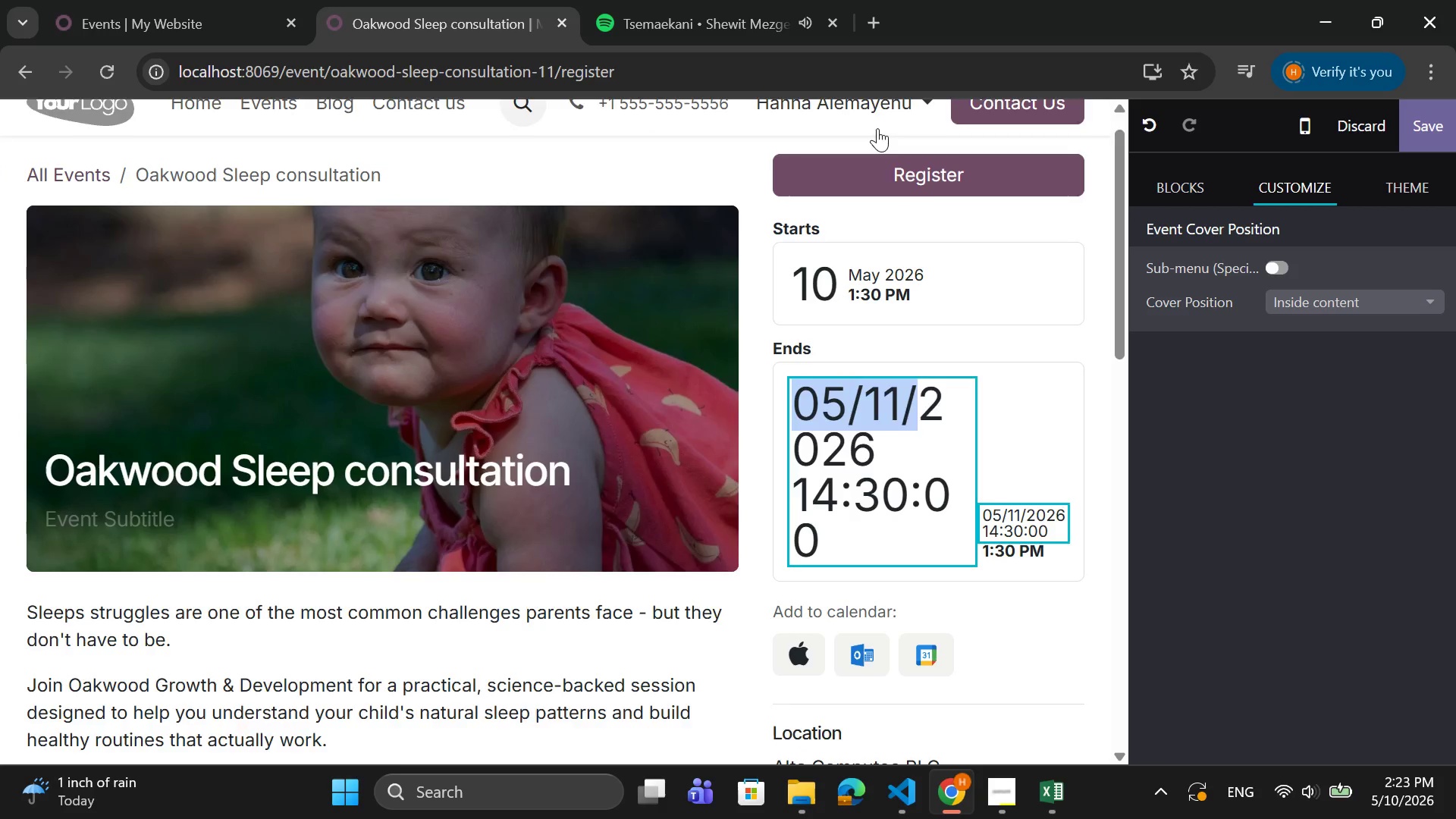 
scroll: coordinate [877, 128], scroll_direction: down, amount: 1.0
 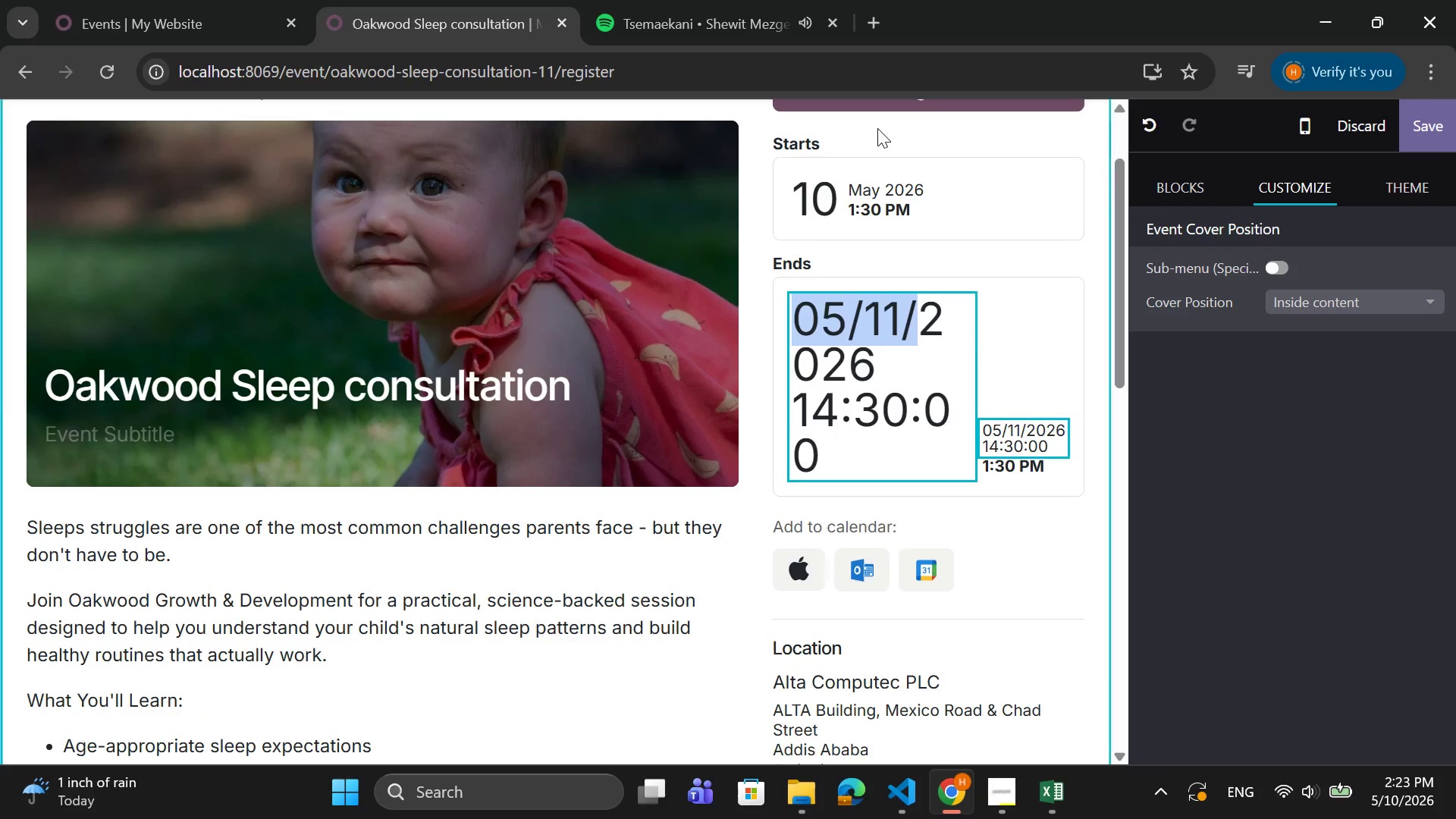 
key(Backspace)
 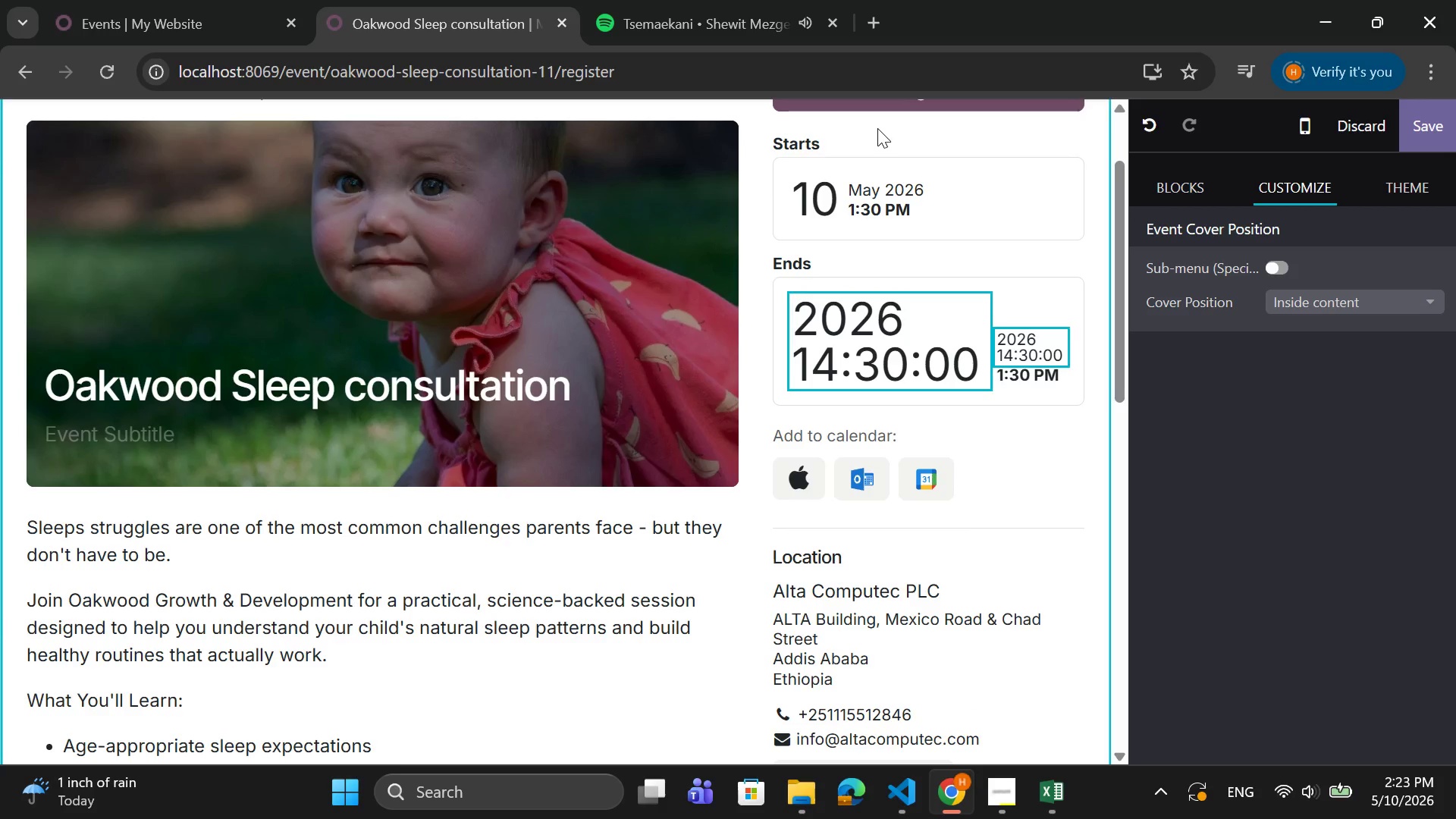 
key(ArrowDown)
 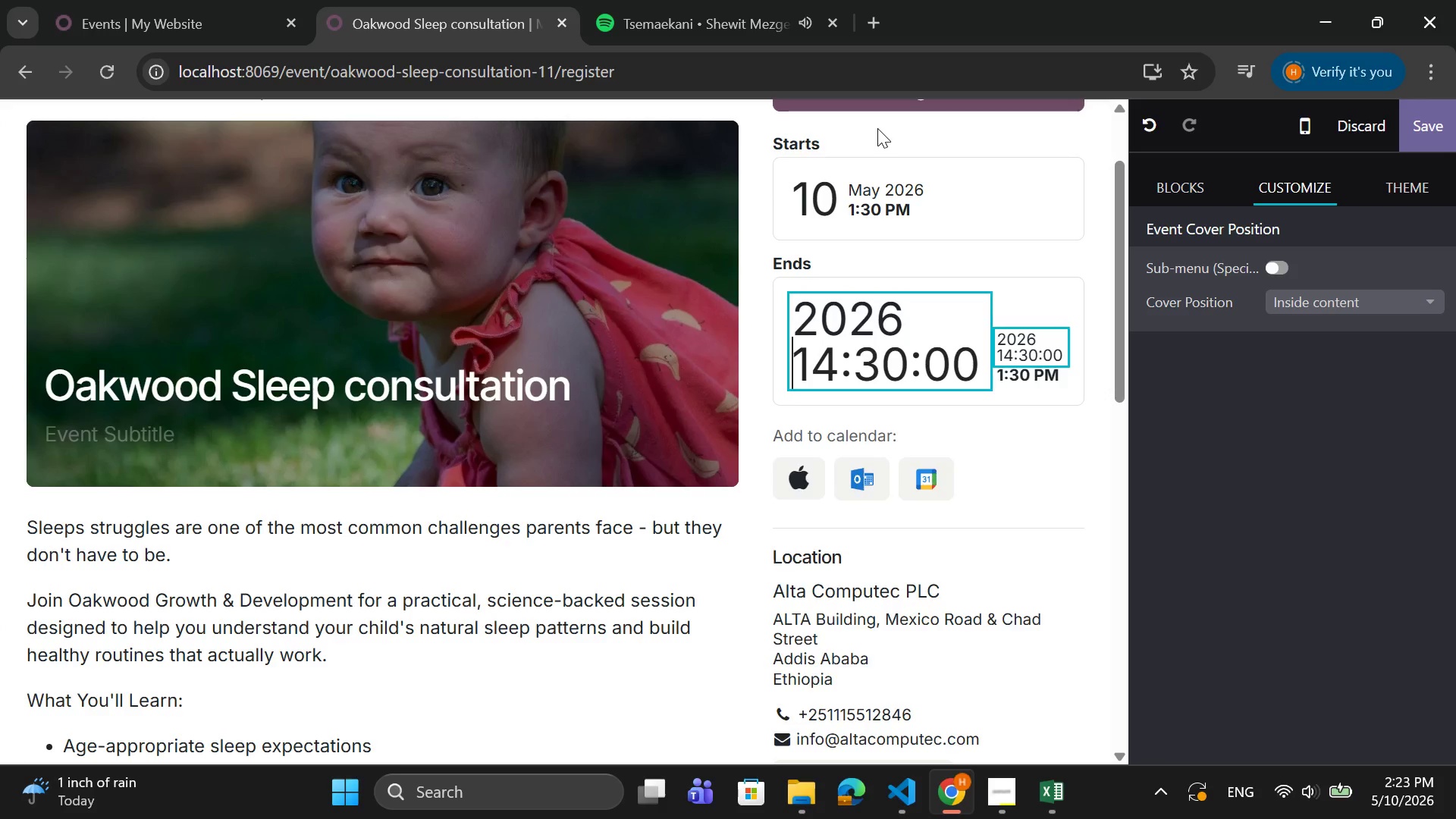 
key(Backspace)
 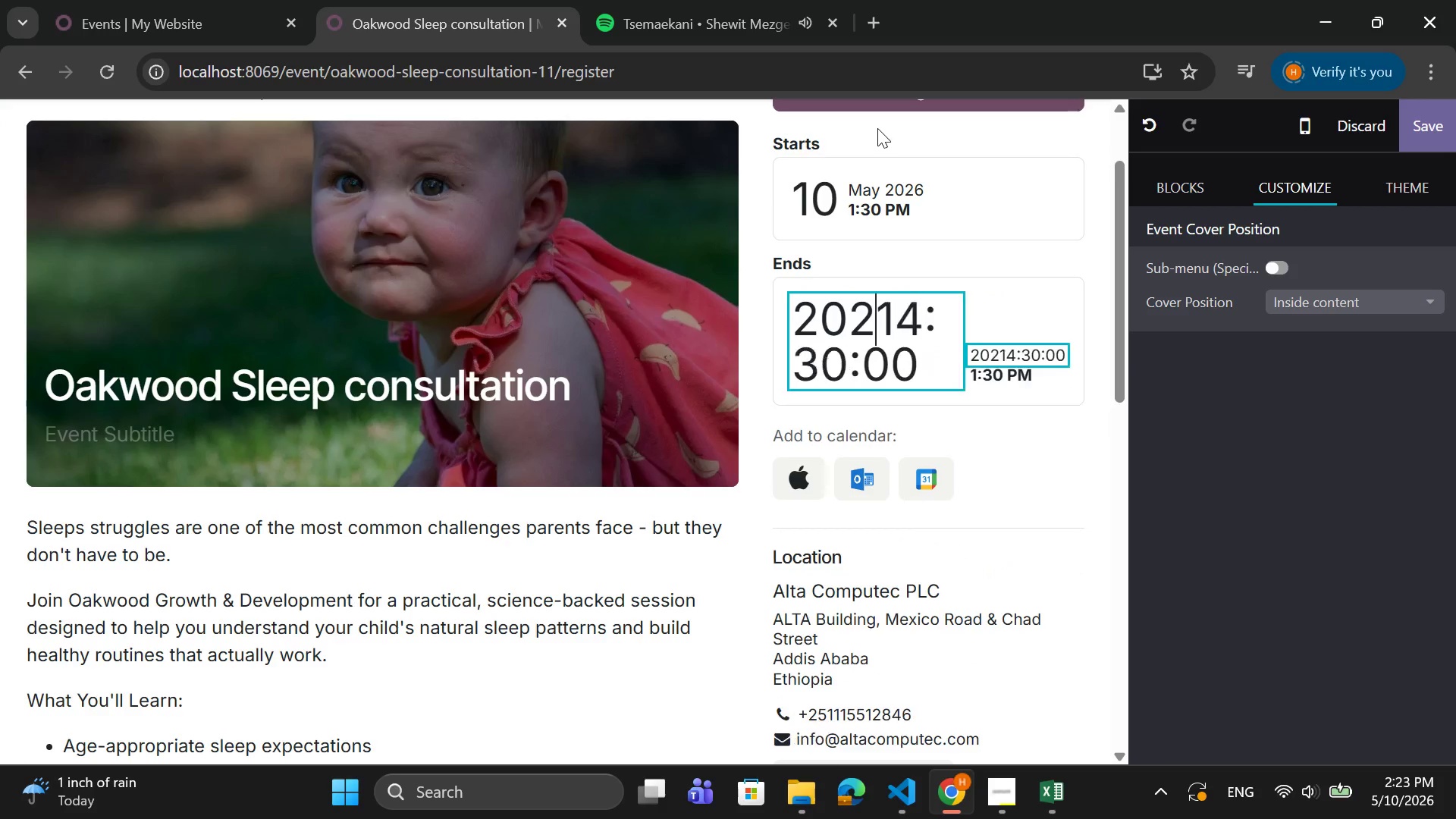 
key(Backspace)
 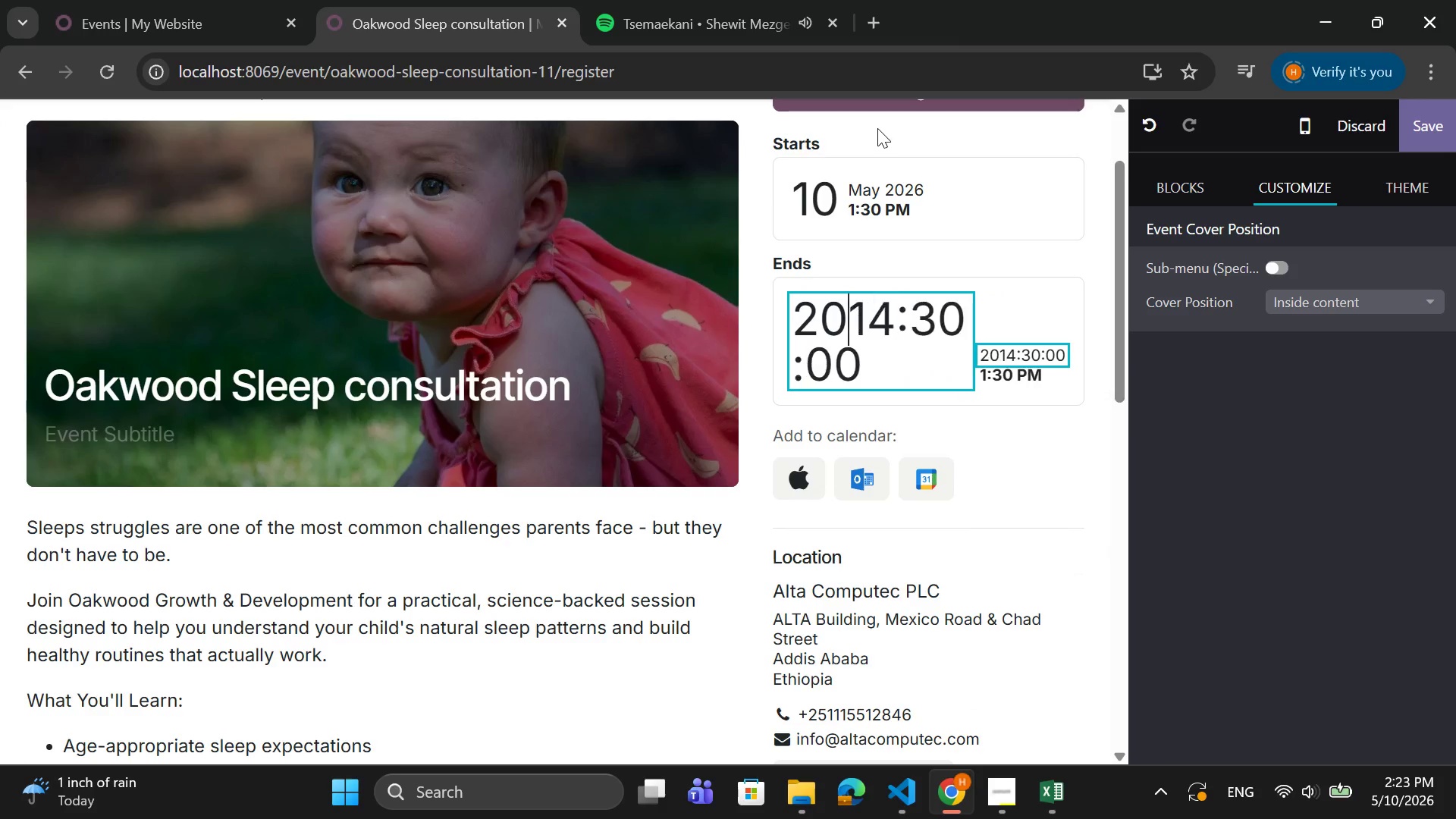 
key(Backspace)
 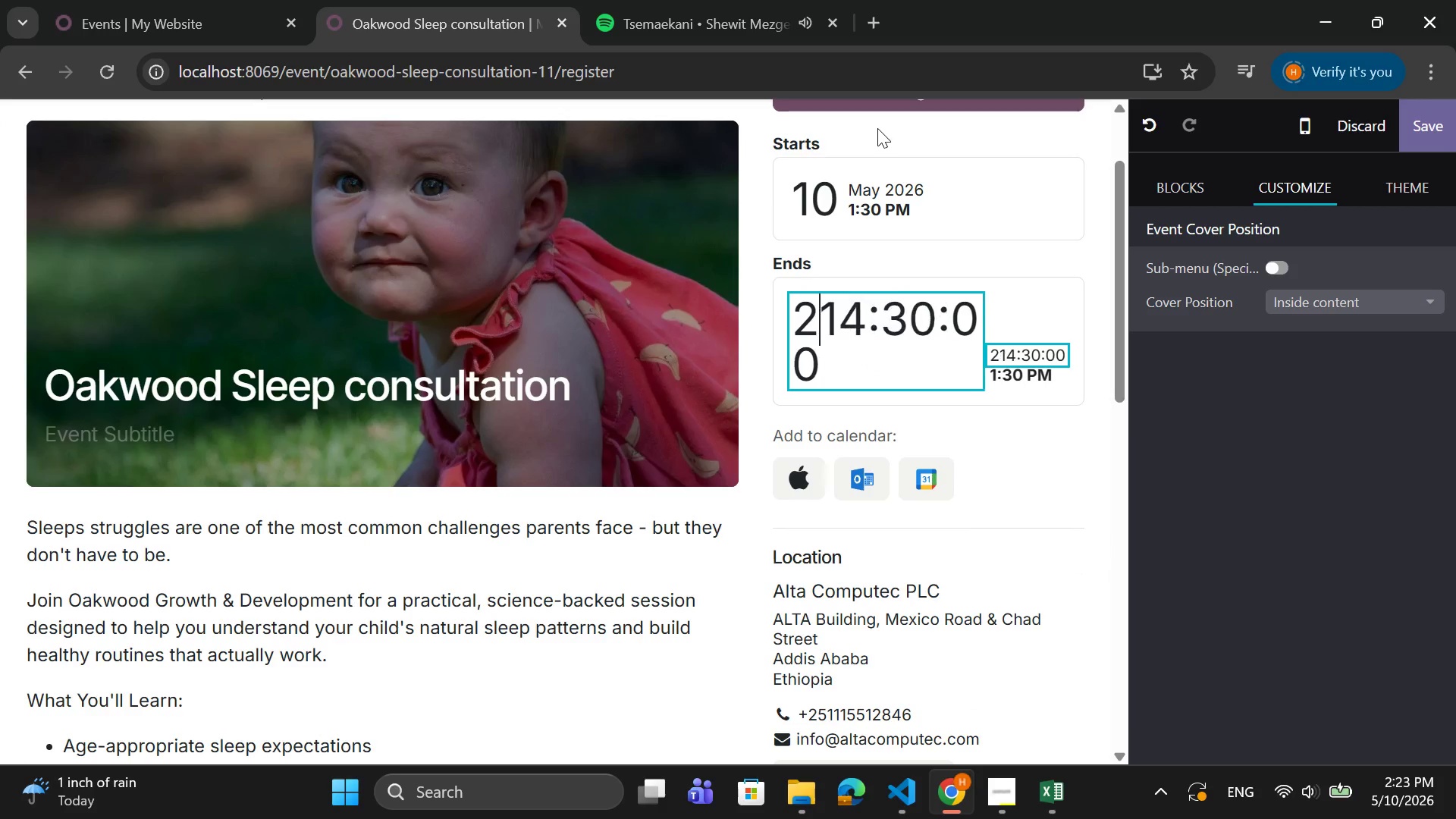 
key(Backspace)
 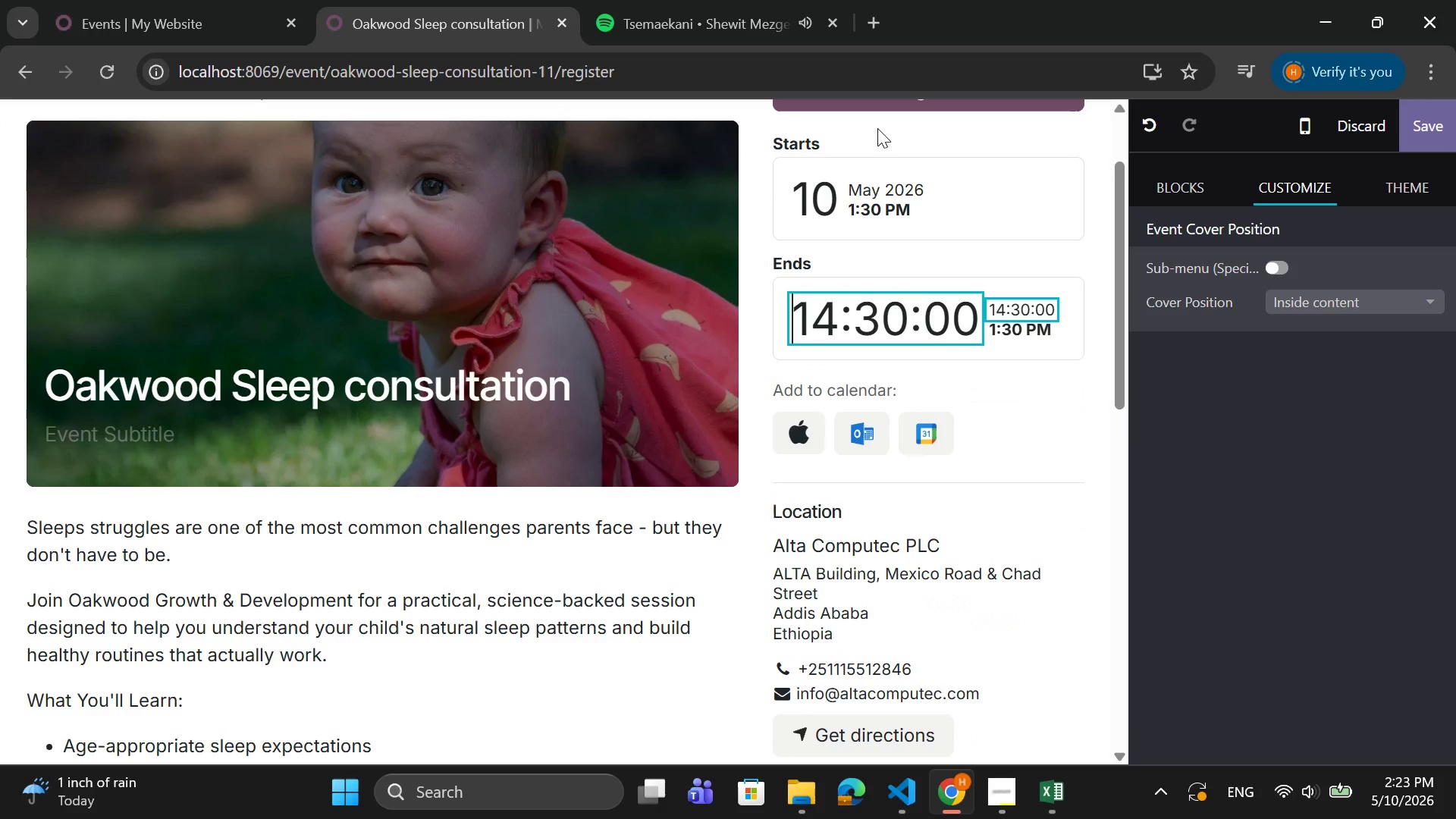 
key(Backspace)
 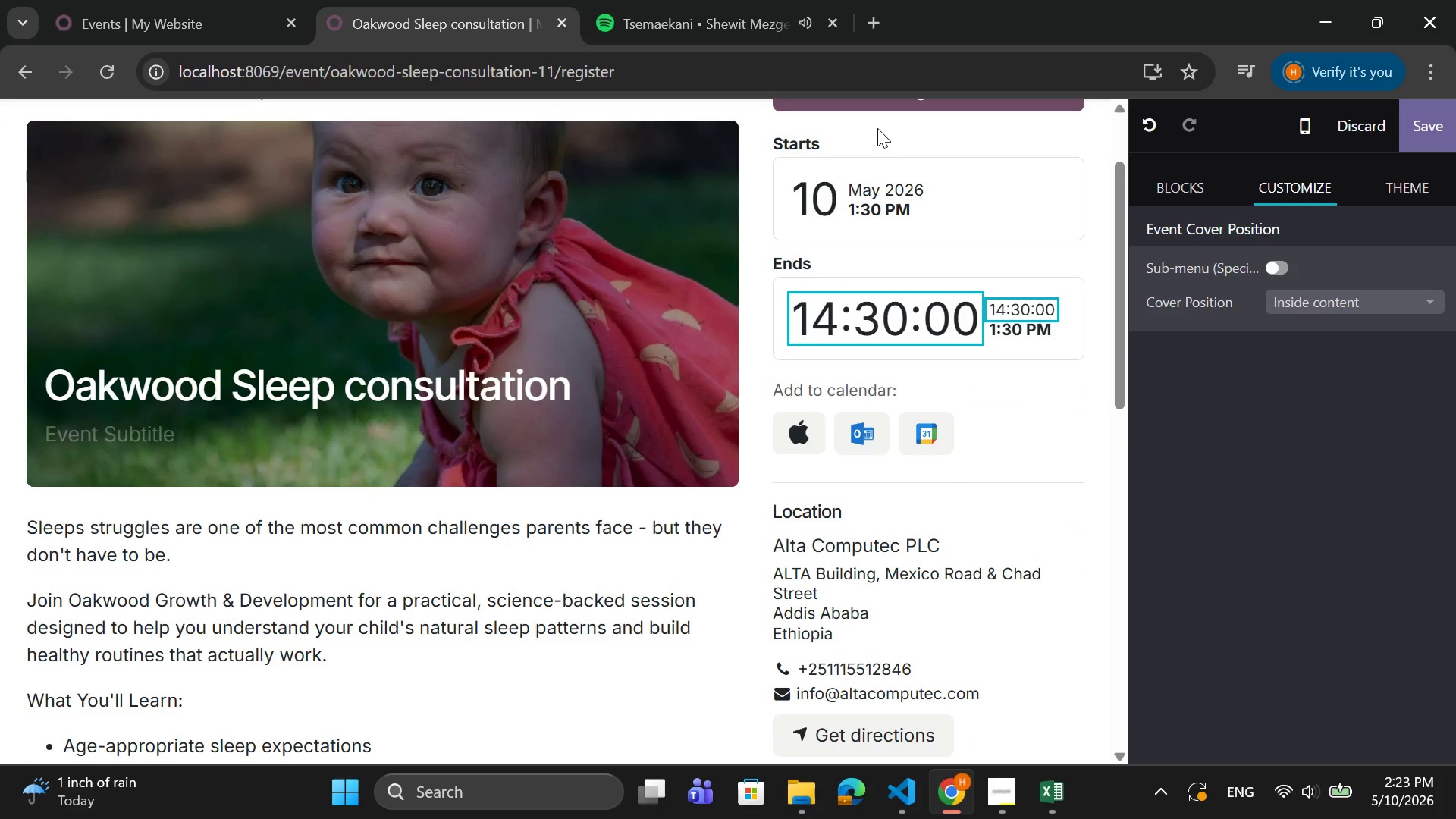 
key(ArrowDown)
 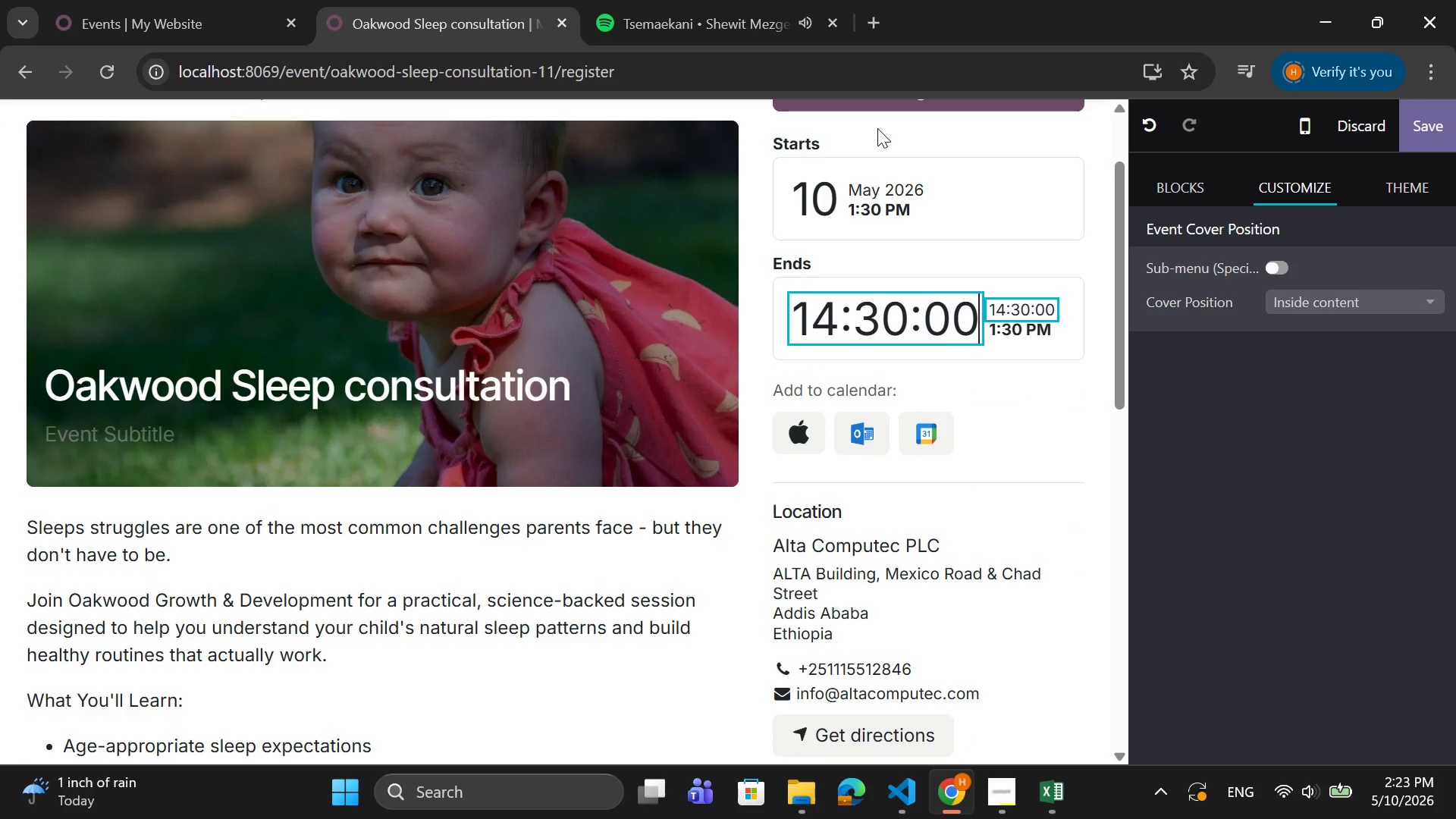 
key(ArrowDown)
 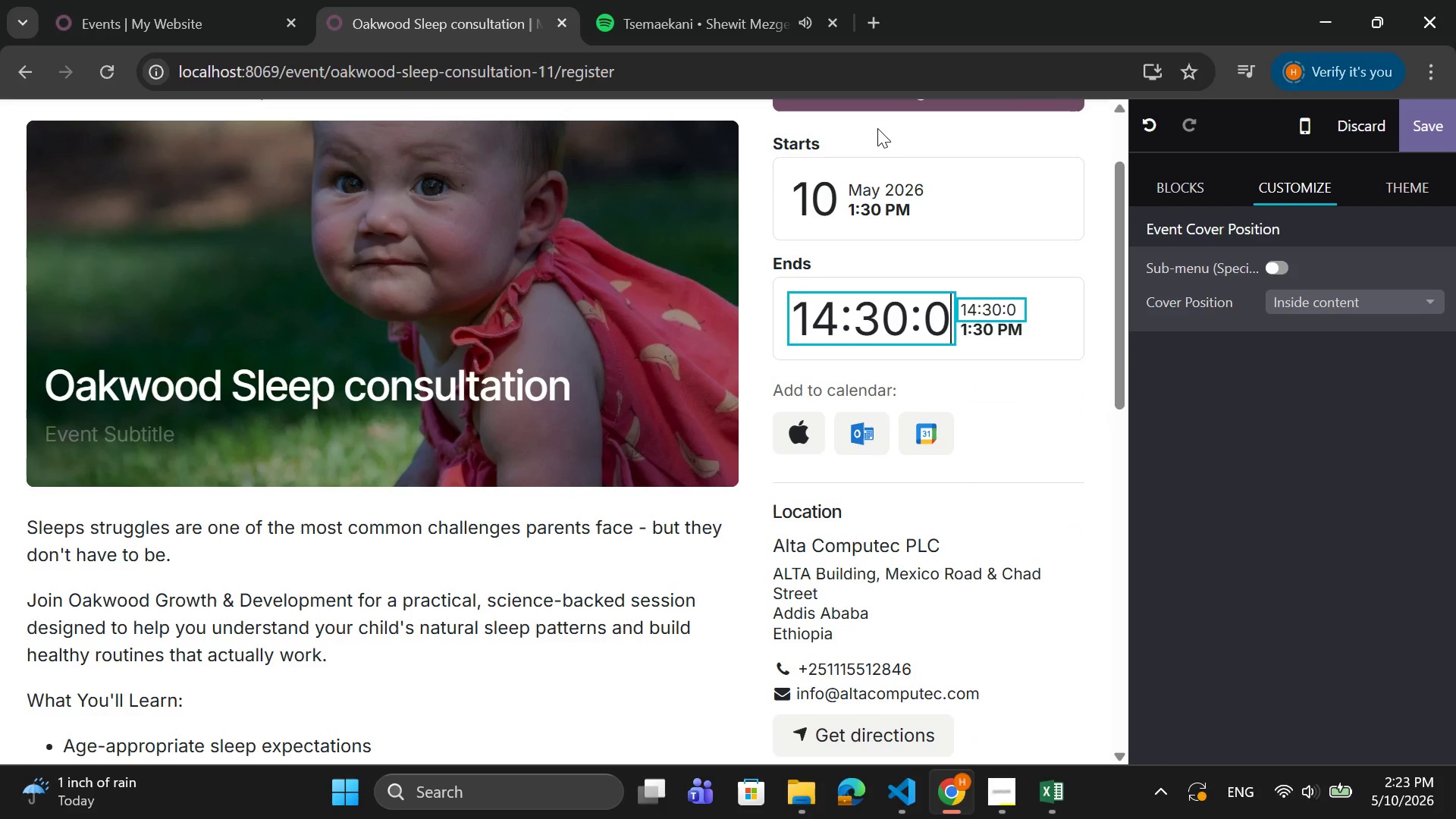 
hold_key(key=Backspace, duration=0.31)
 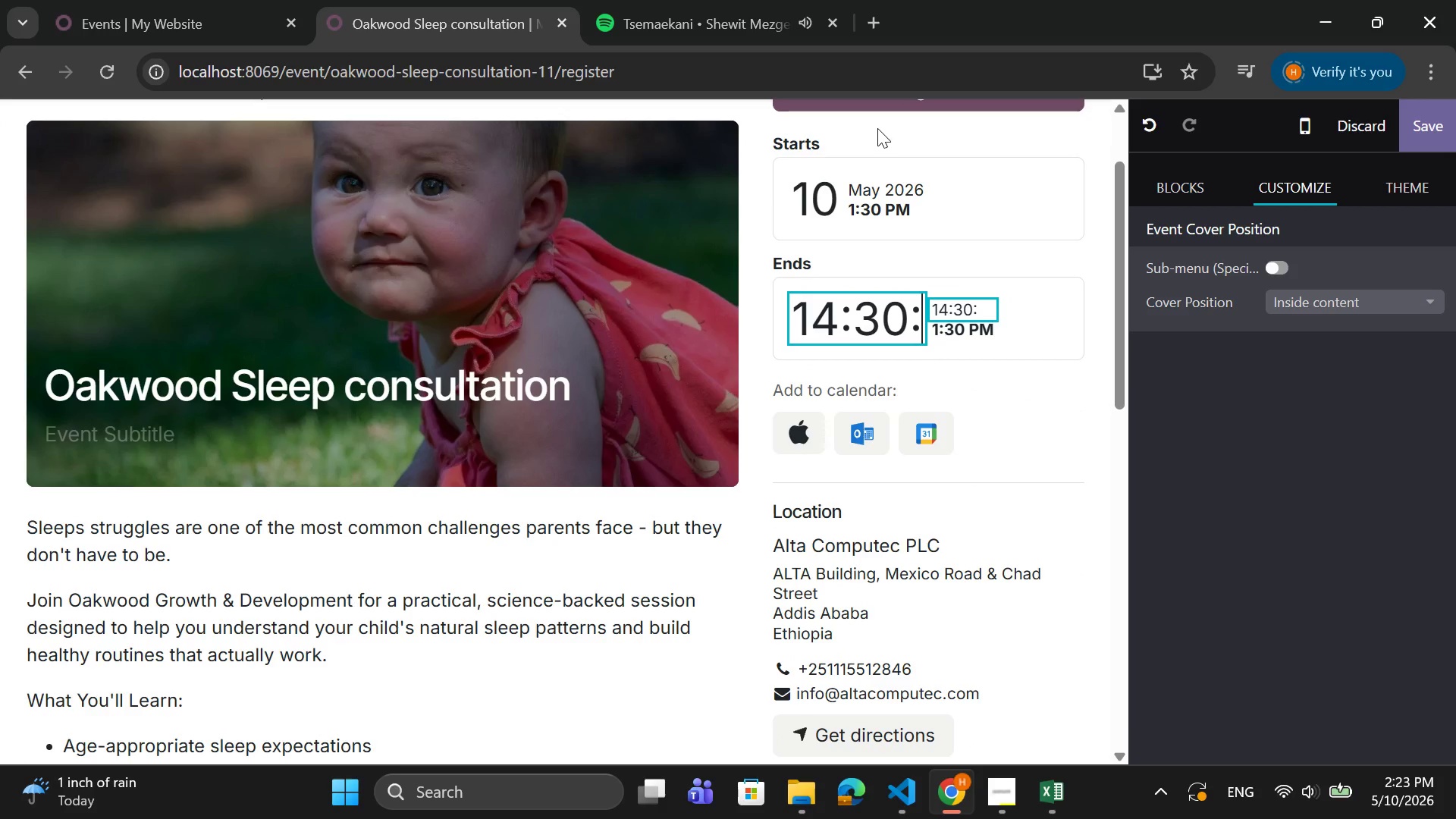 
key(Backspace)
 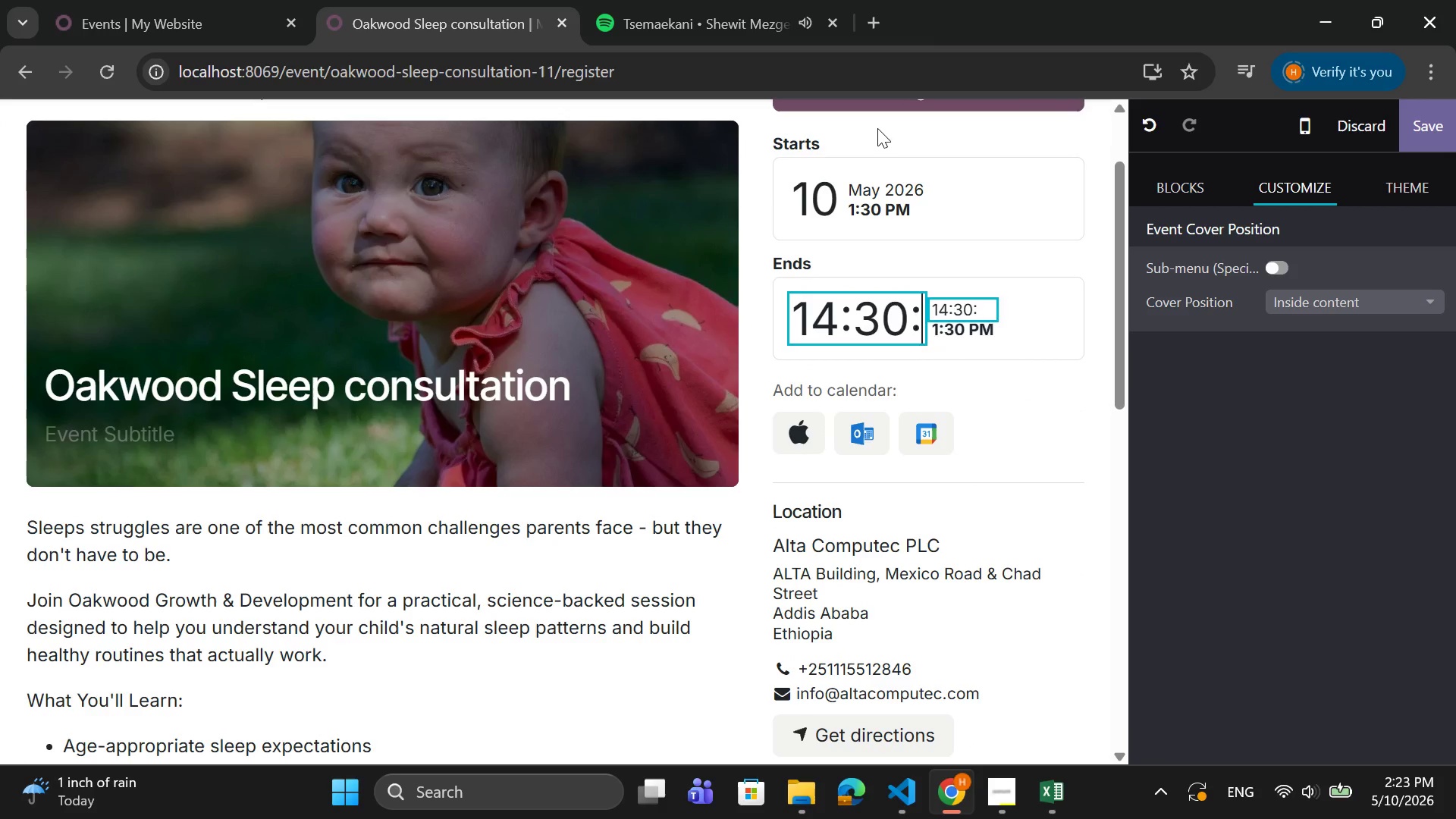 
key(Backspace)
 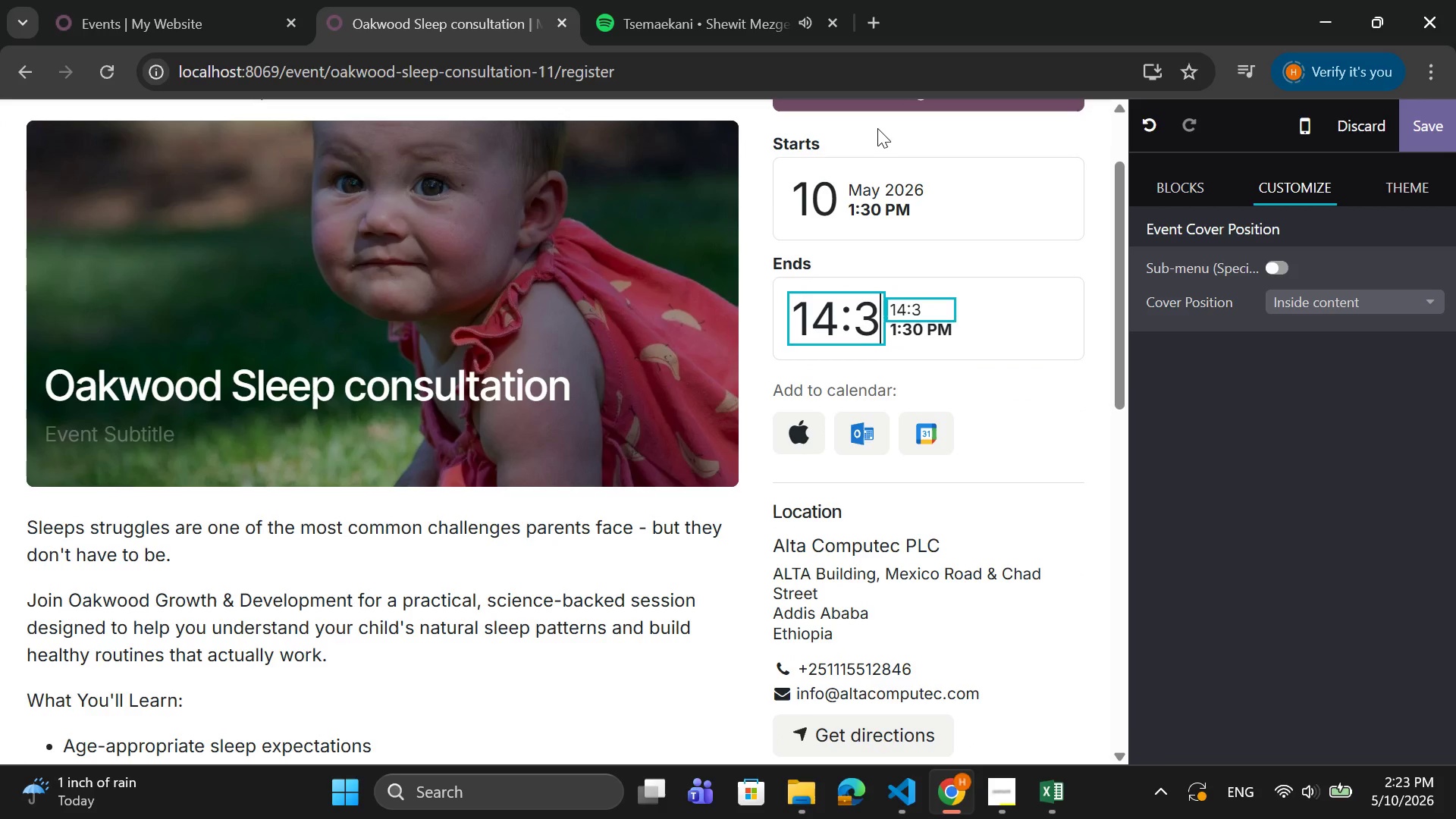 
key(Backspace)
 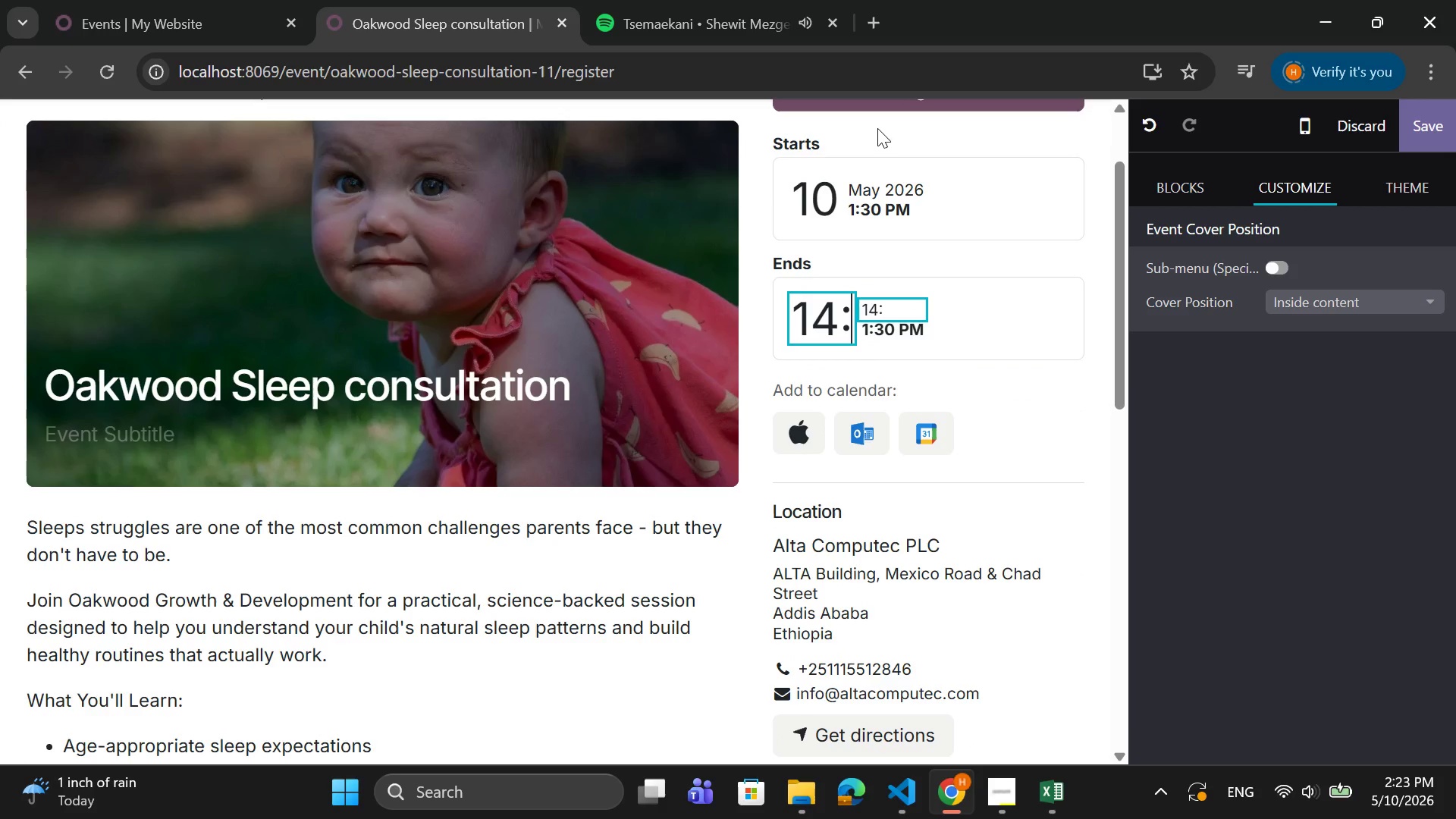 
key(Backspace)
 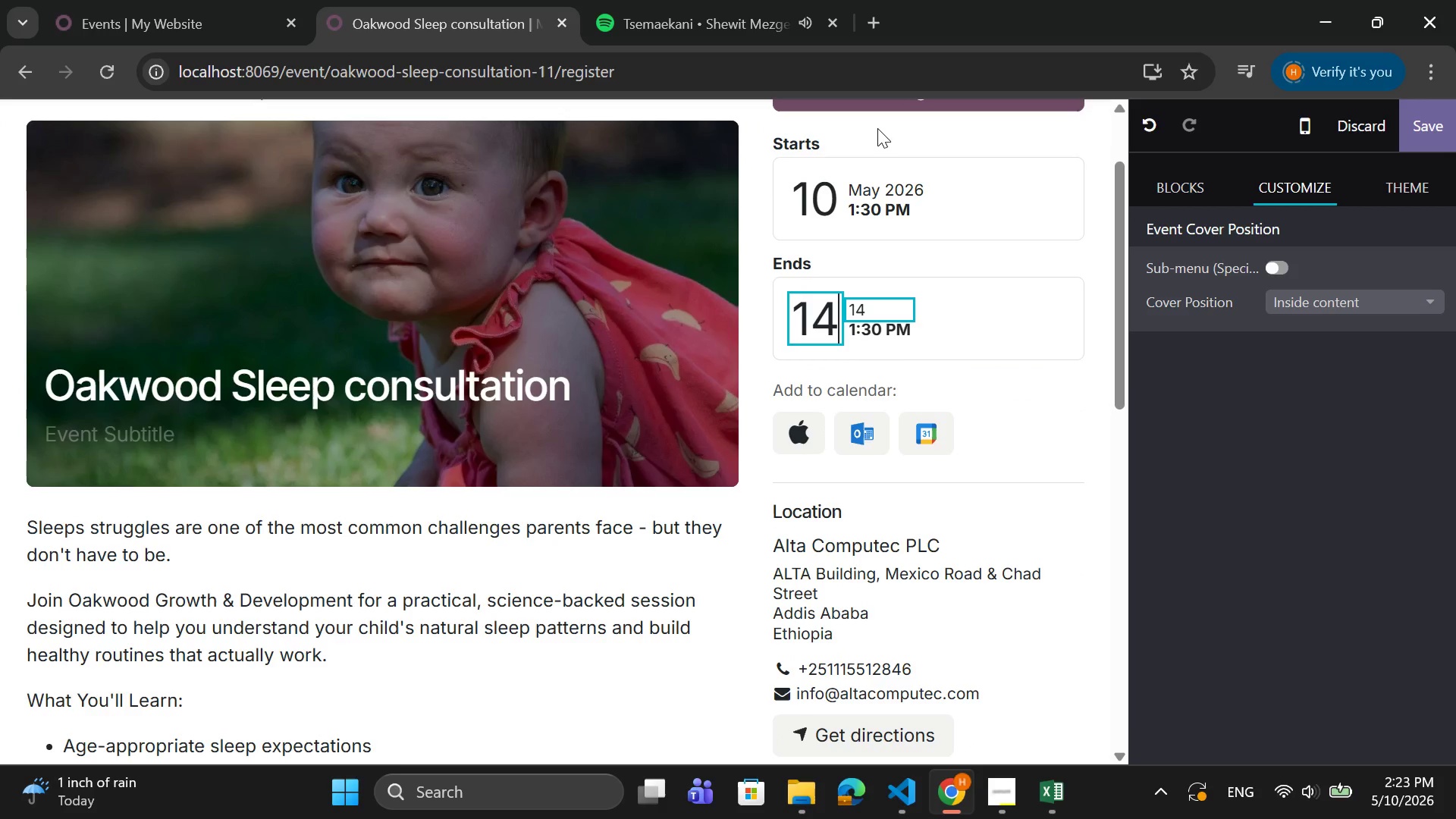 
key(Backspace)
 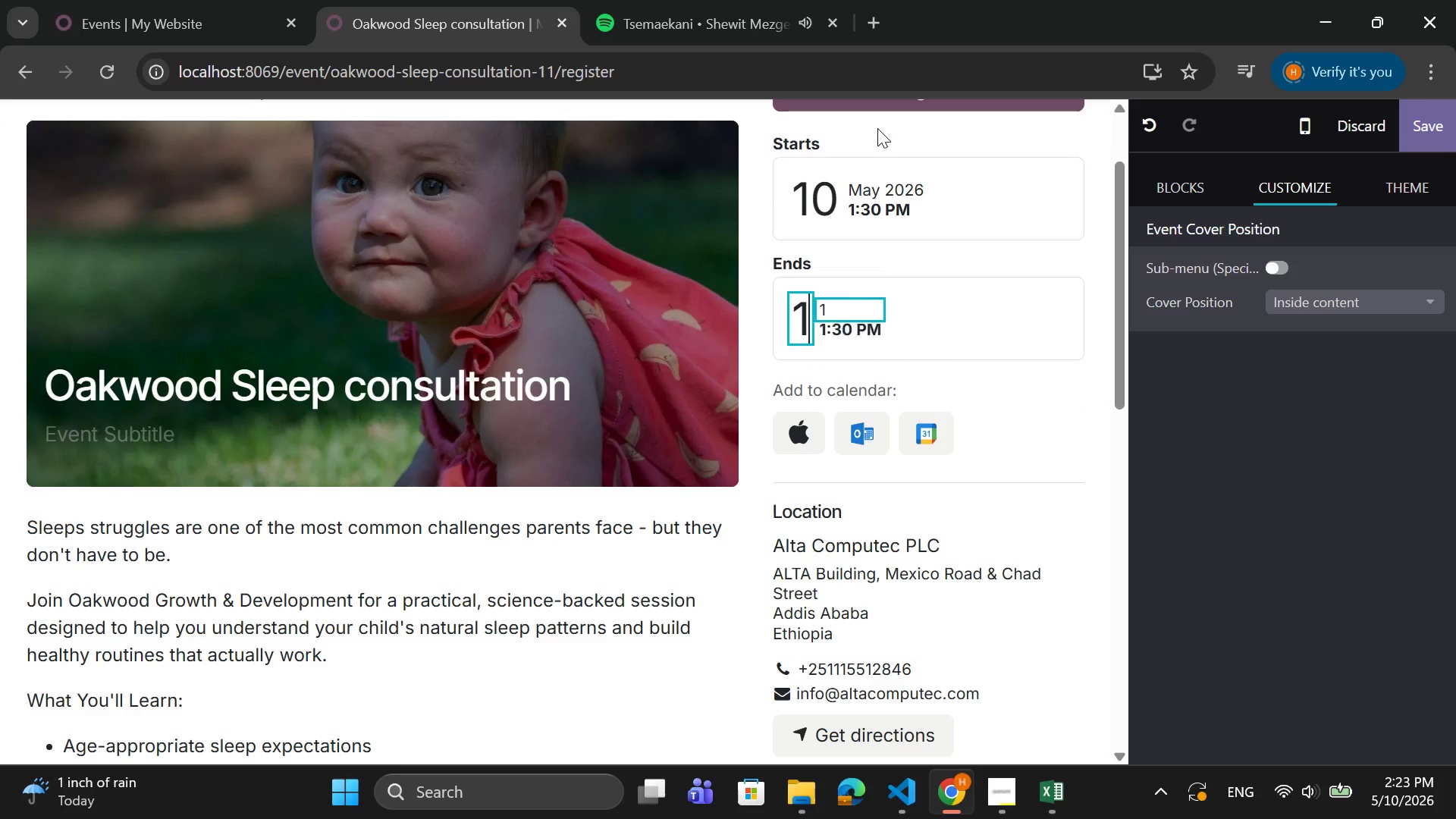 
key(Backspace)
 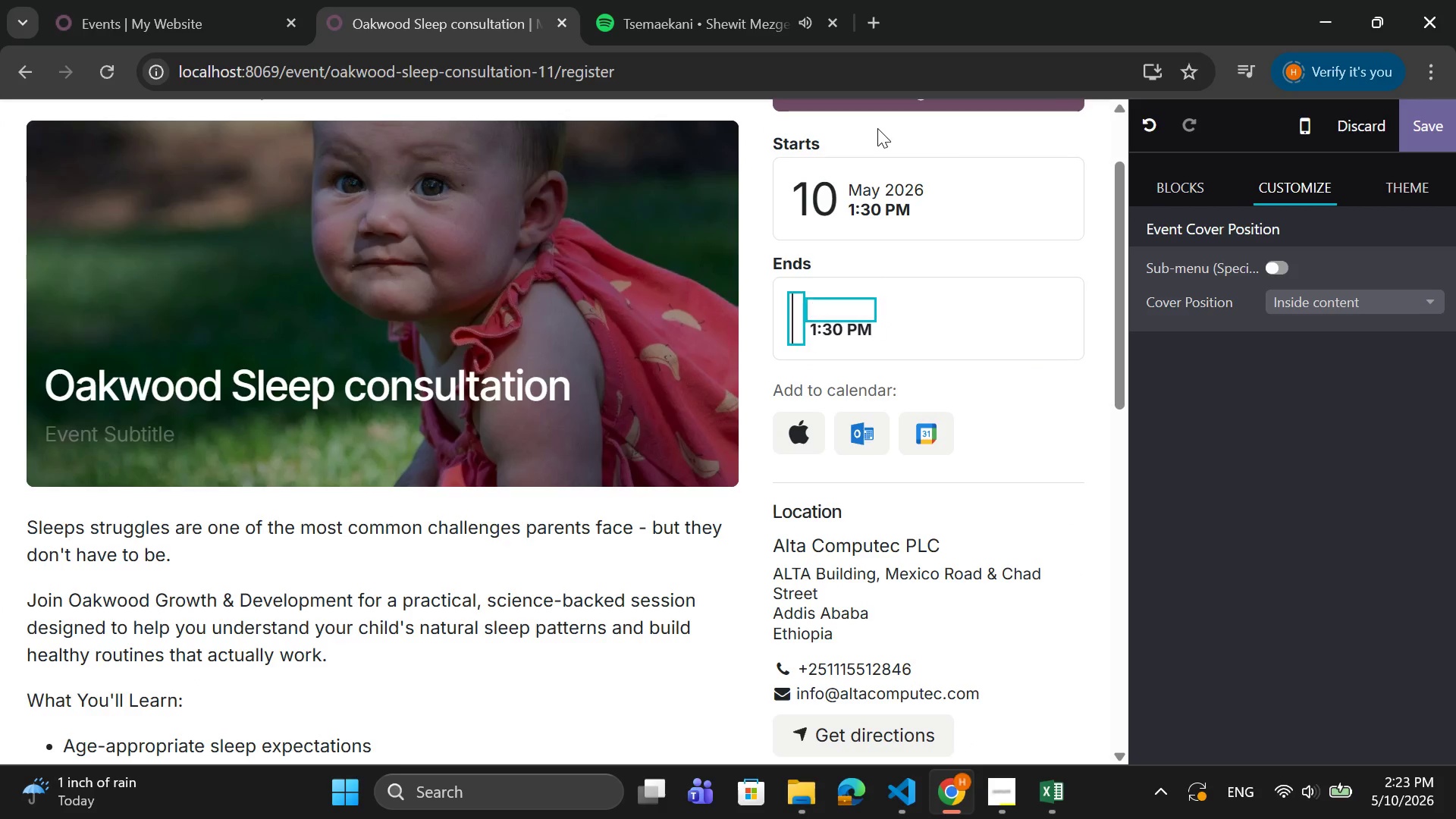 
key(Backspace)
 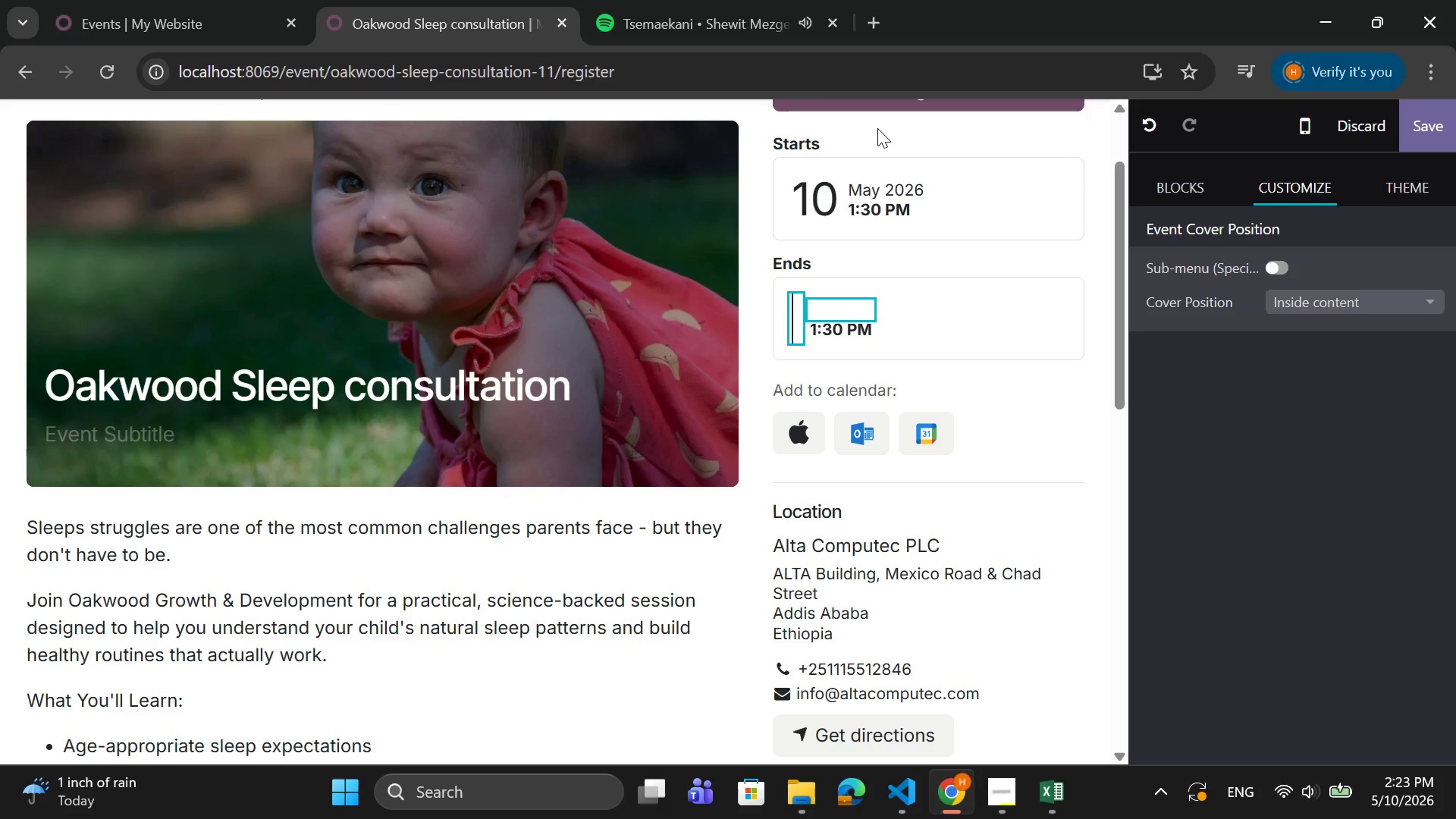 
key(Backspace)
 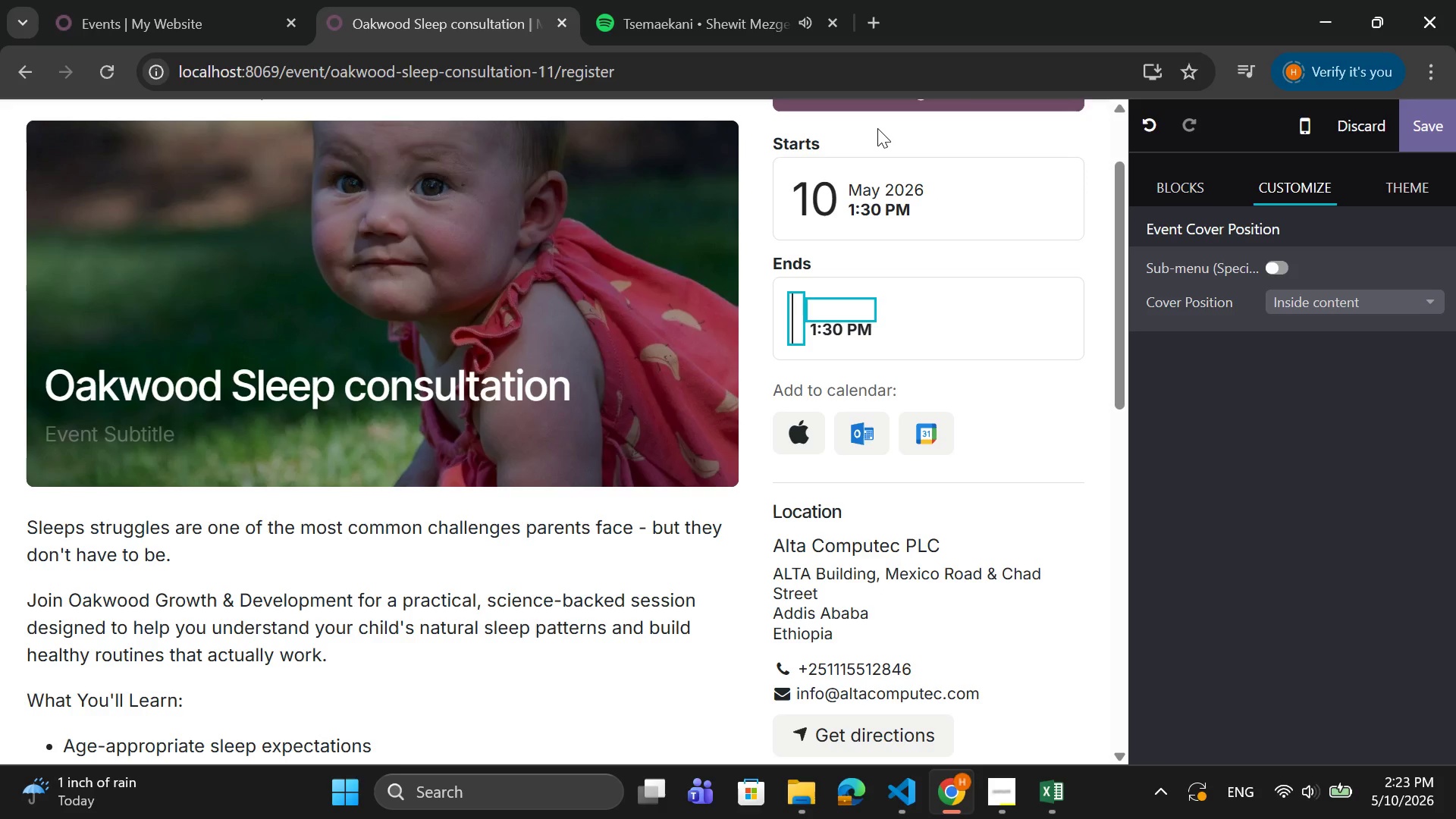 
key(Backspace)
 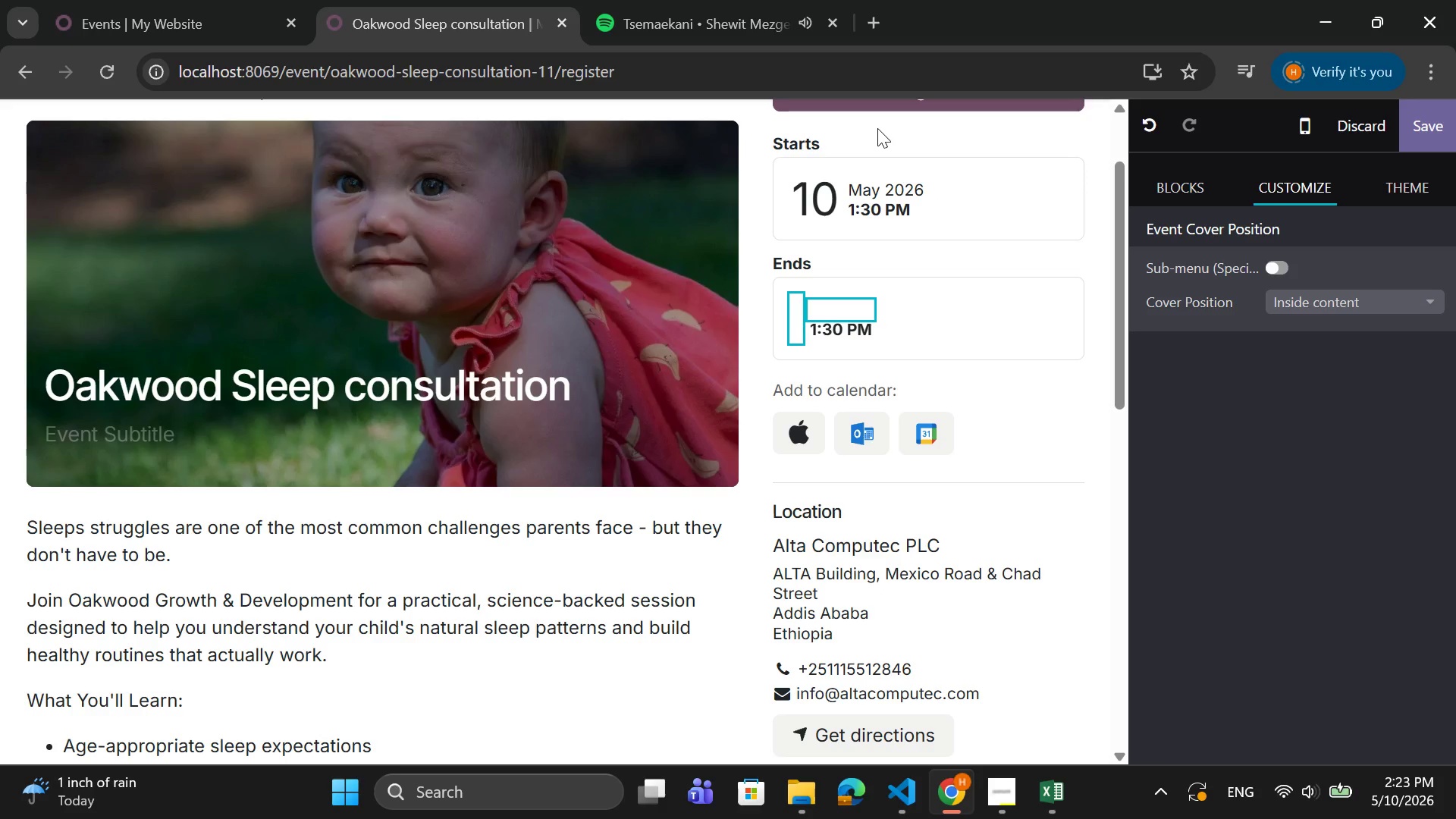 
key(ArrowRight)
 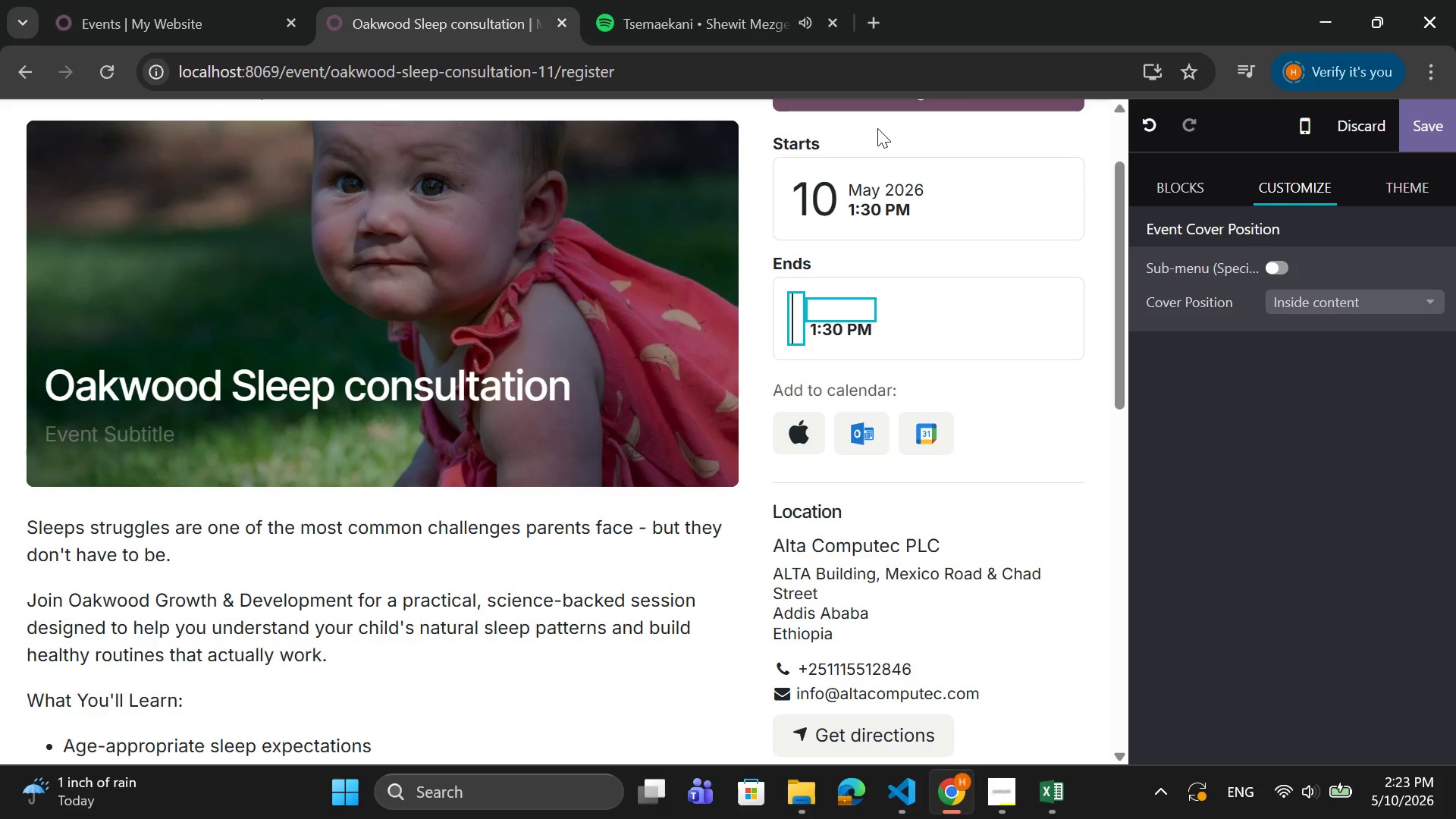 
key(ArrowRight)
 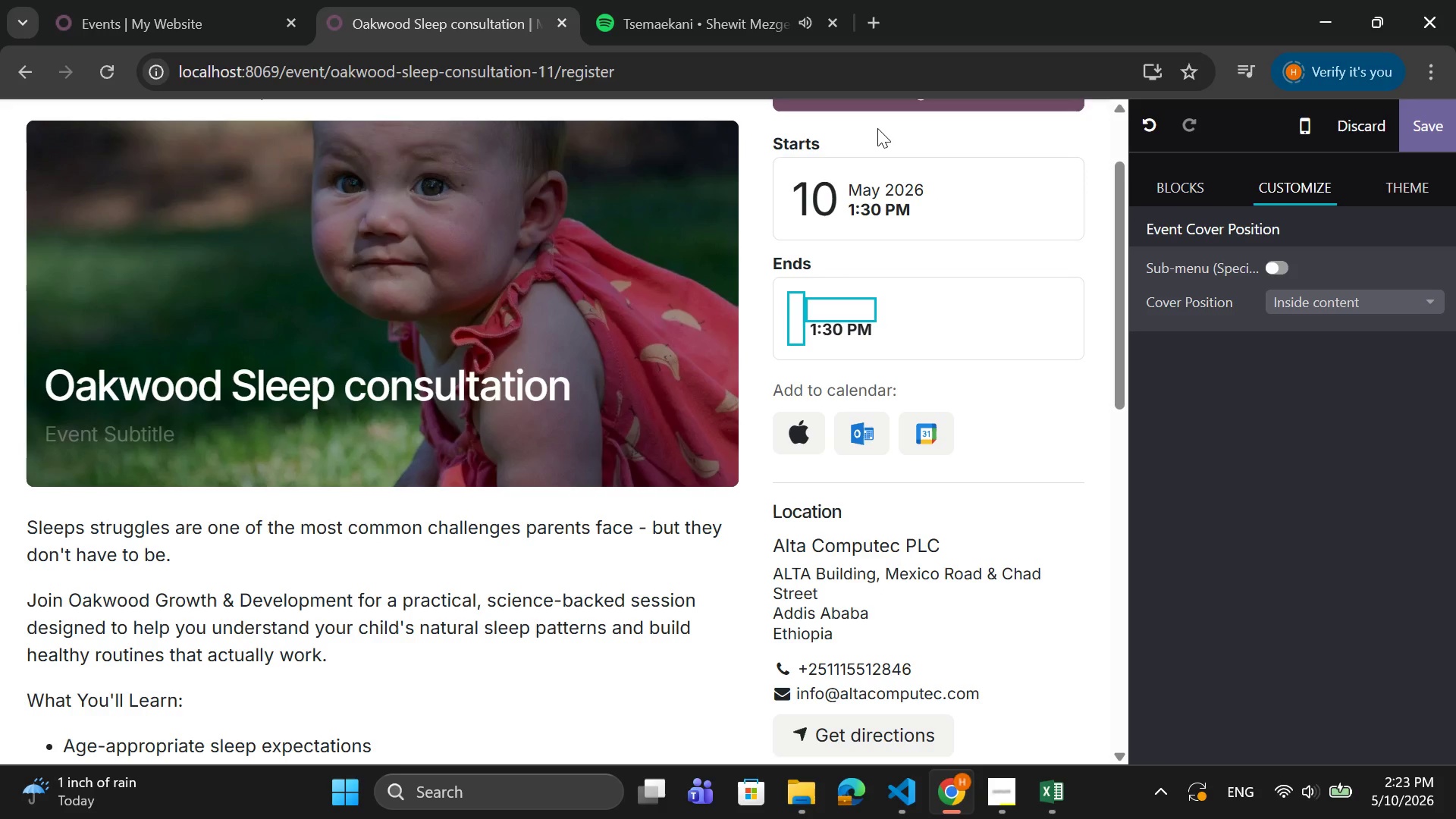 
key(ArrowRight)
 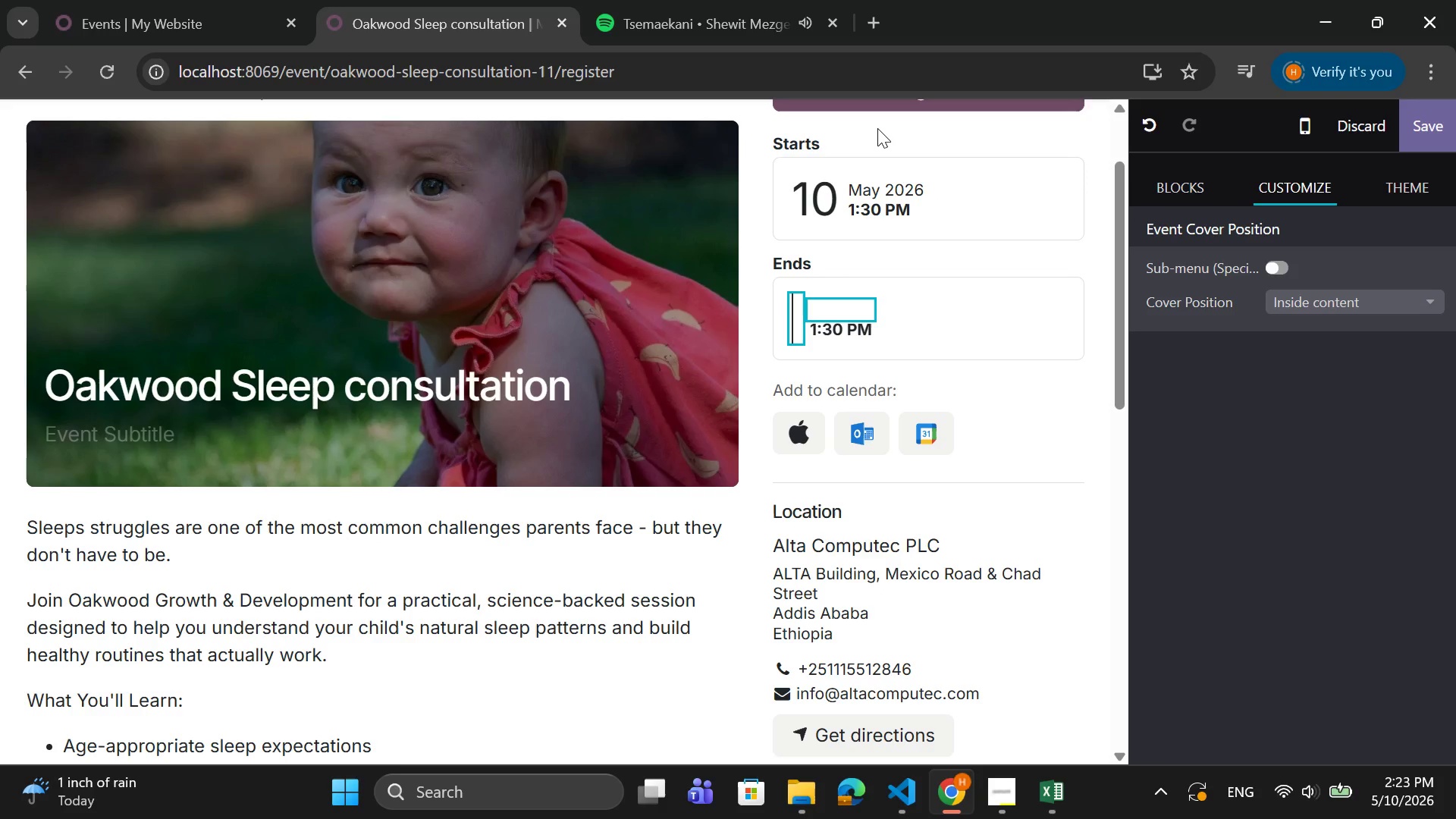 
key(Backspace)
 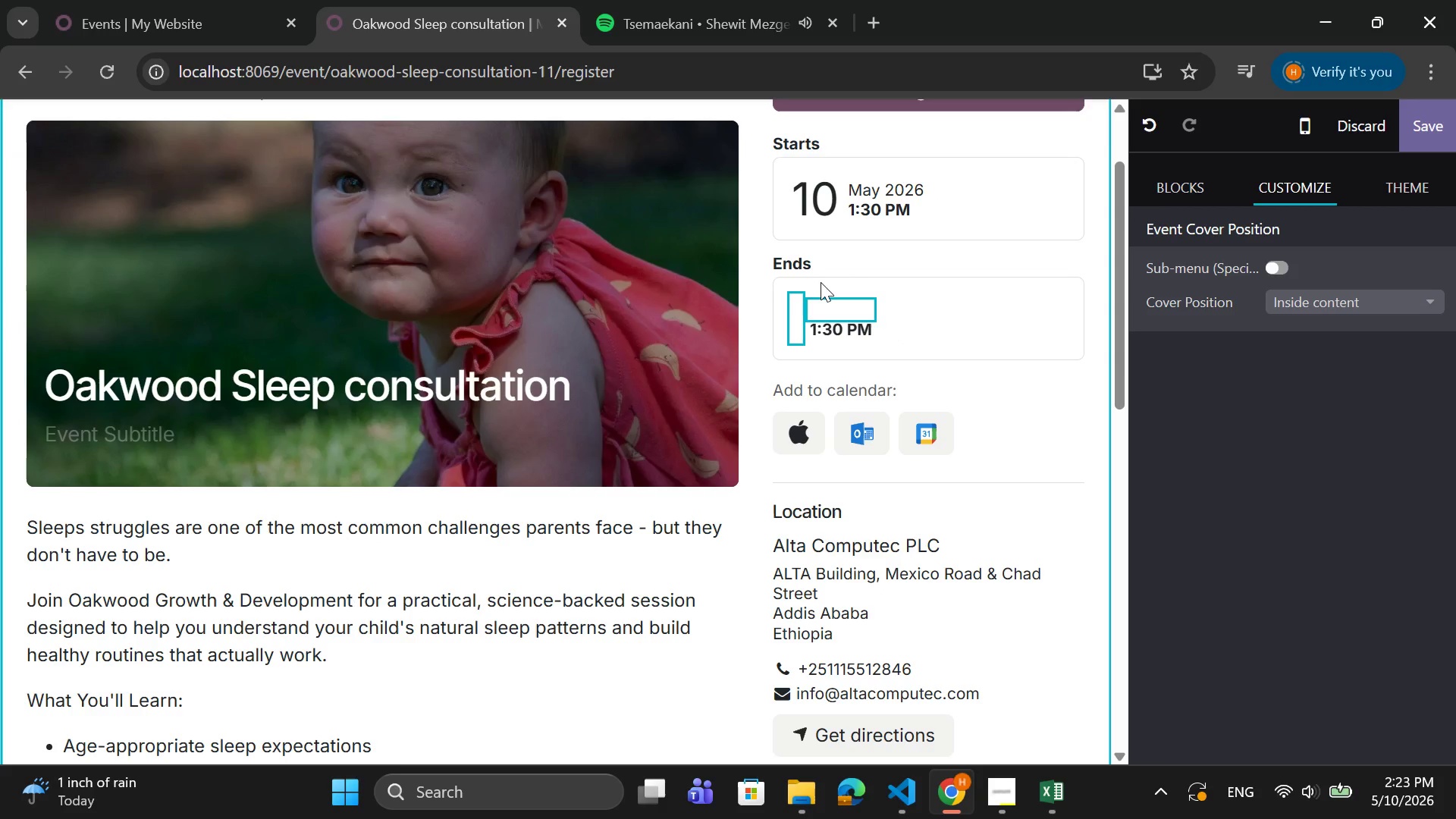 
left_click([811, 254])
 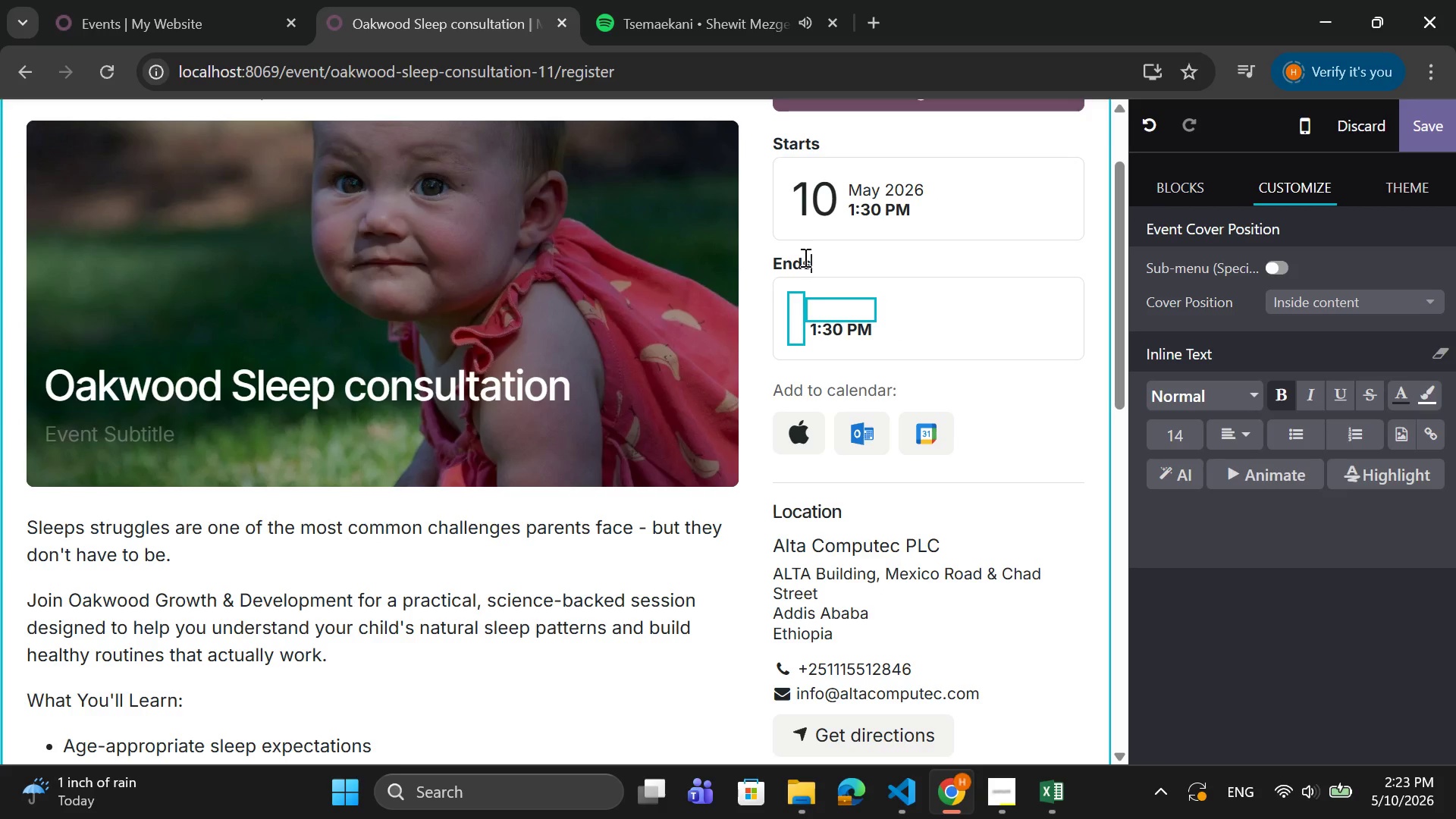 
key(Backspace)
 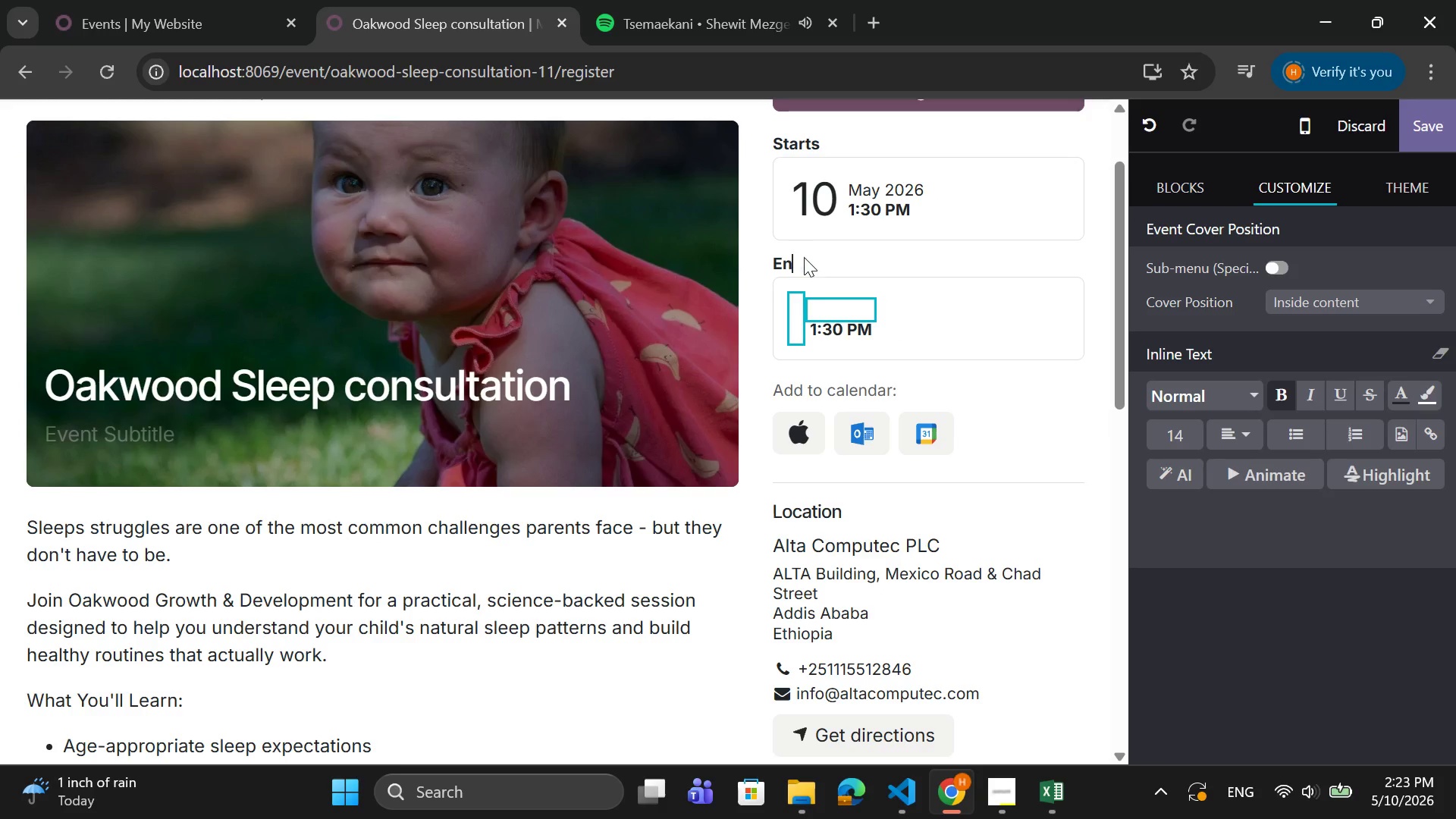 
key(Backspace)
 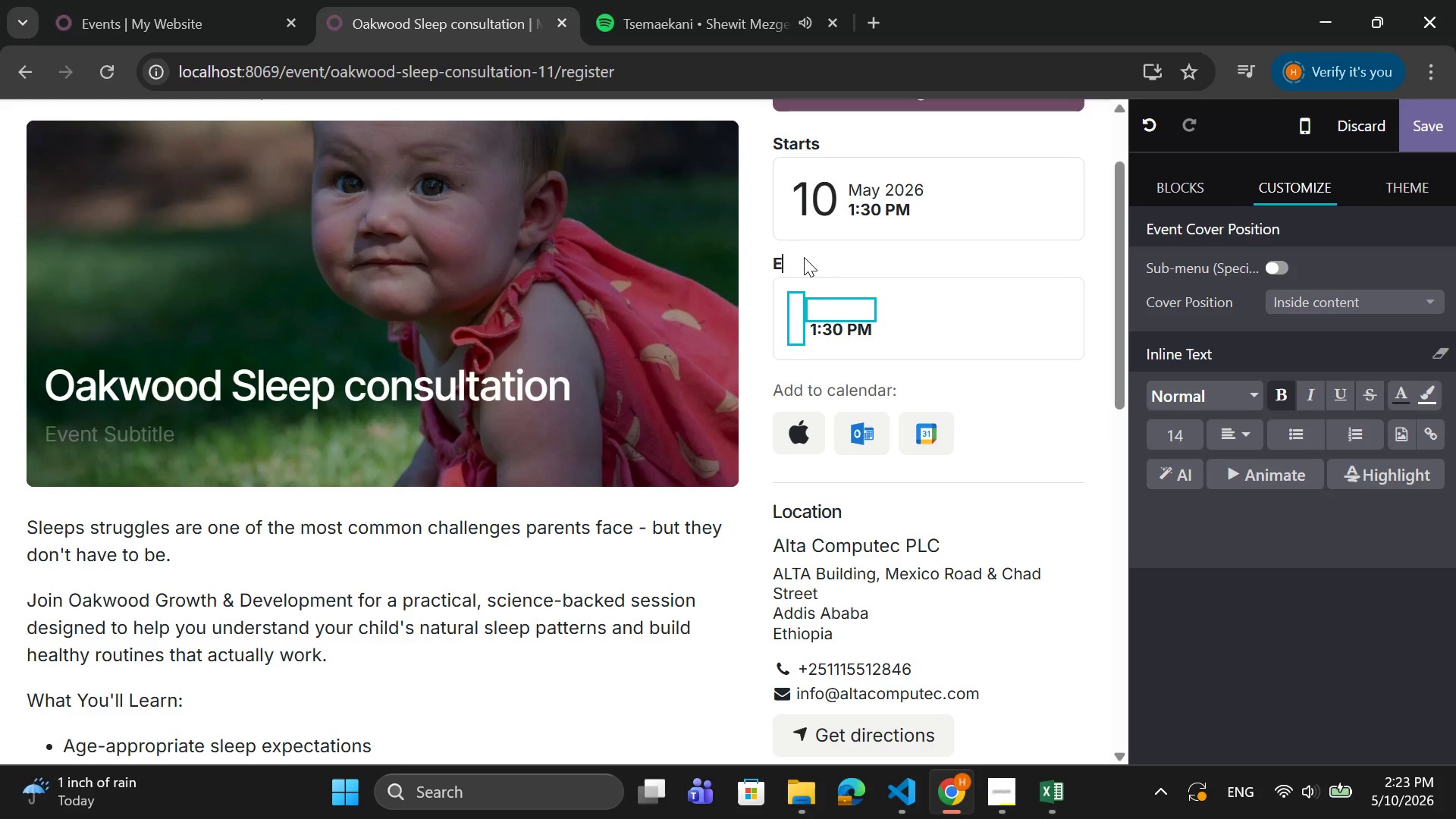 
key(Backspace)
 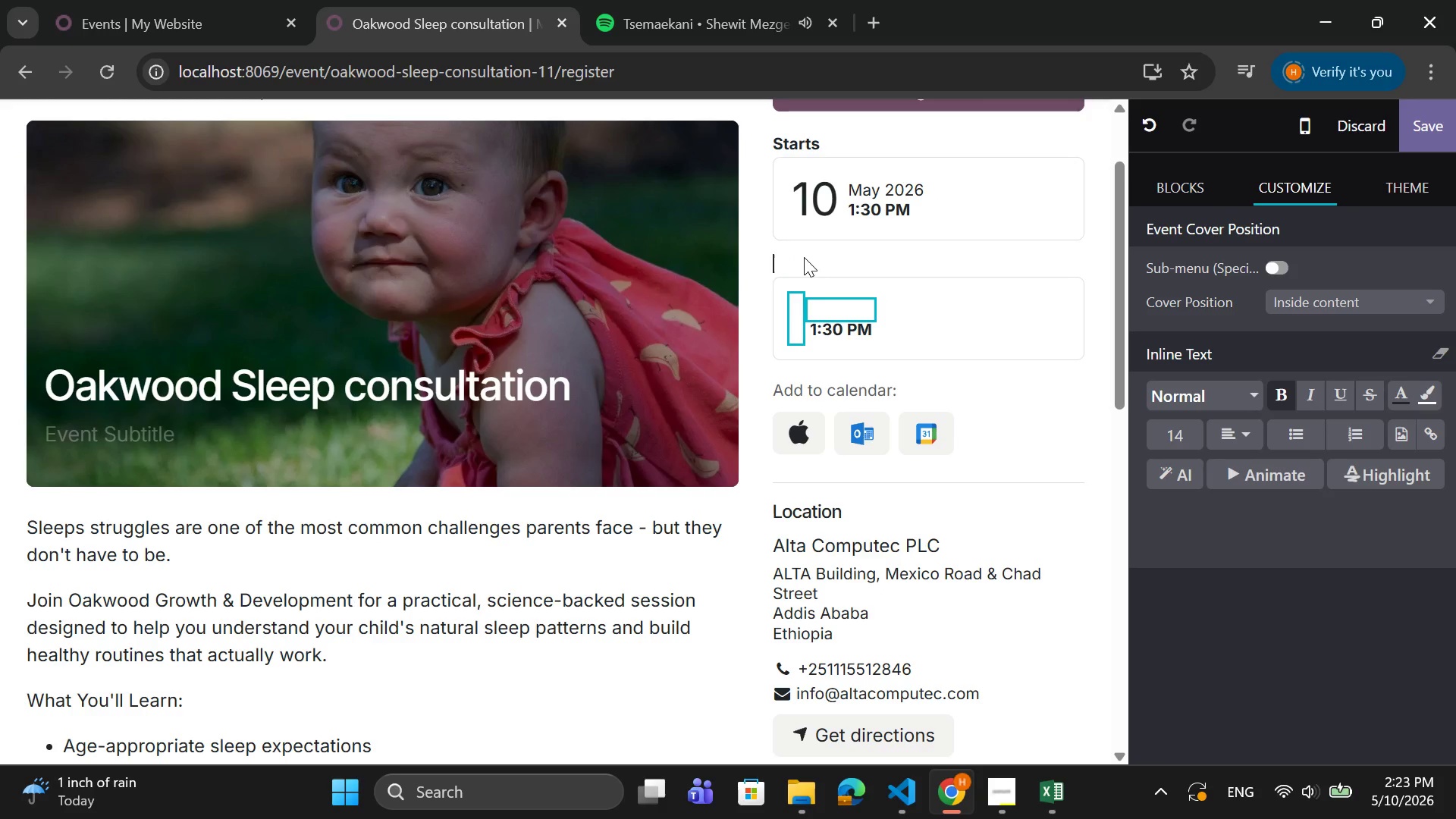 
key(Backspace)
 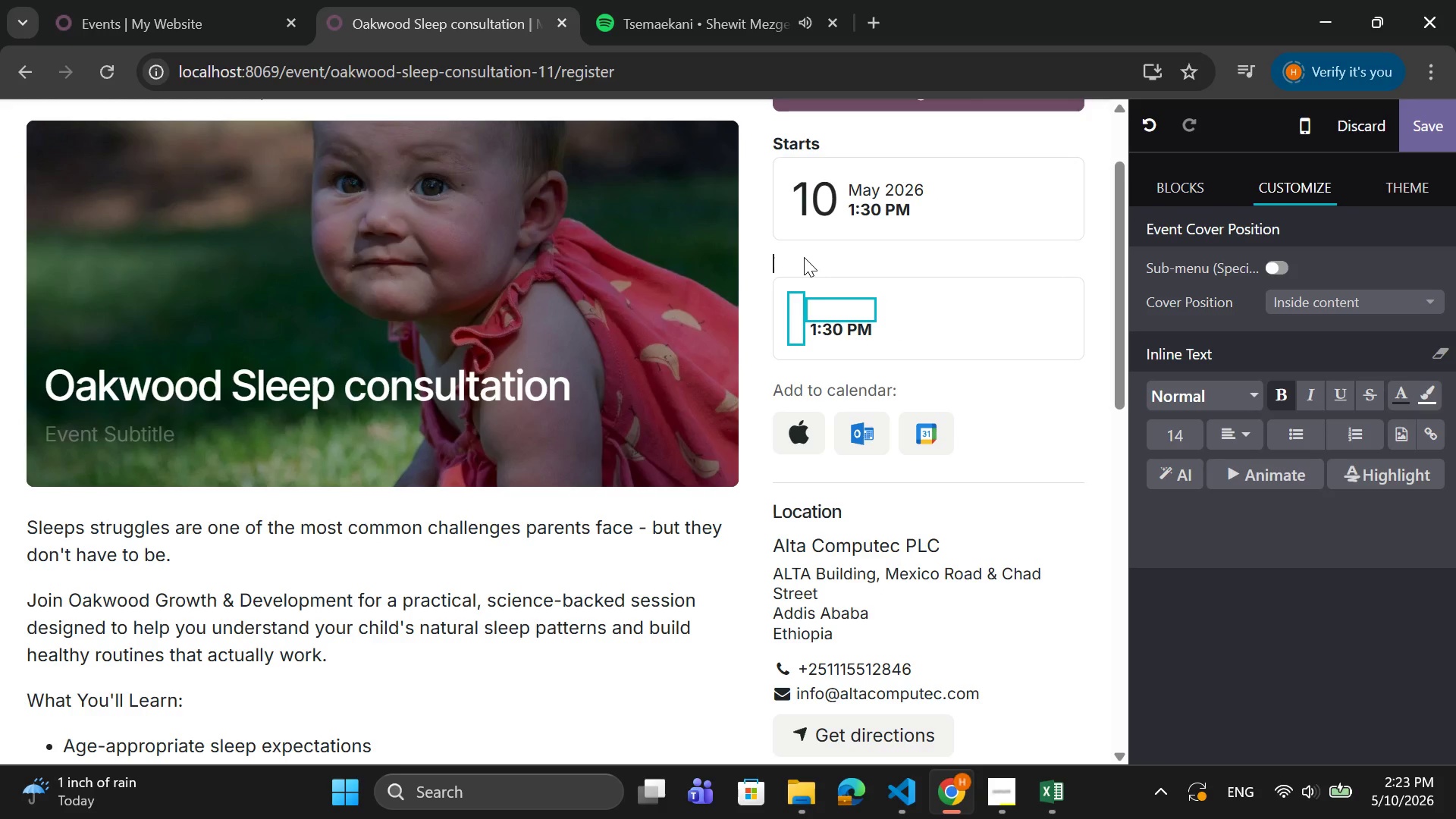 
key(Backspace)
 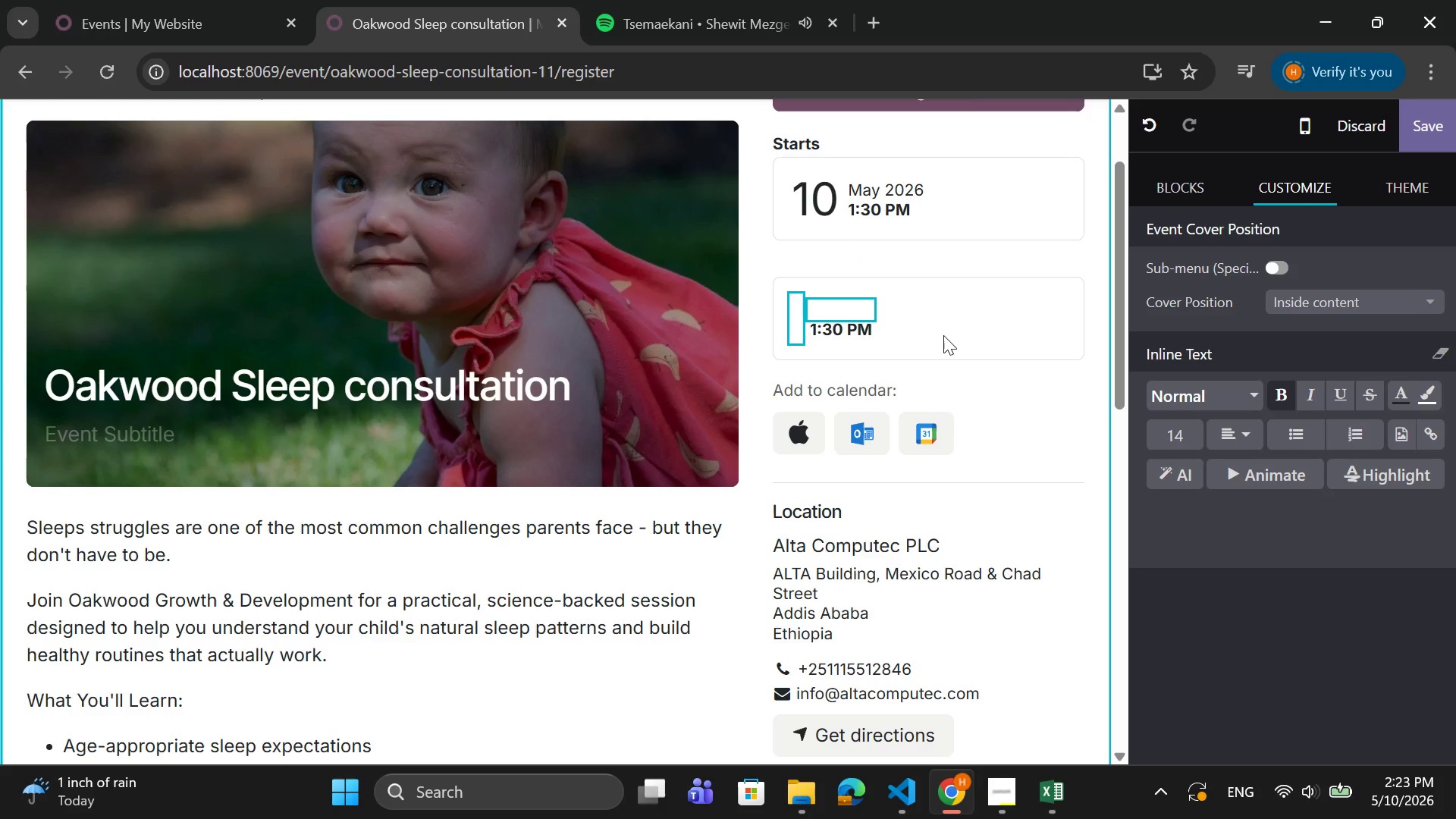 
left_click_drag(start_coordinate=[943, 341], to_coordinate=[937, 340])
 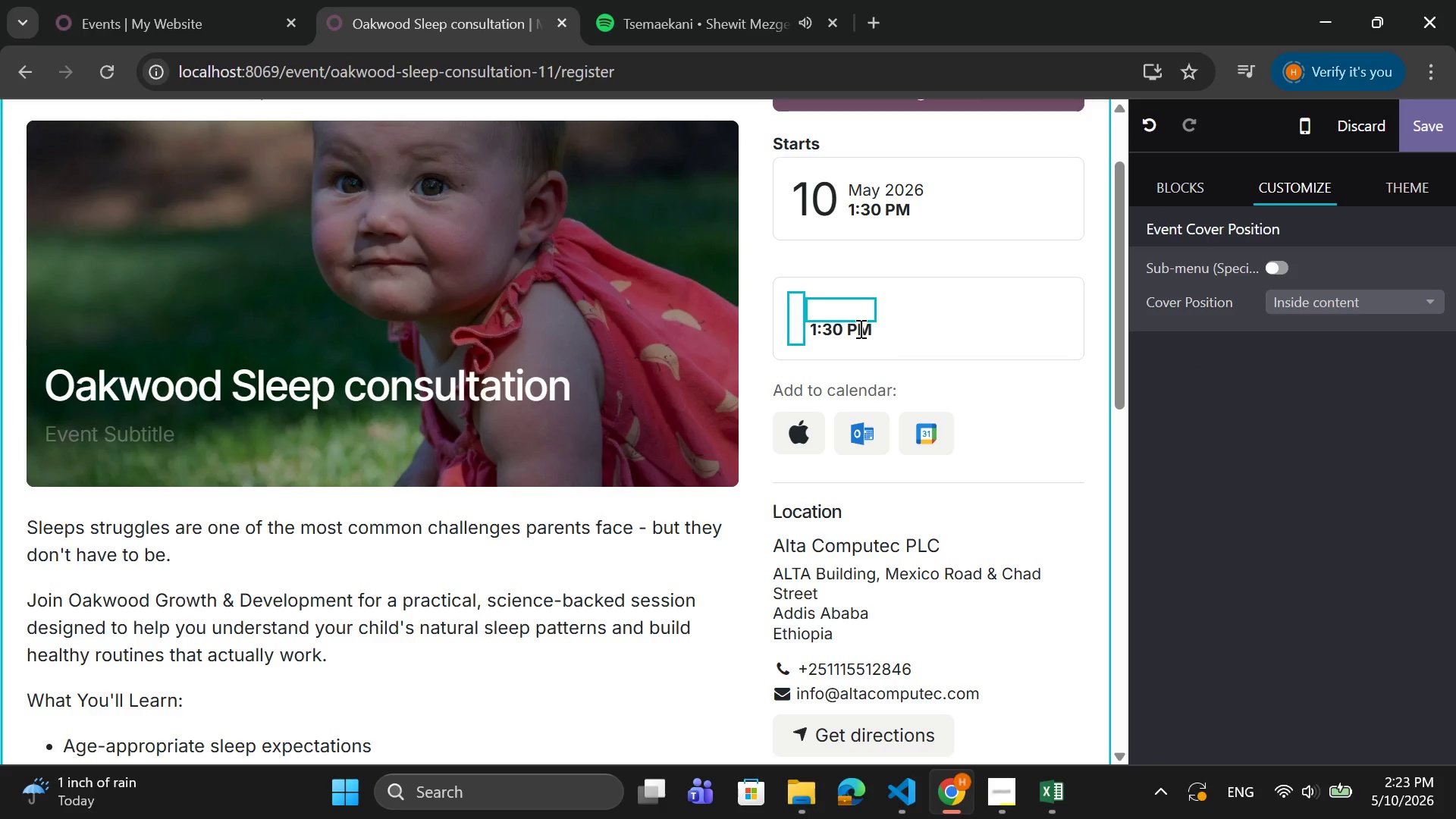 
double_click([859, 328])
 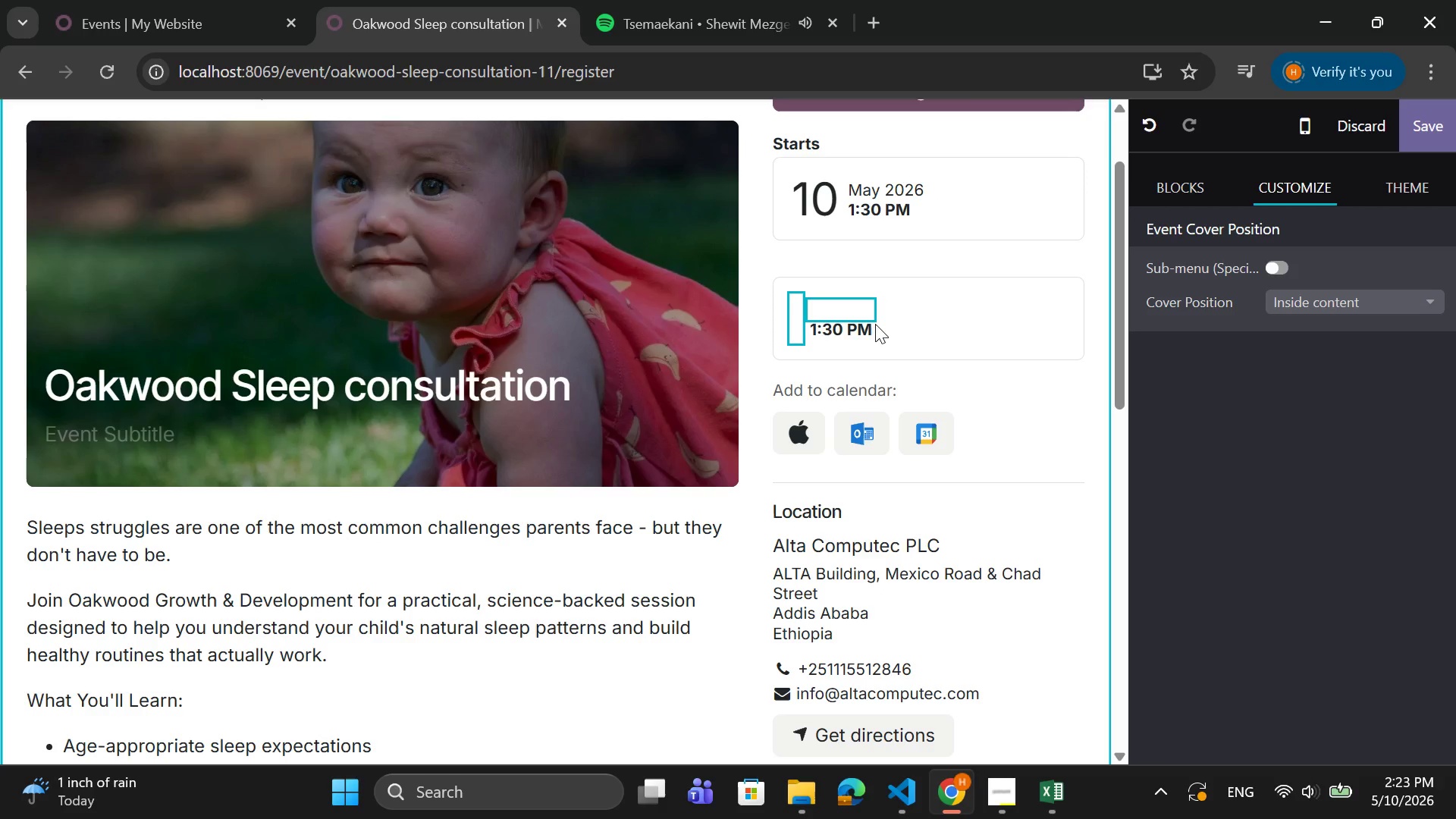 
left_click_drag(start_coordinate=[875, 324], to_coordinate=[799, 344])
 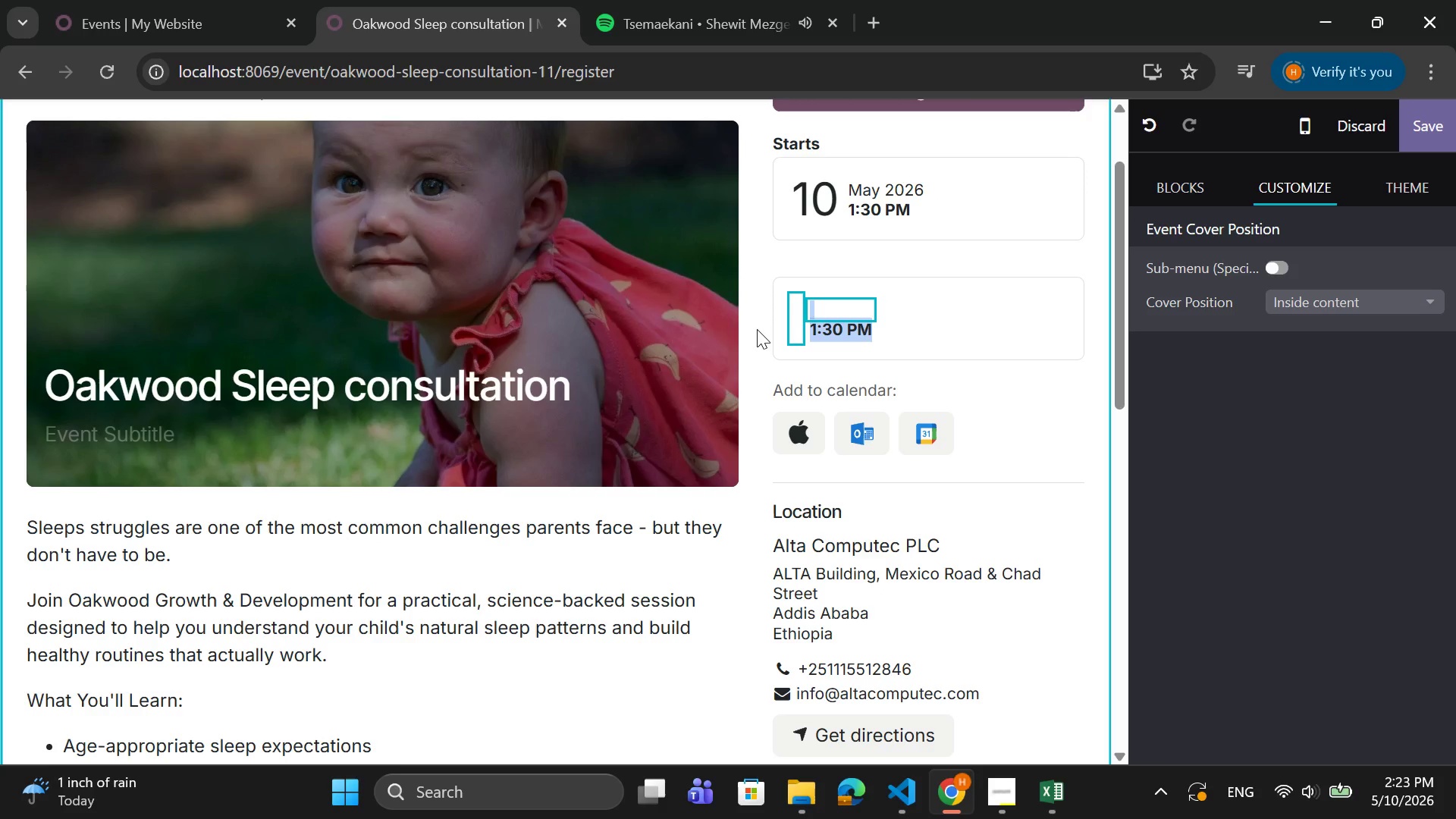 
key(Backspace)
 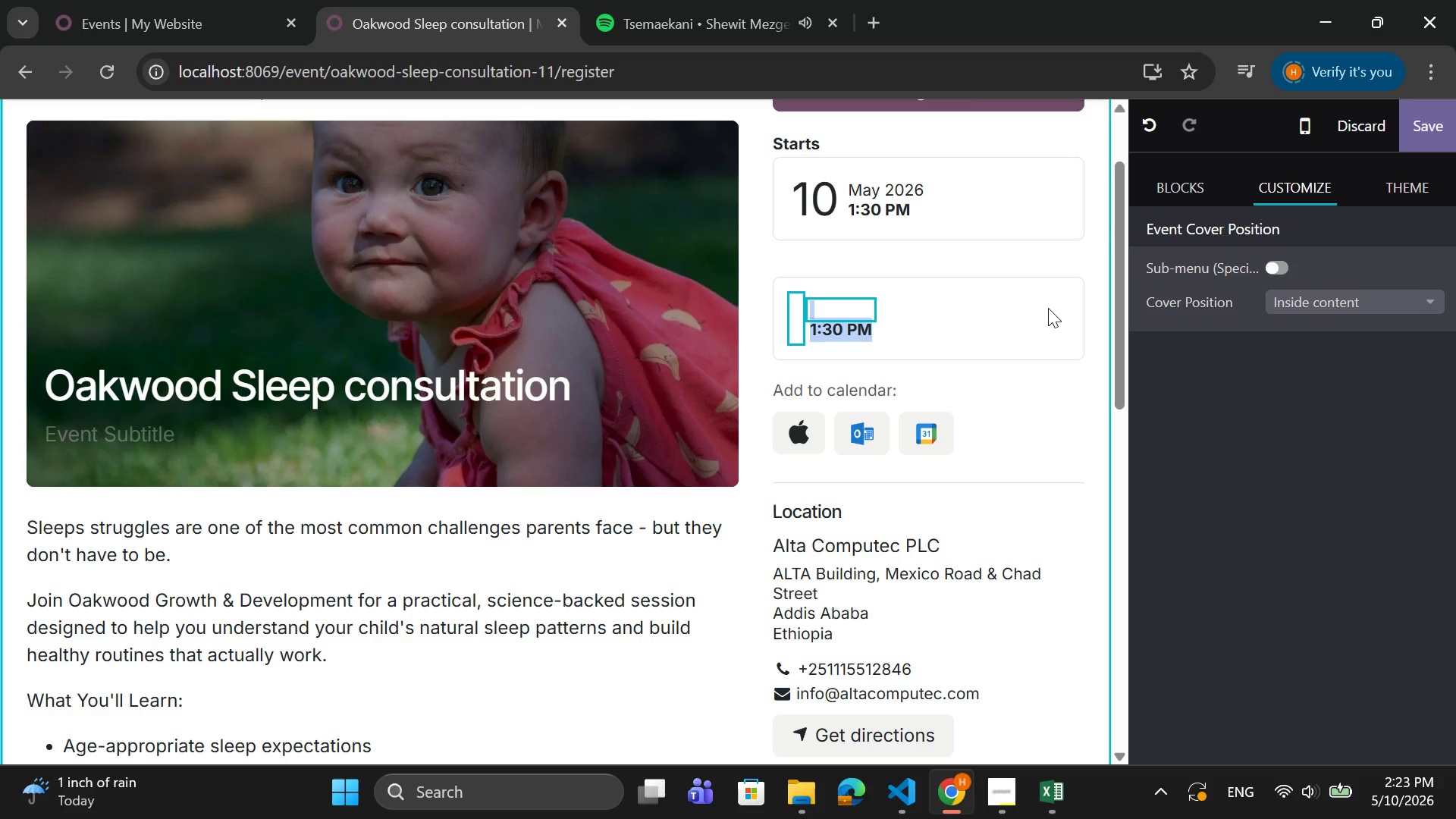 
left_click([991, 214])
 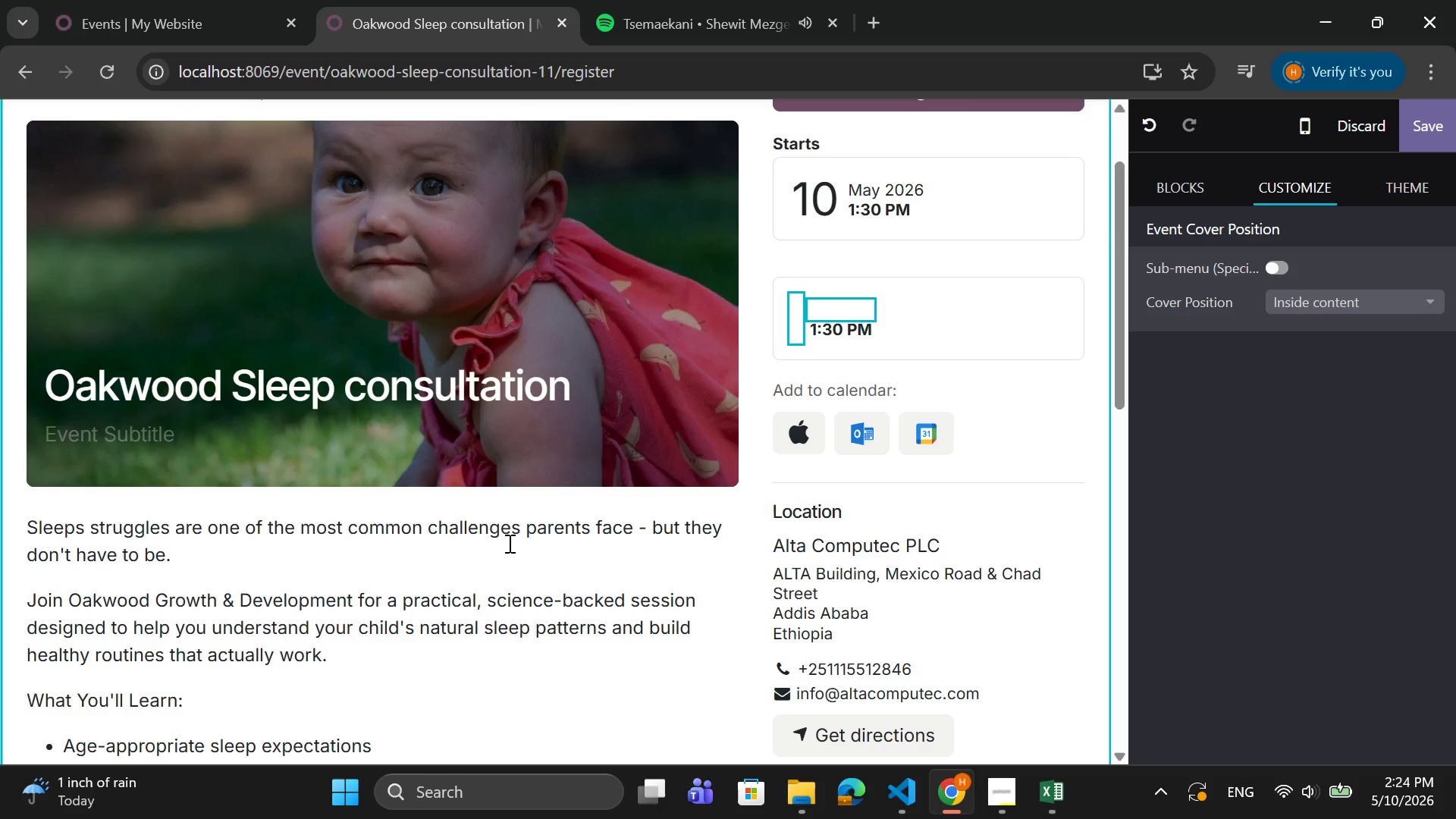 
left_click([525, 524])
 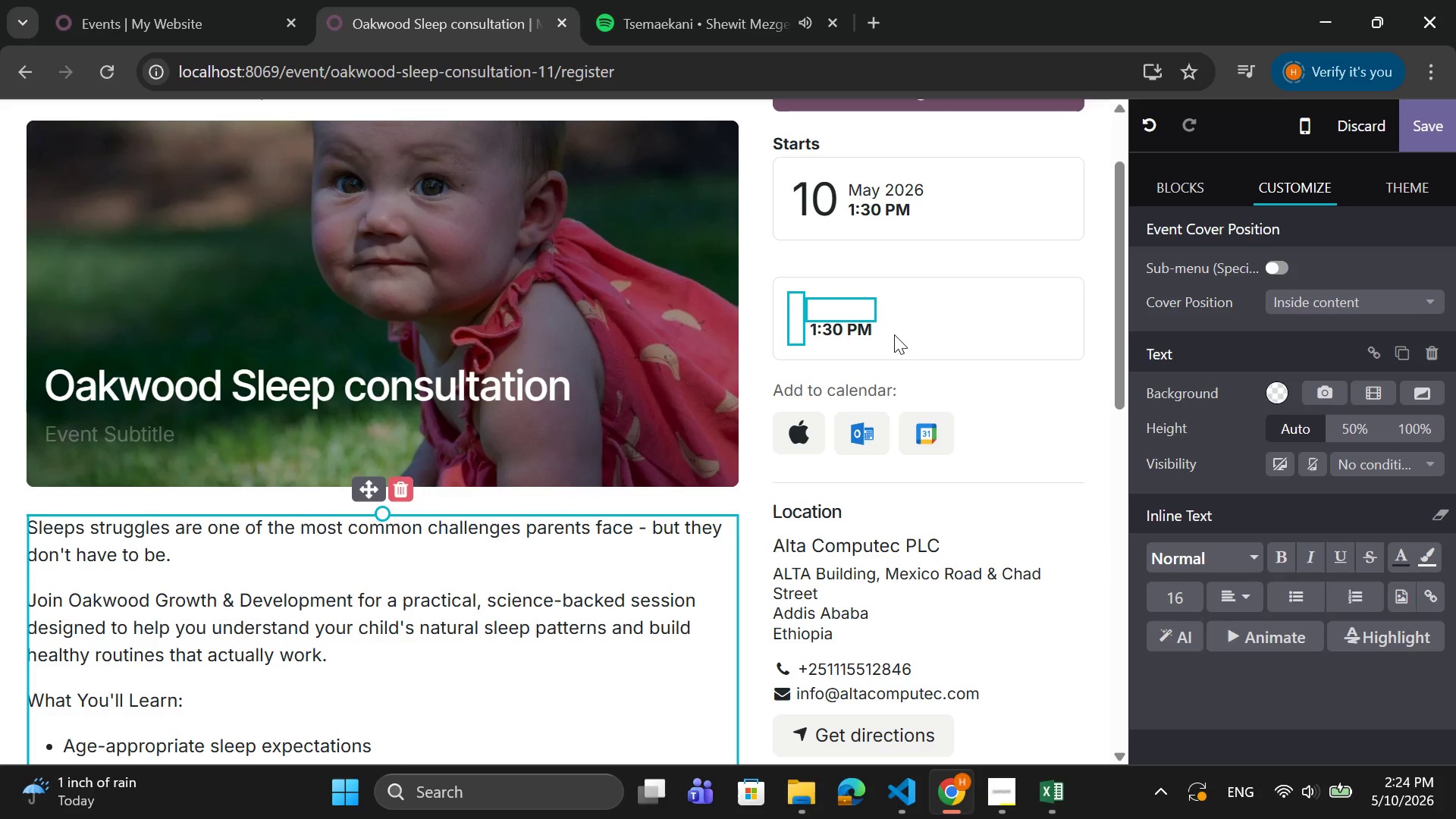 
left_click([849, 331])
 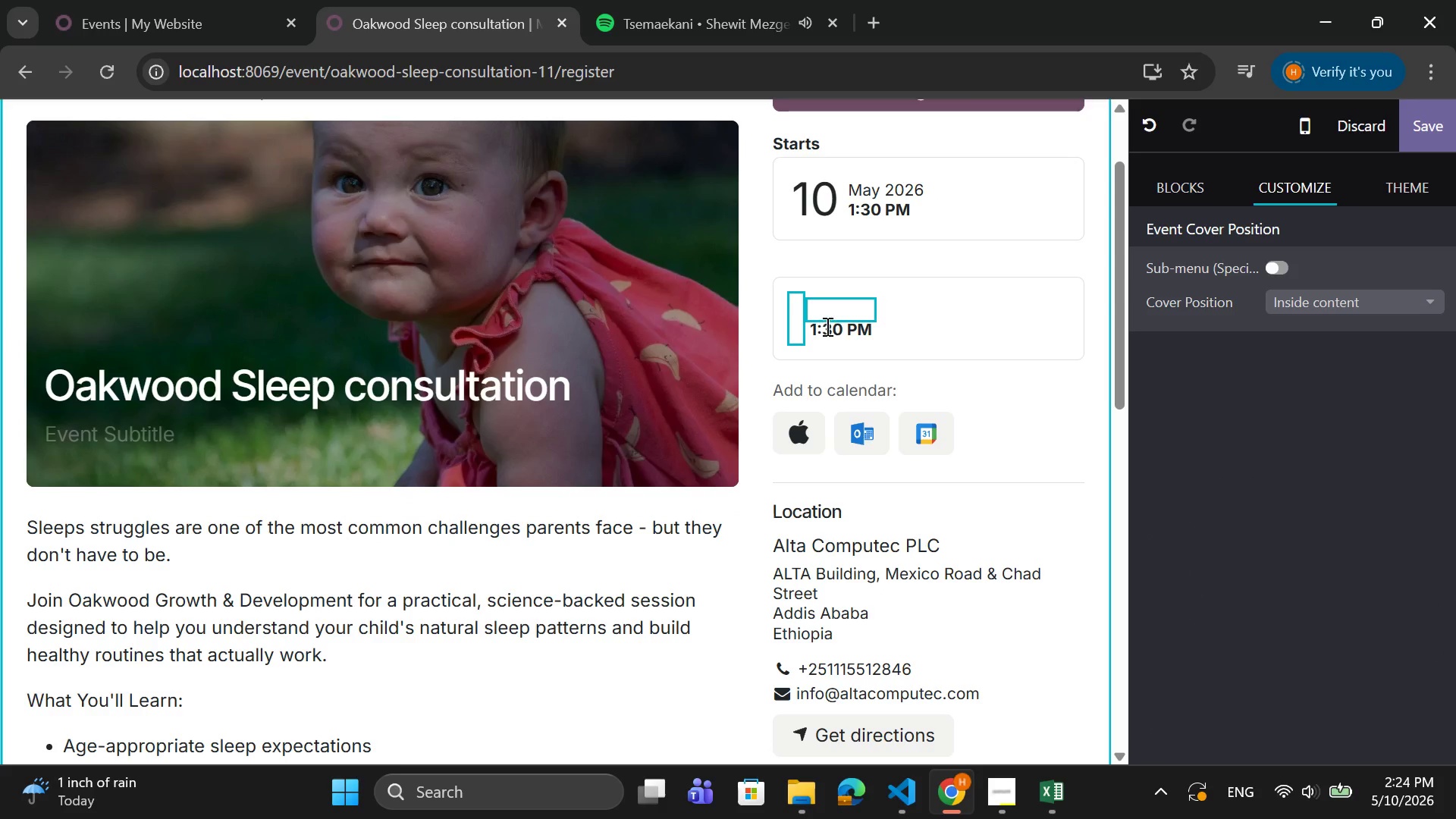 
left_click([837, 325])
 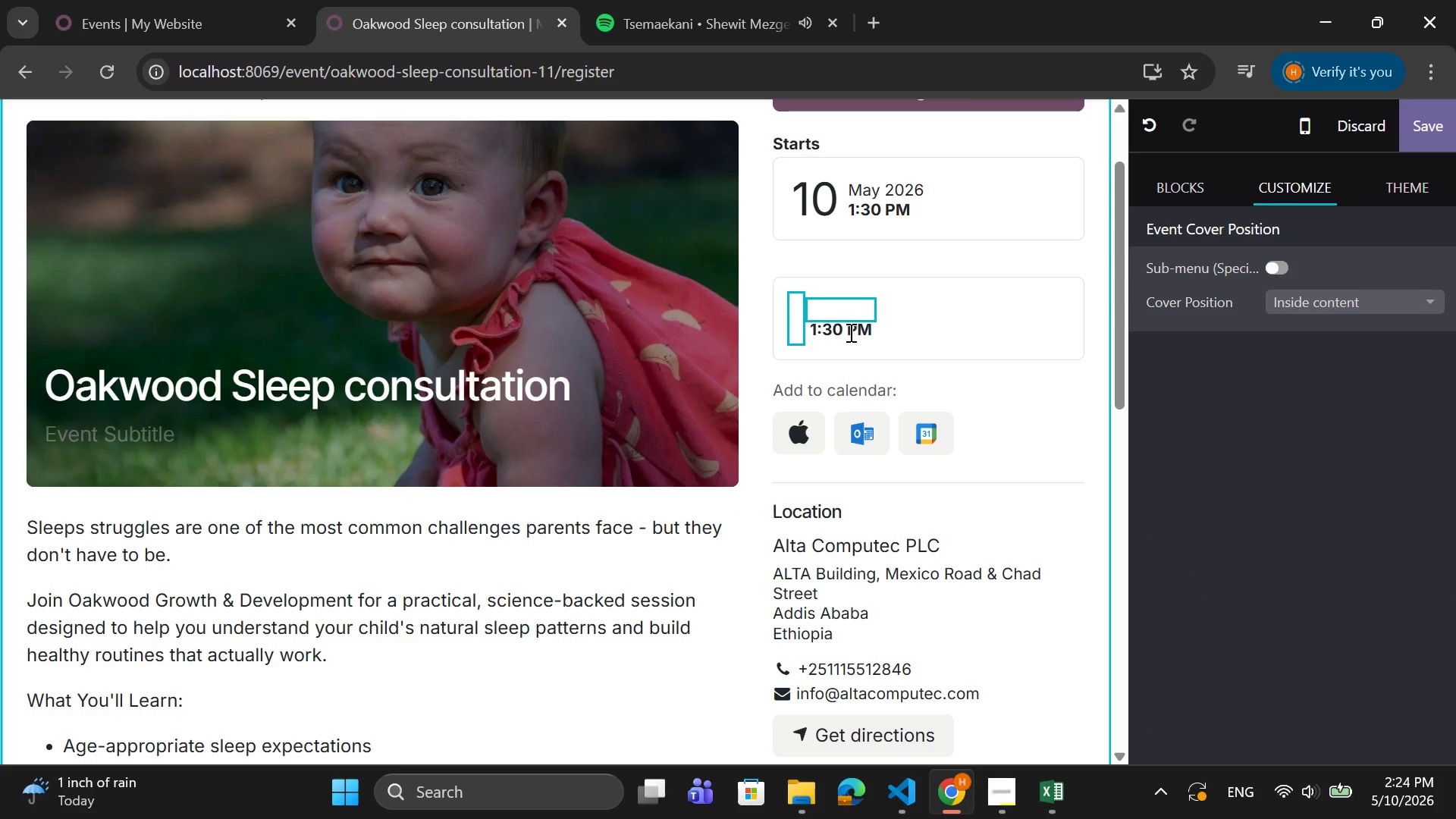 
left_click([847, 333])
 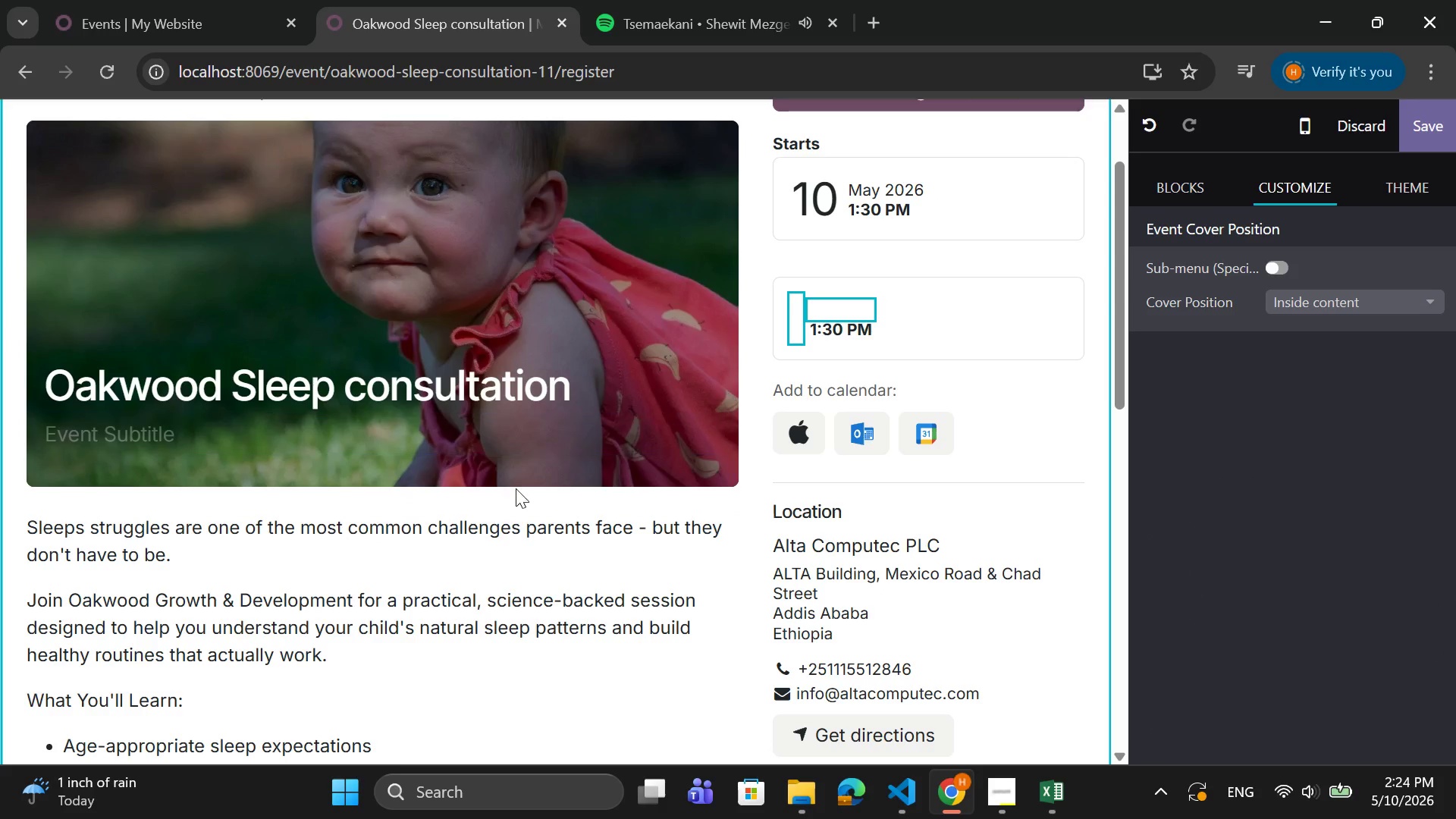 
left_click([639, 359])
 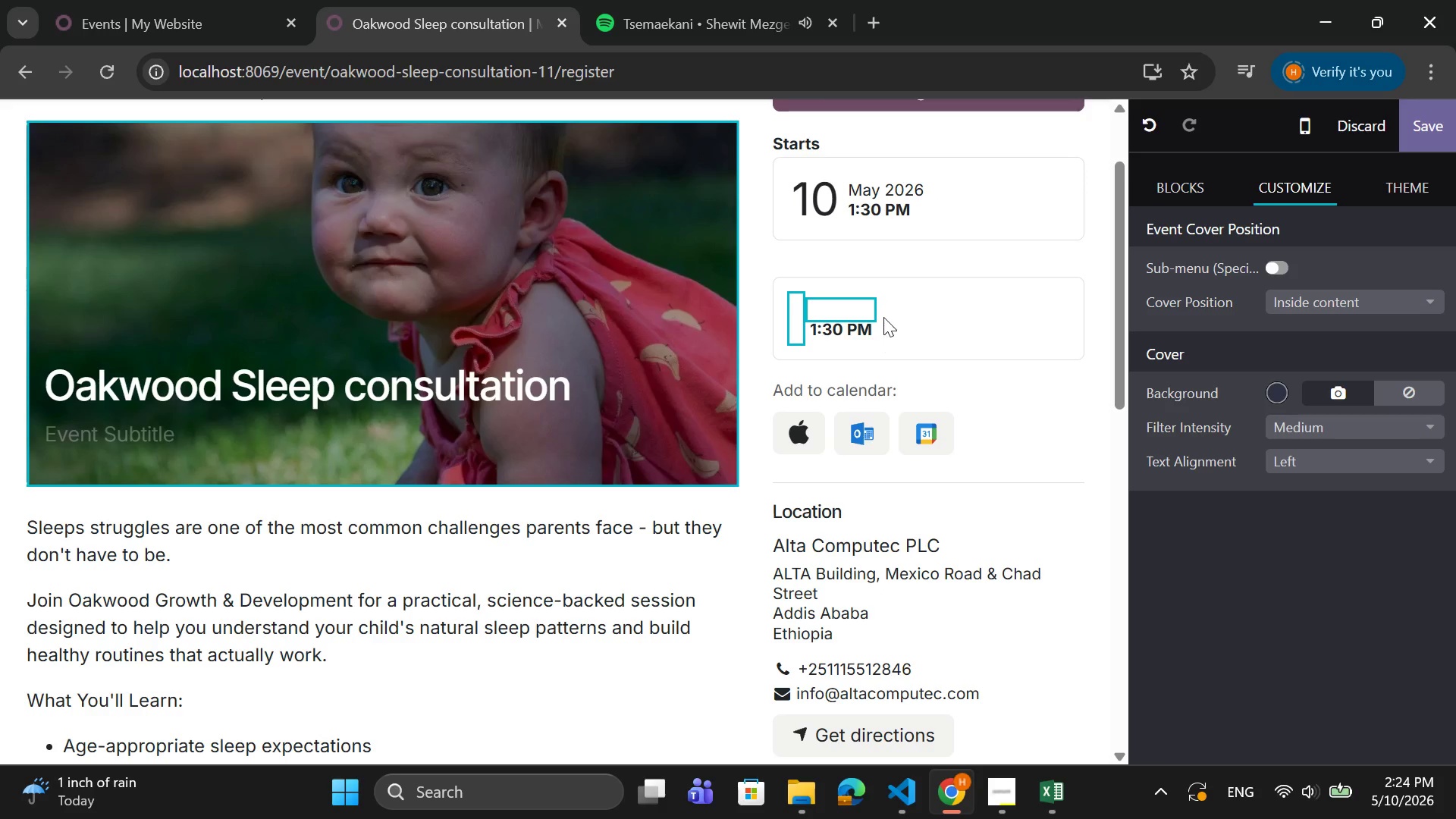 
left_click([857, 306])
 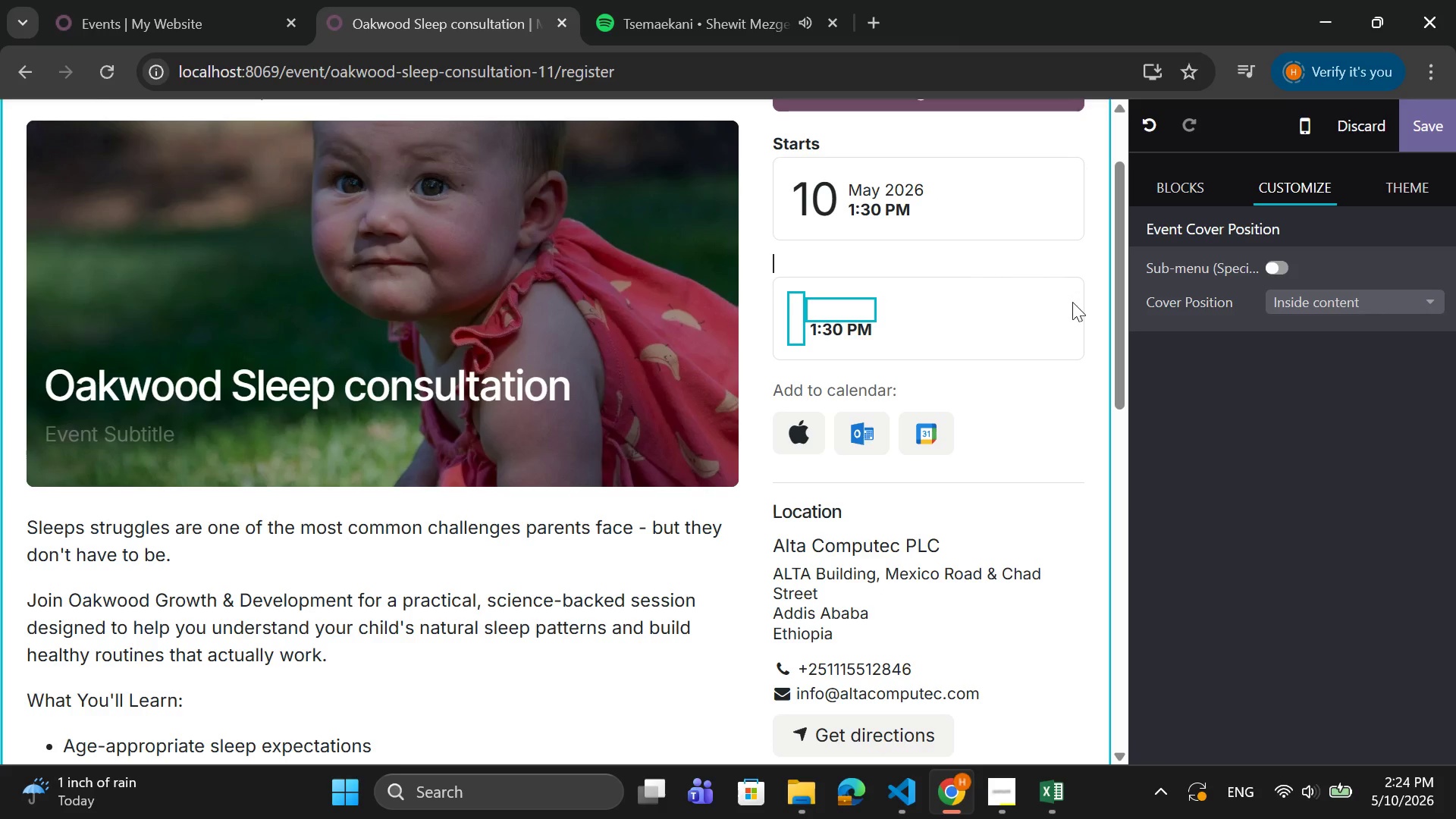 
triple_click([1072, 302])
 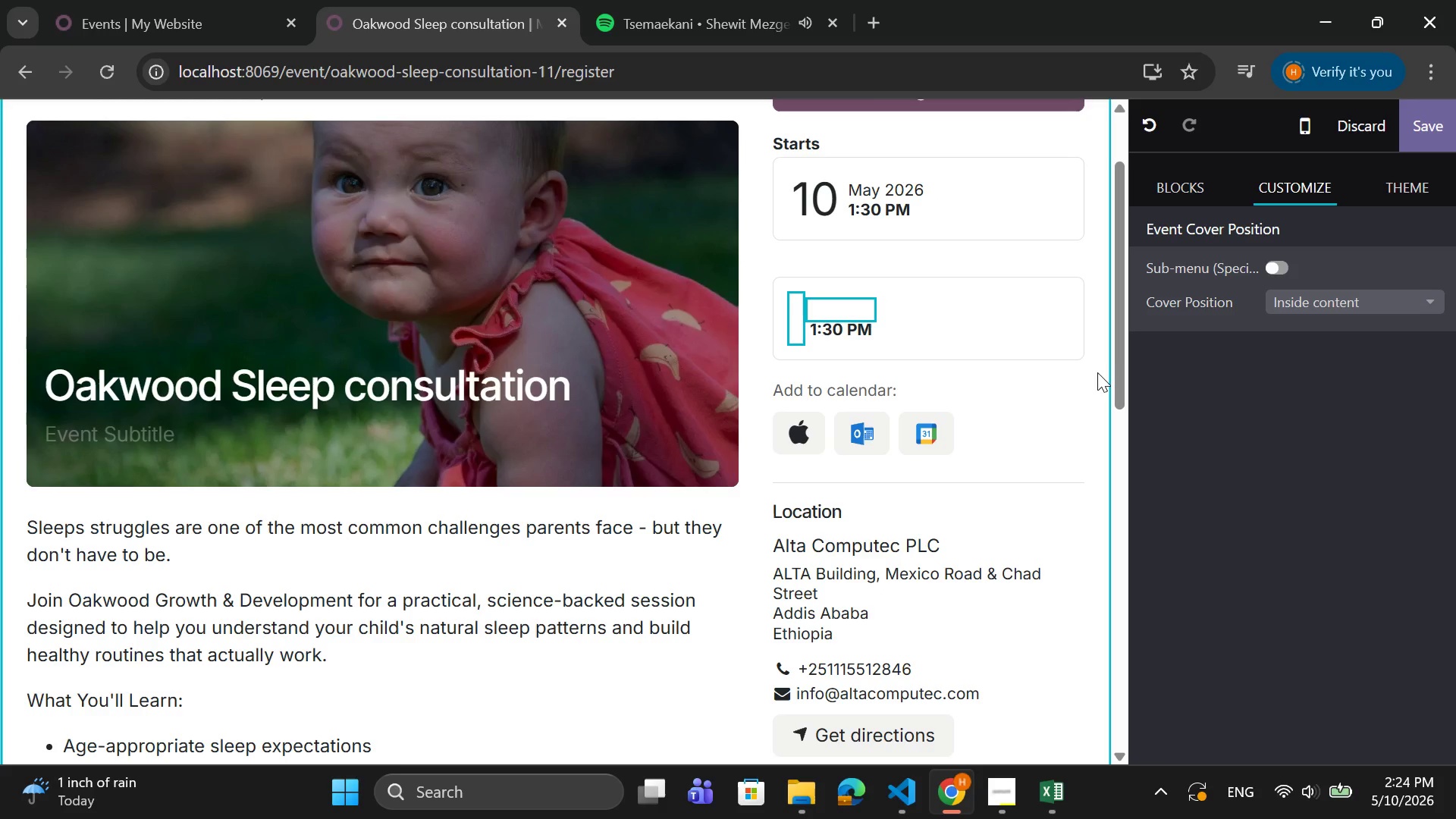 
left_click_drag(start_coordinate=[1098, 370], to_coordinate=[797, 279])
 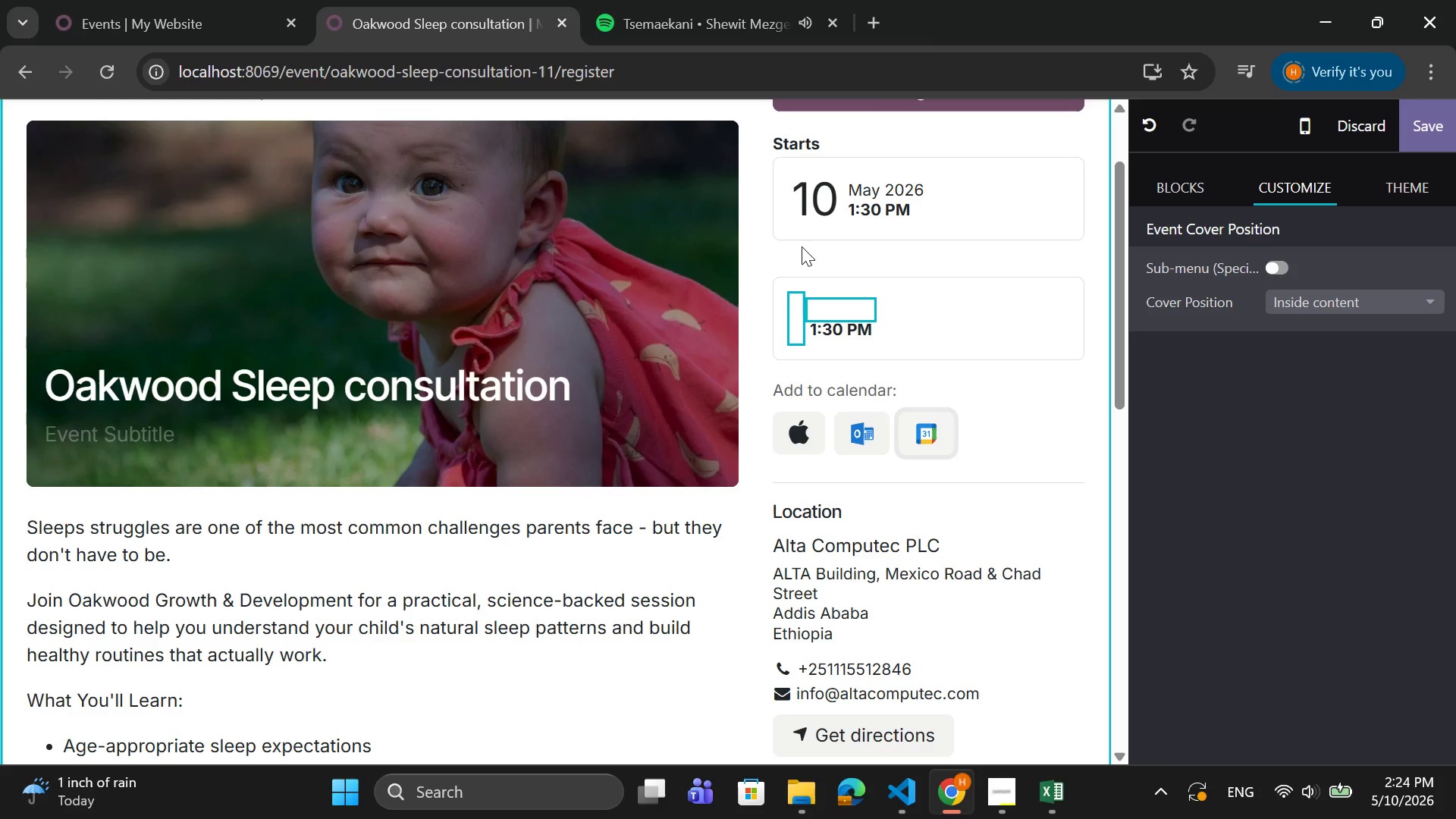 
left_click([802, 246])
 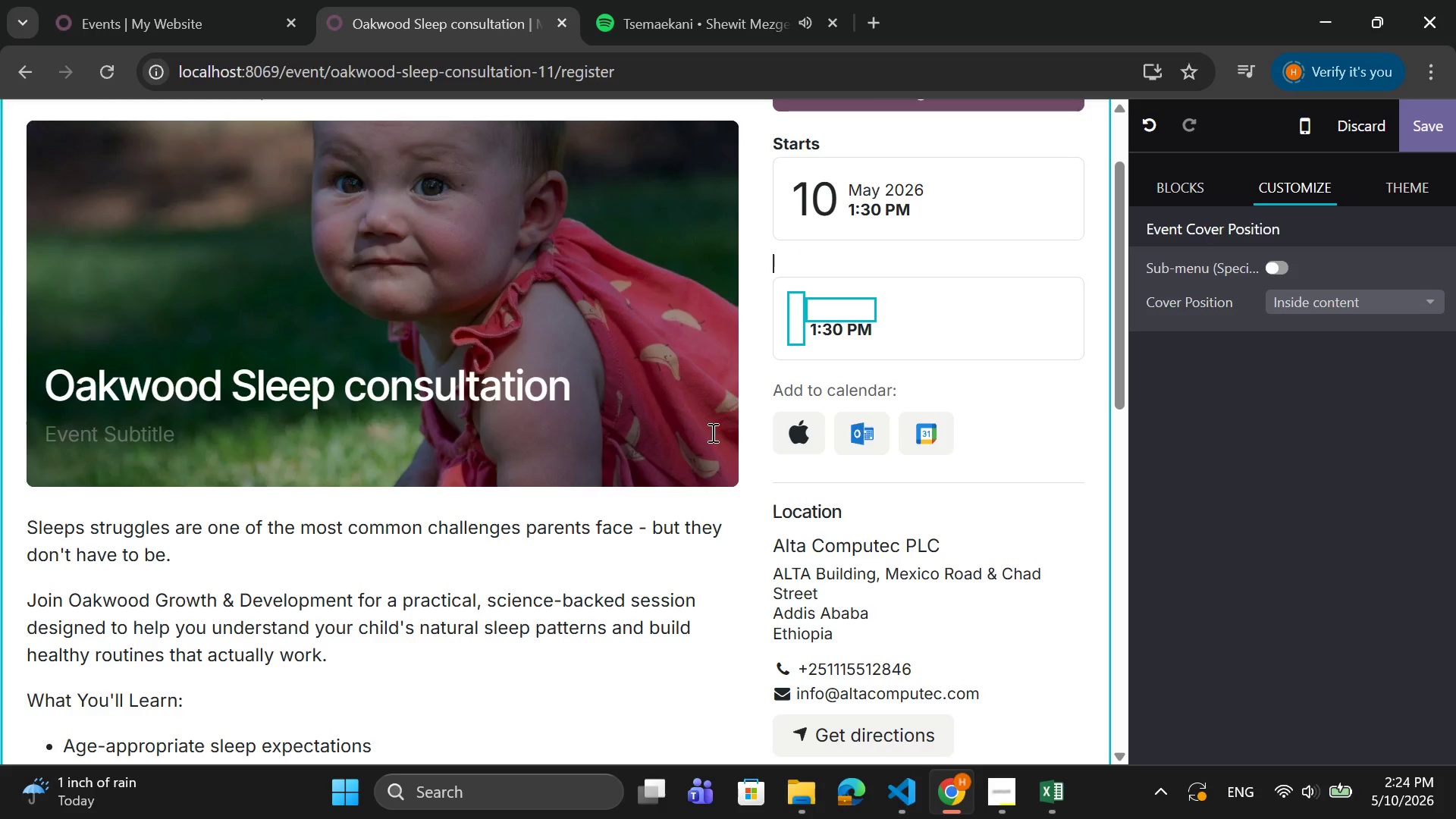 
scroll: coordinate [977, 286], scroll_direction: up, amount: 3.0
 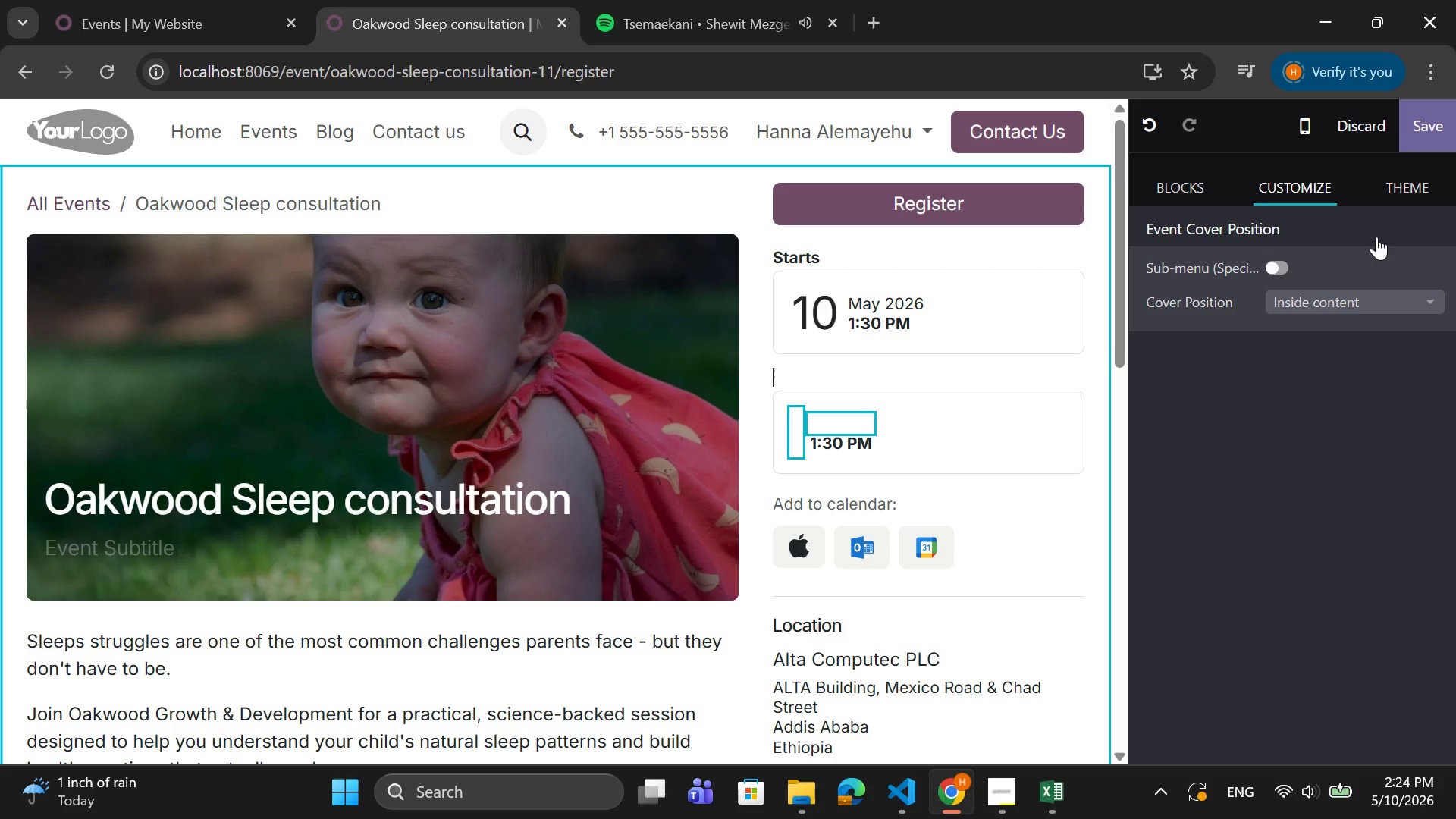 
left_click([1426, 140])
 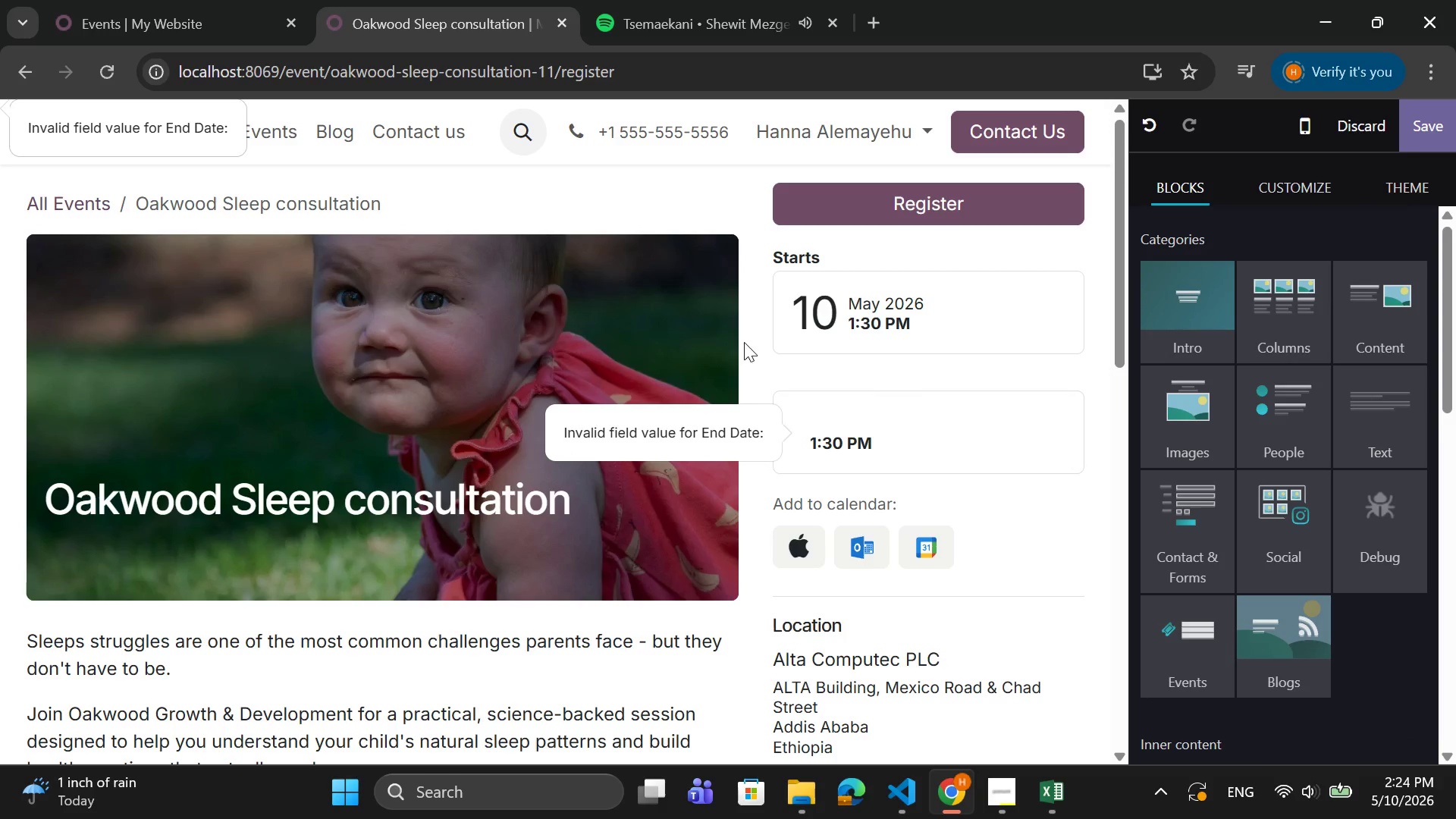 
wait(5.22)
 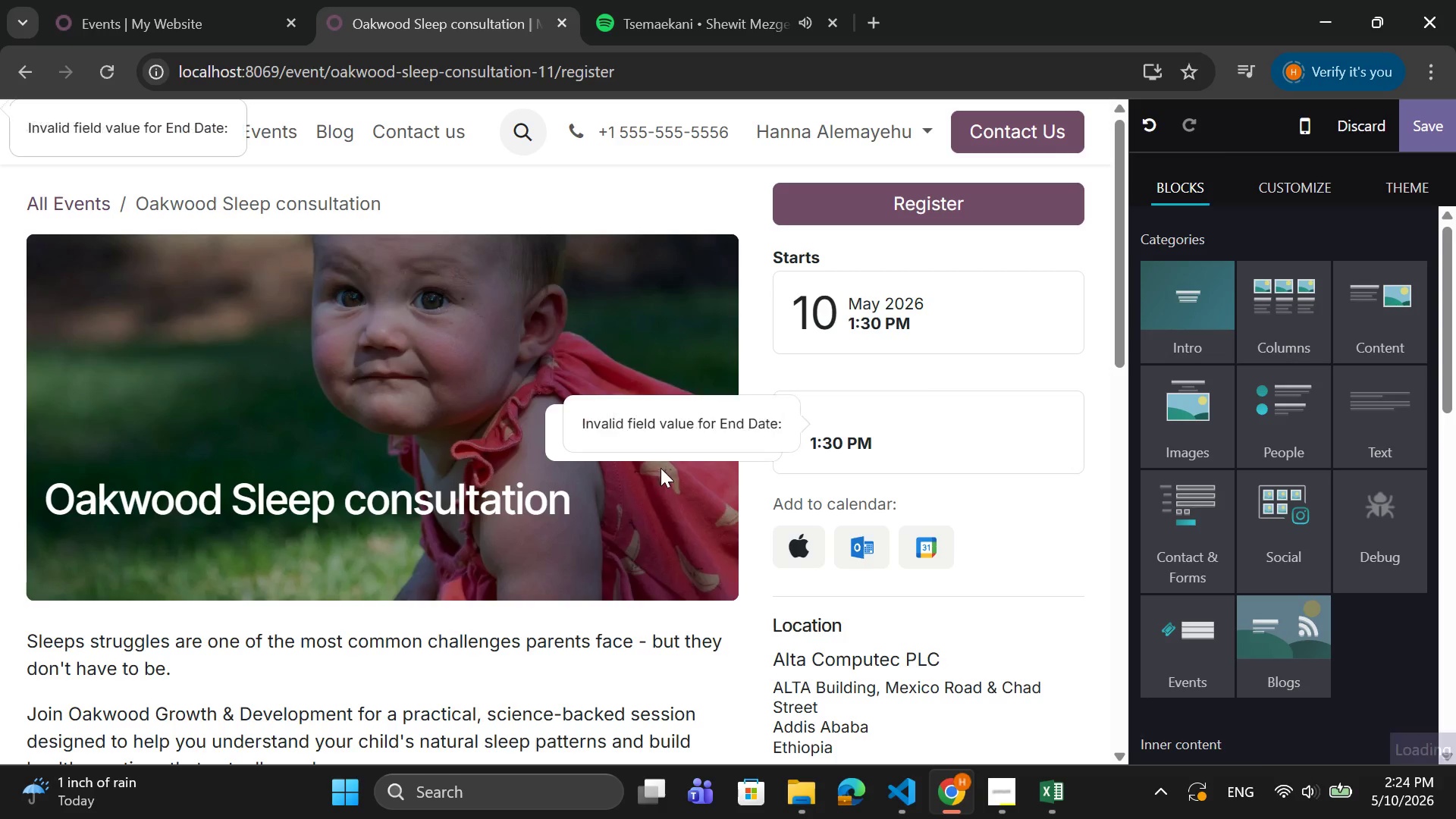 
left_click([846, 357])
 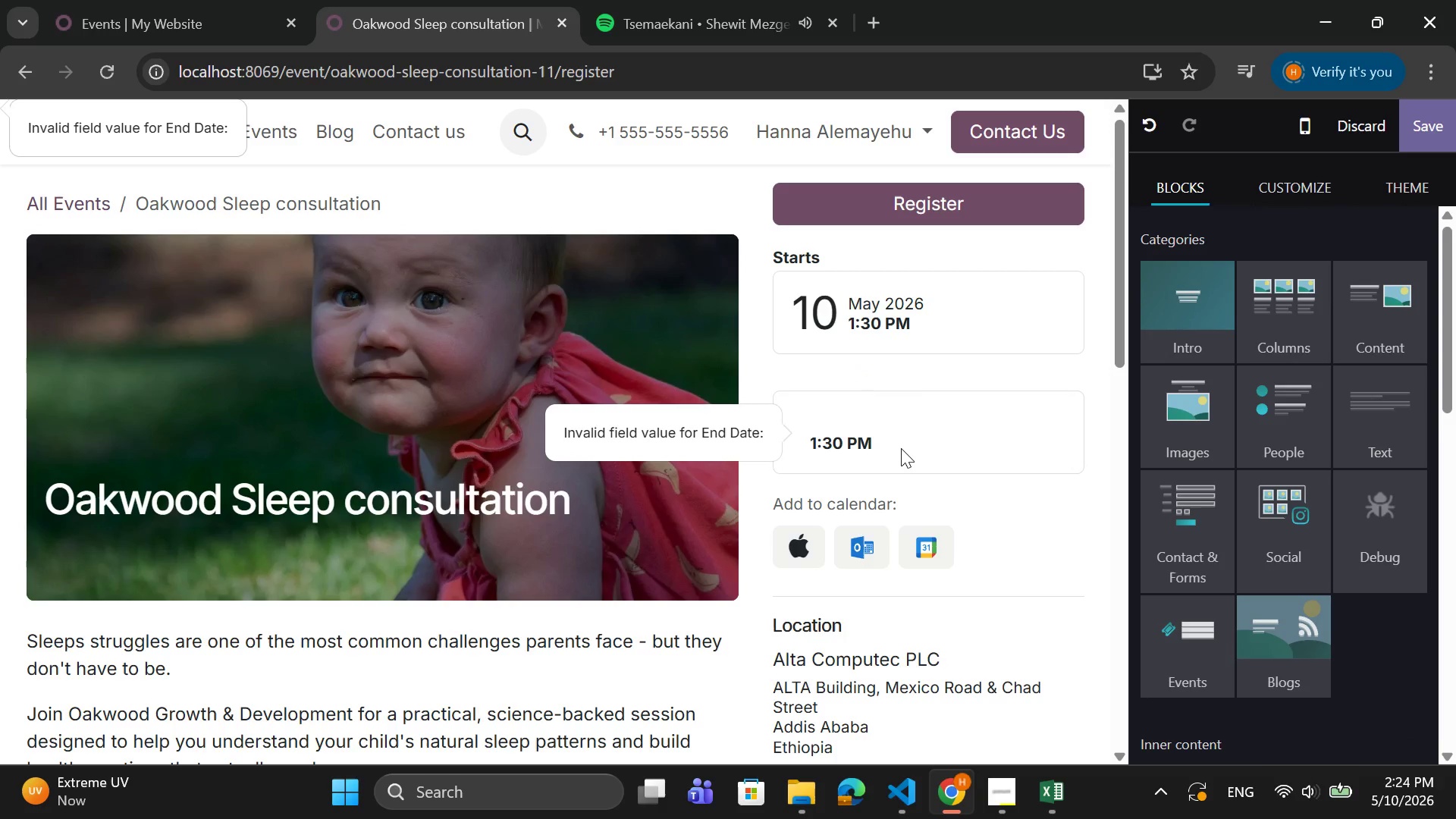 
wait(8.39)
 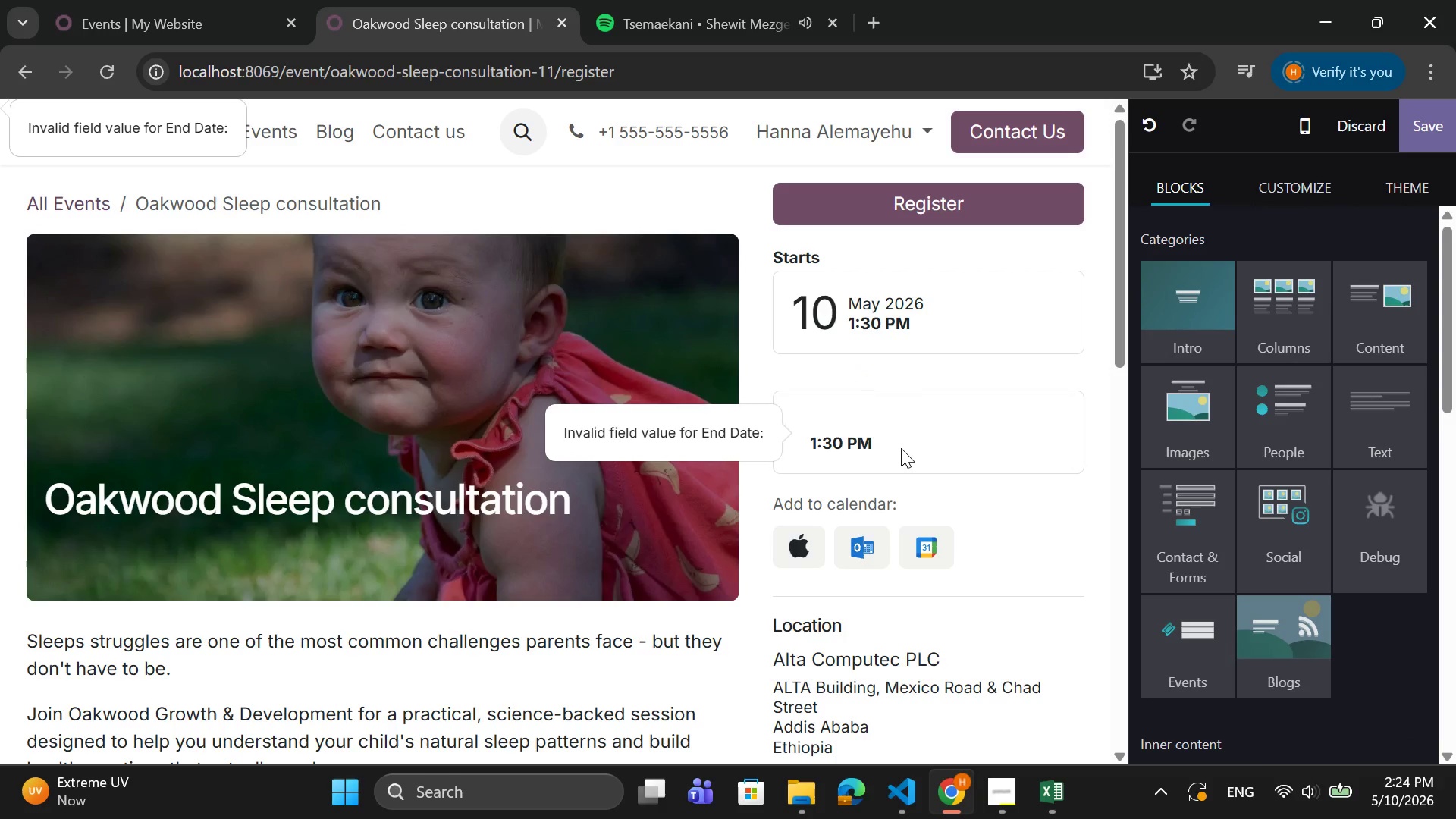 
left_click([1429, 118])
 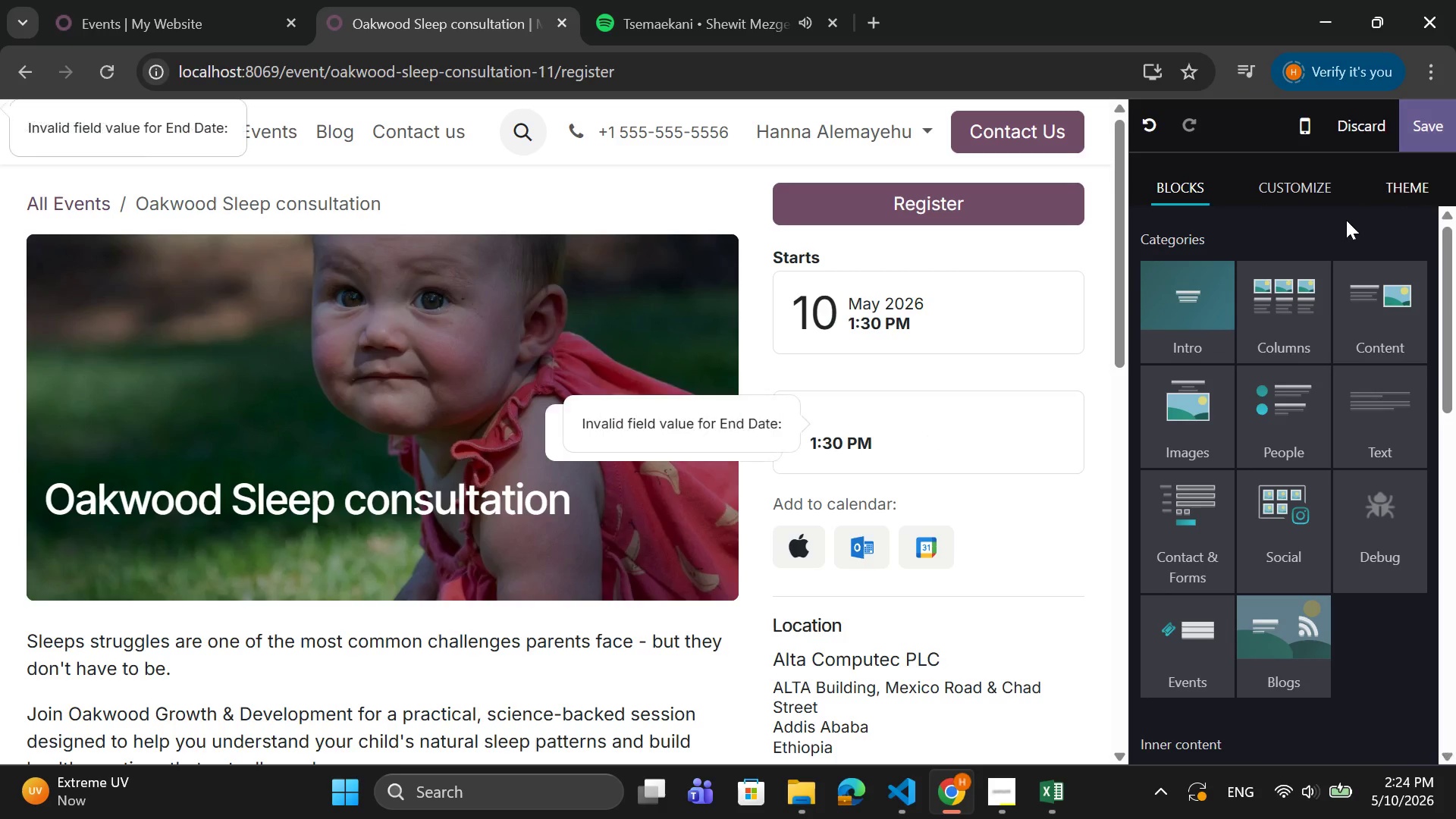 
wait(5.81)
 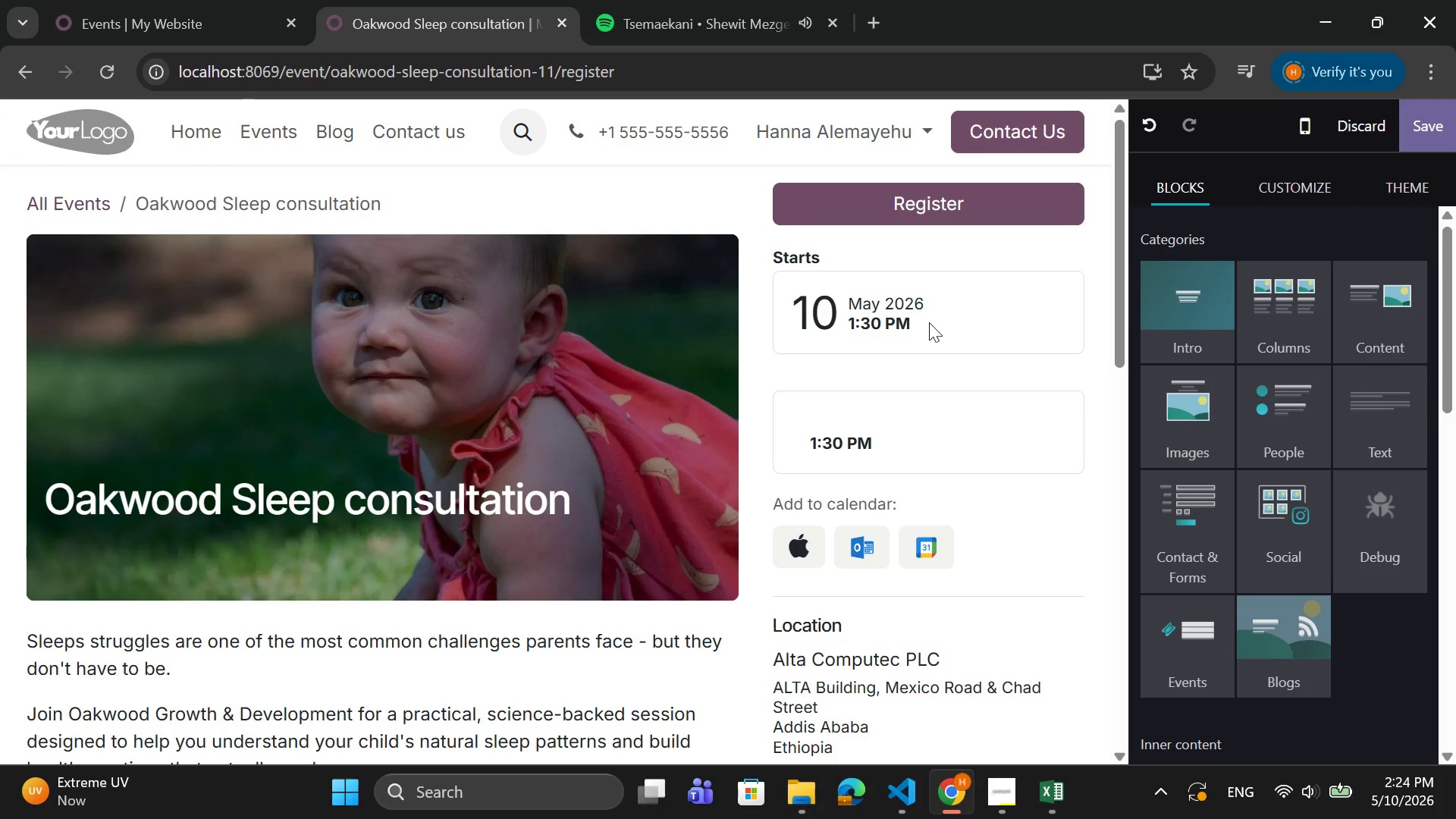 
double_click([858, 413])
 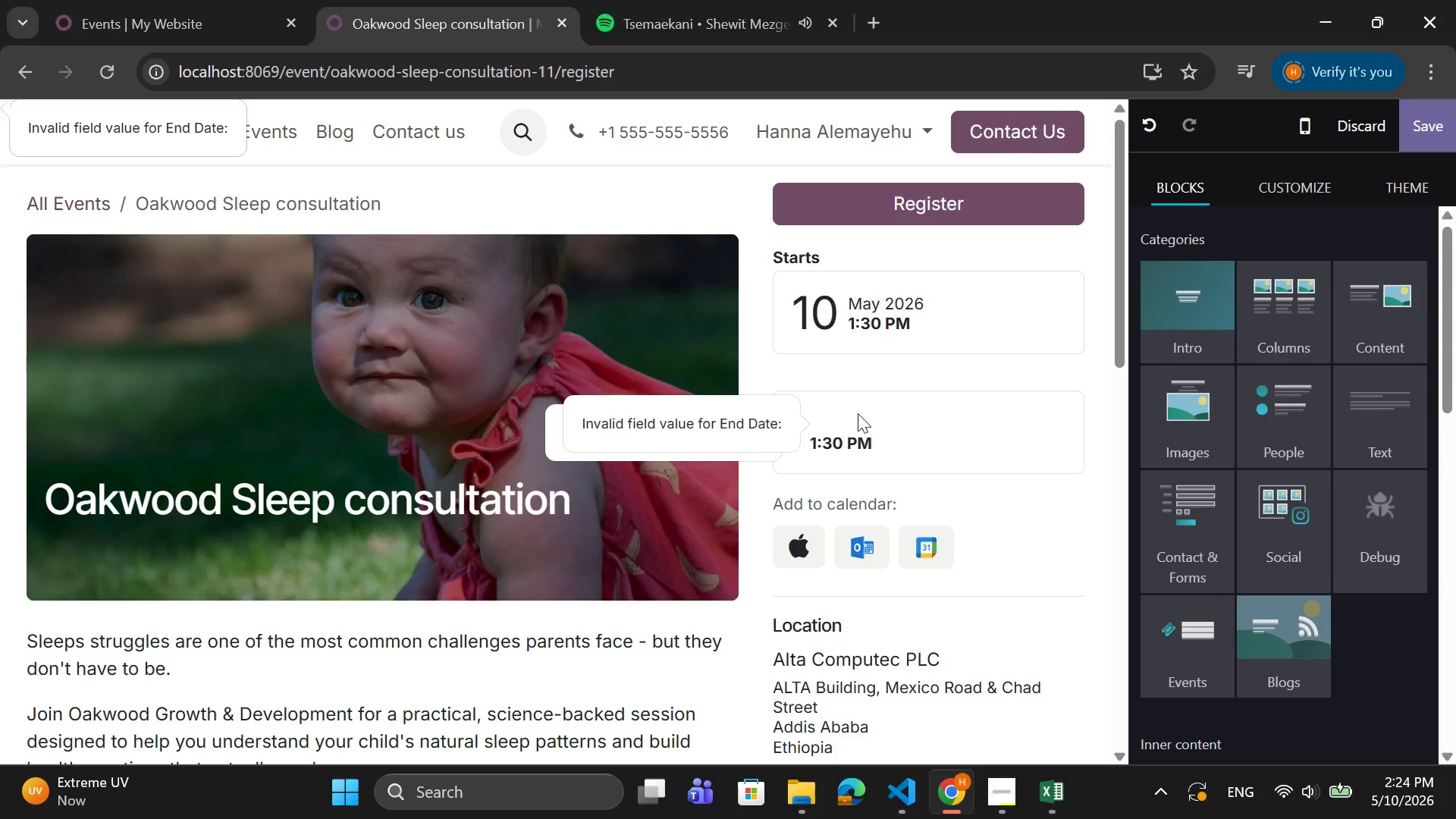 
left_click([858, 413])
 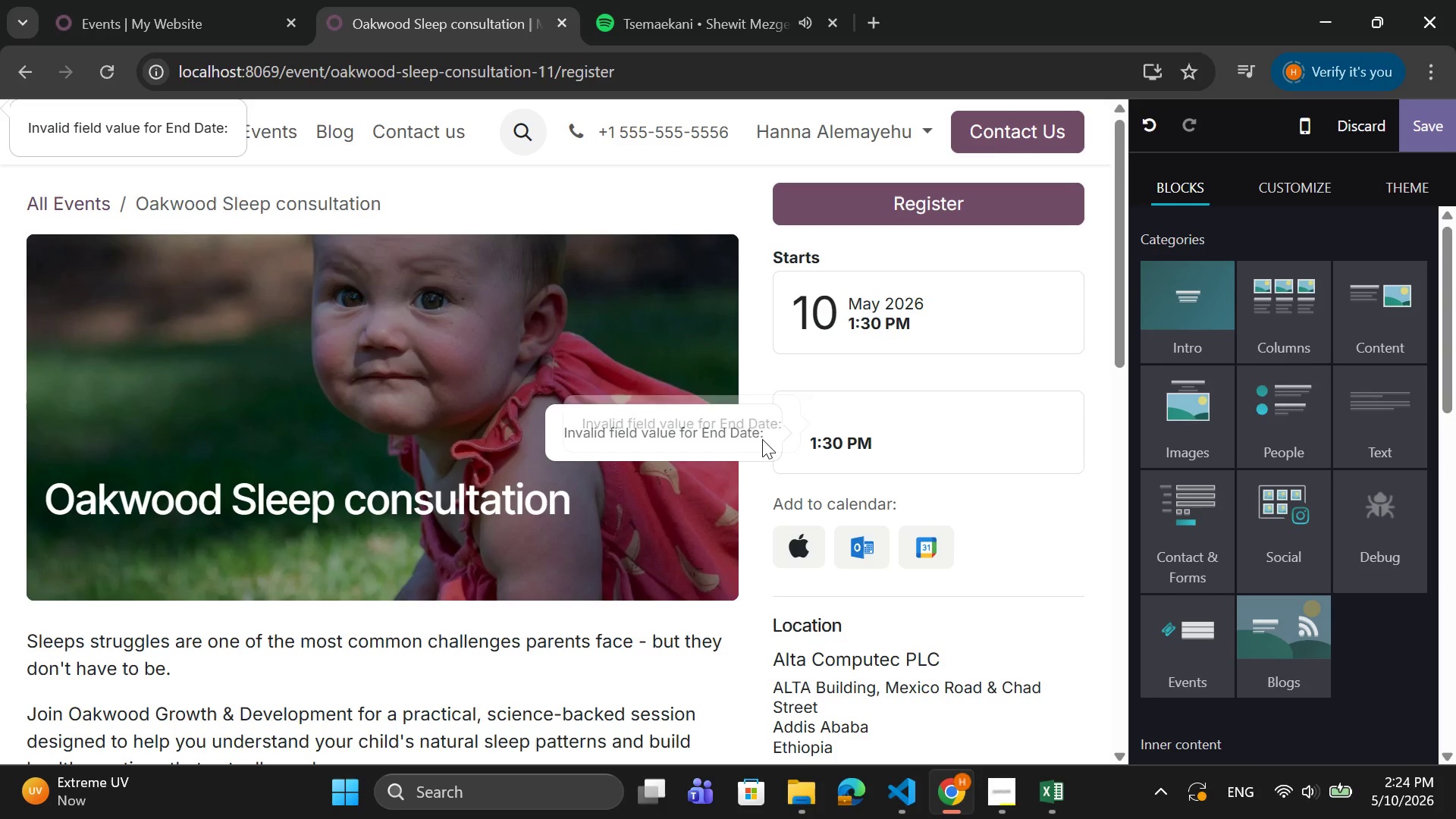 
left_click([762, 439])
 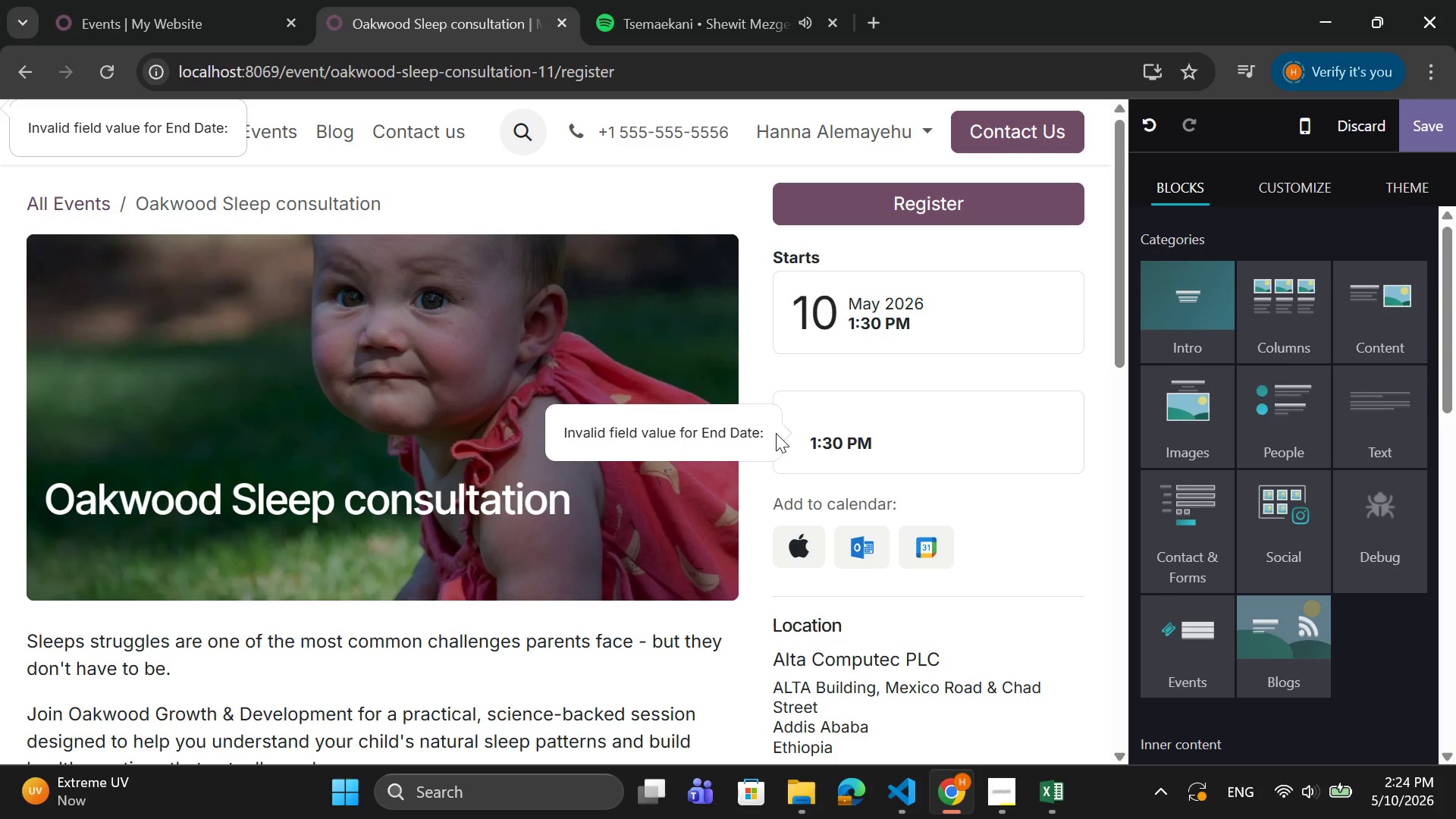 
left_click([811, 438])
 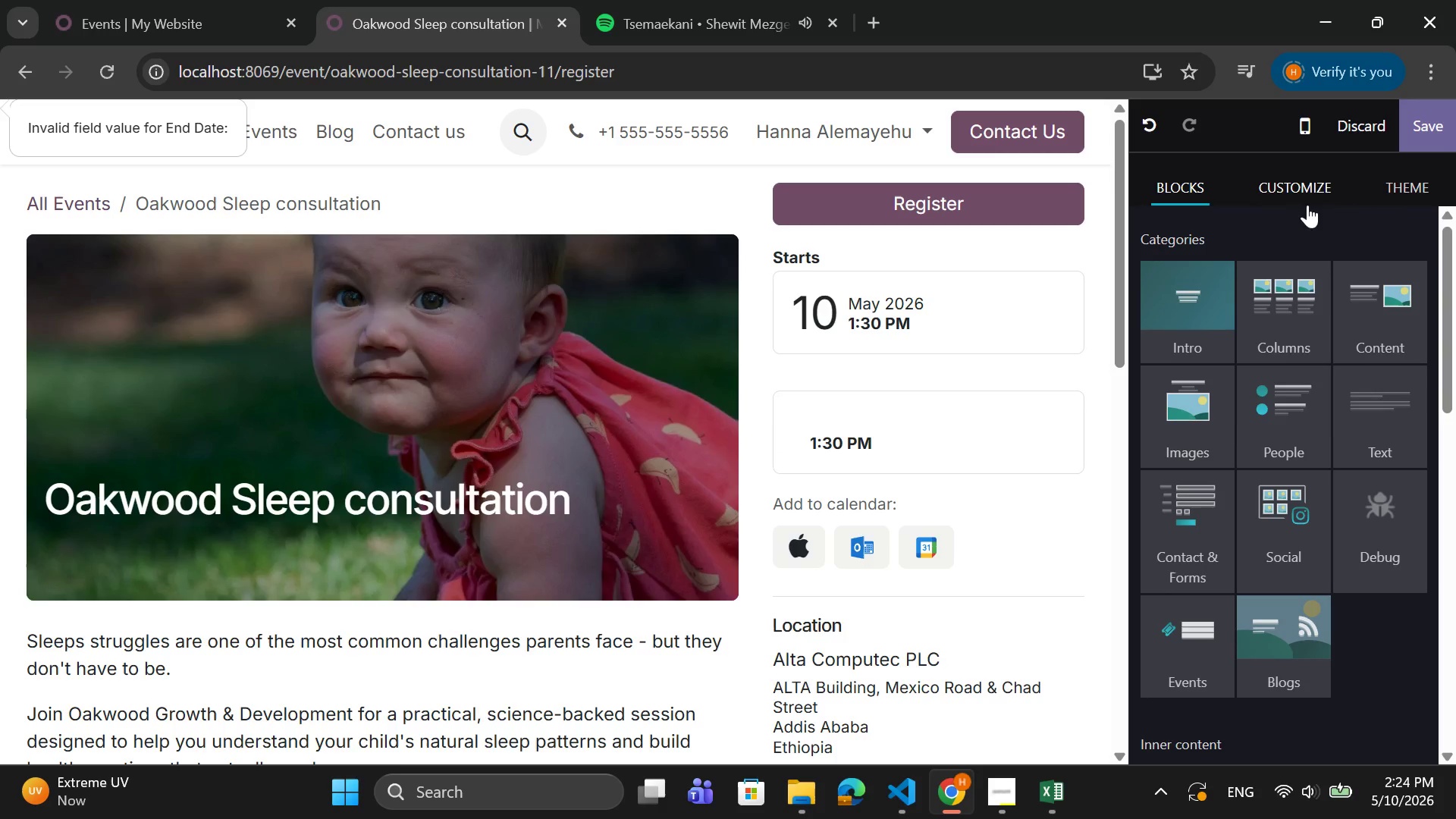 
scroll: coordinate [1304, 218], scroll_direction: down, amount: 5.0
 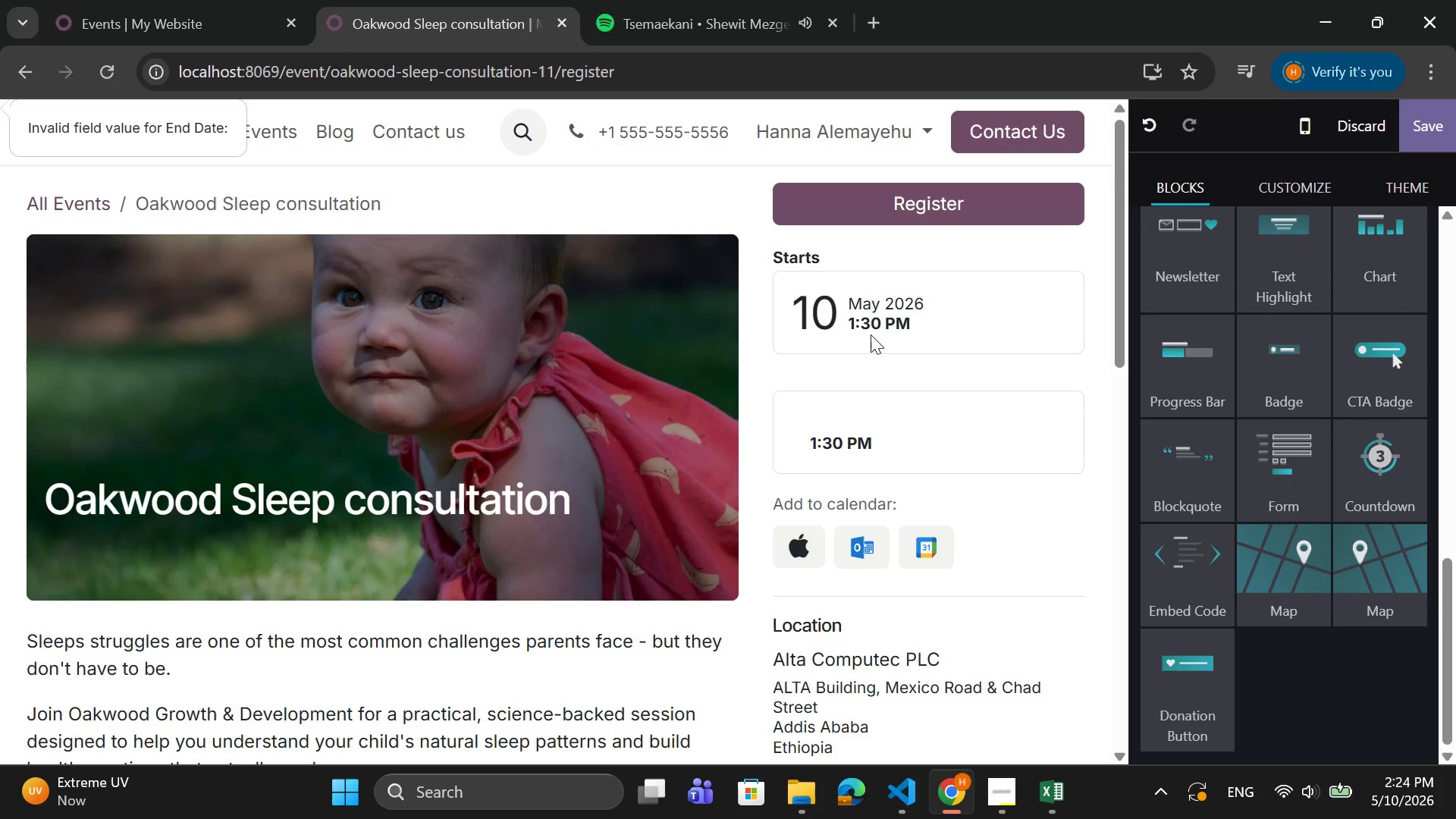 
left_click([831, 413])
 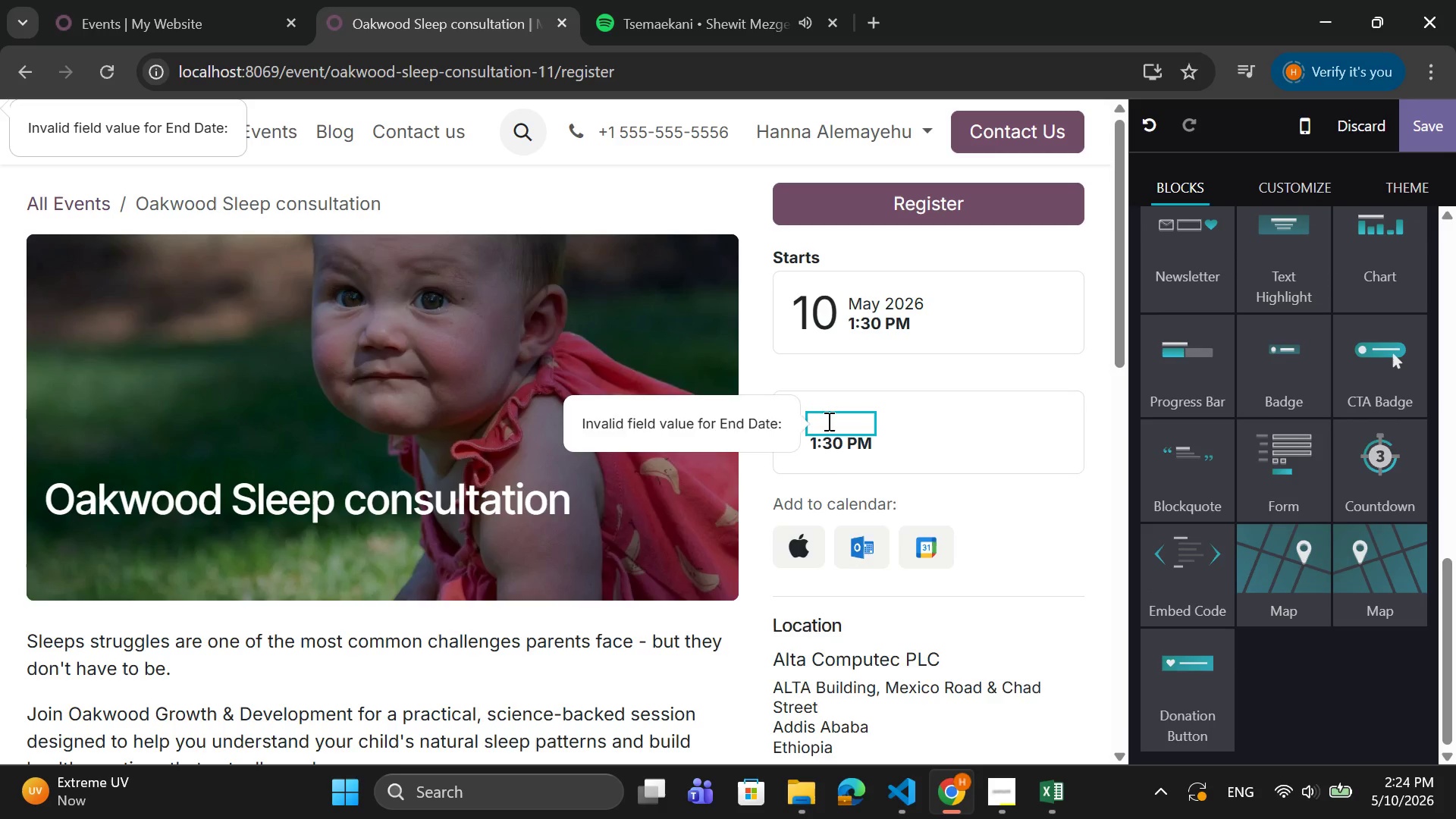 
left_click([827, 421])
 